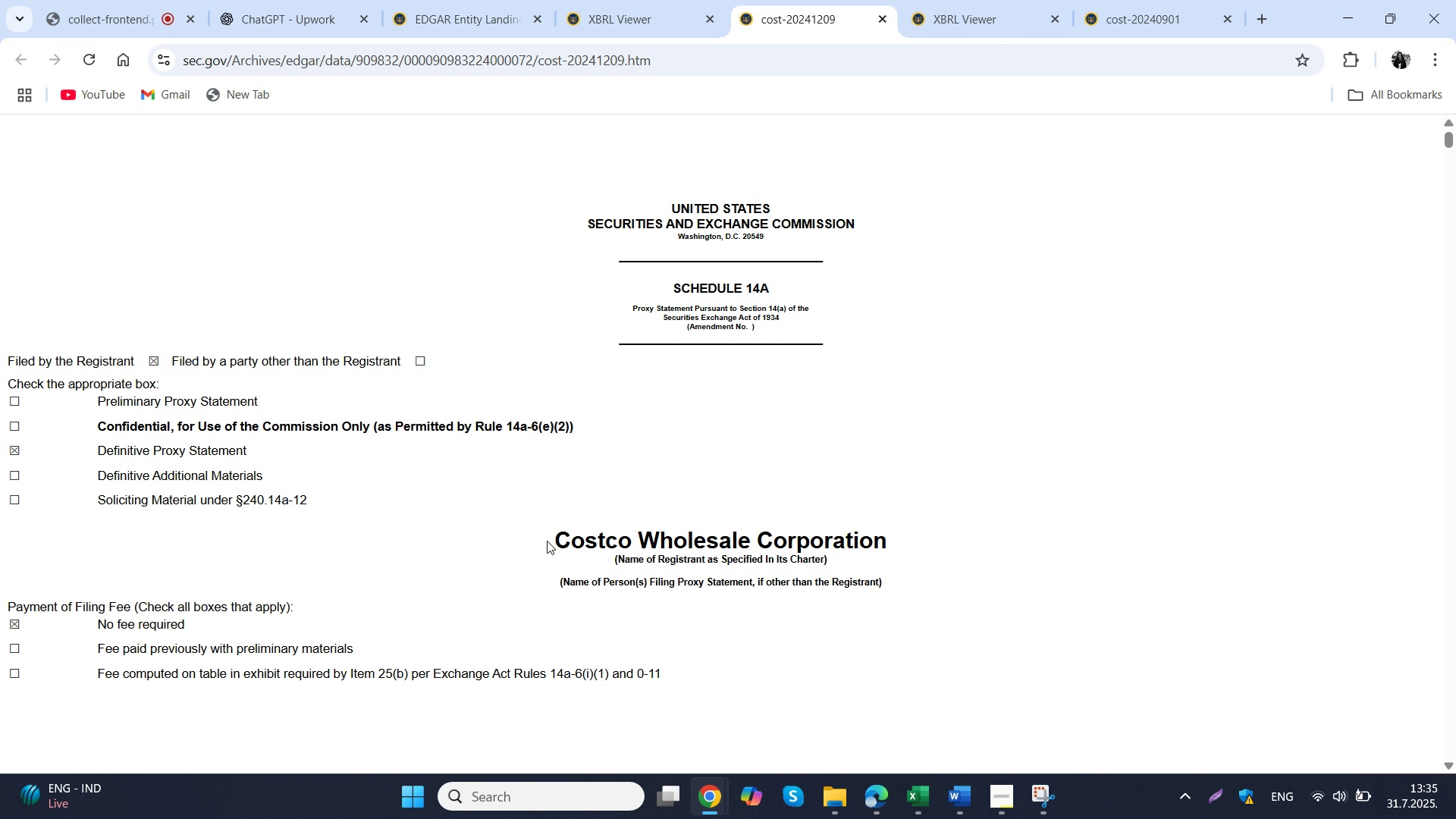 
wait(7.5)
 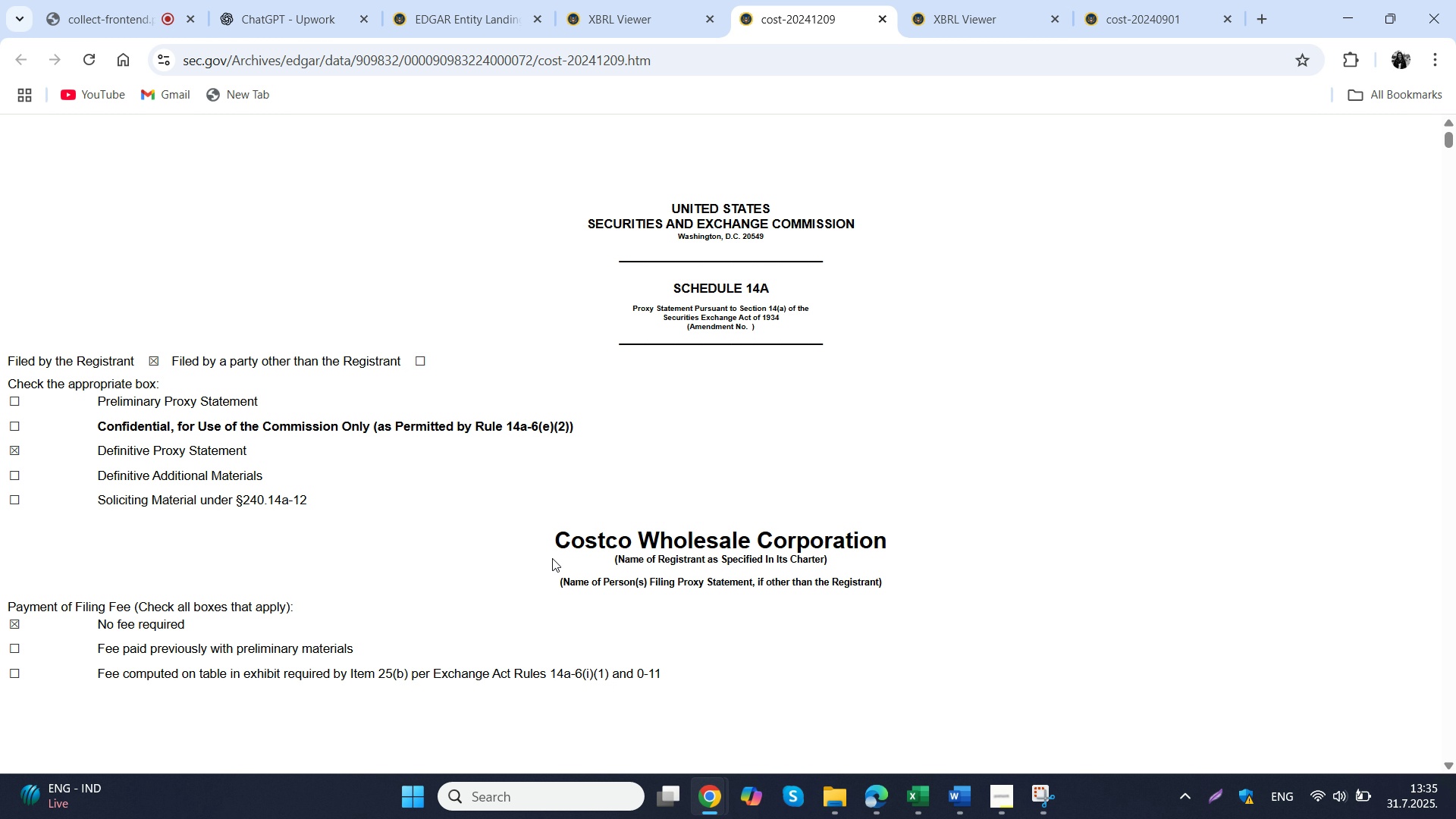 
left_click([875, 791])
 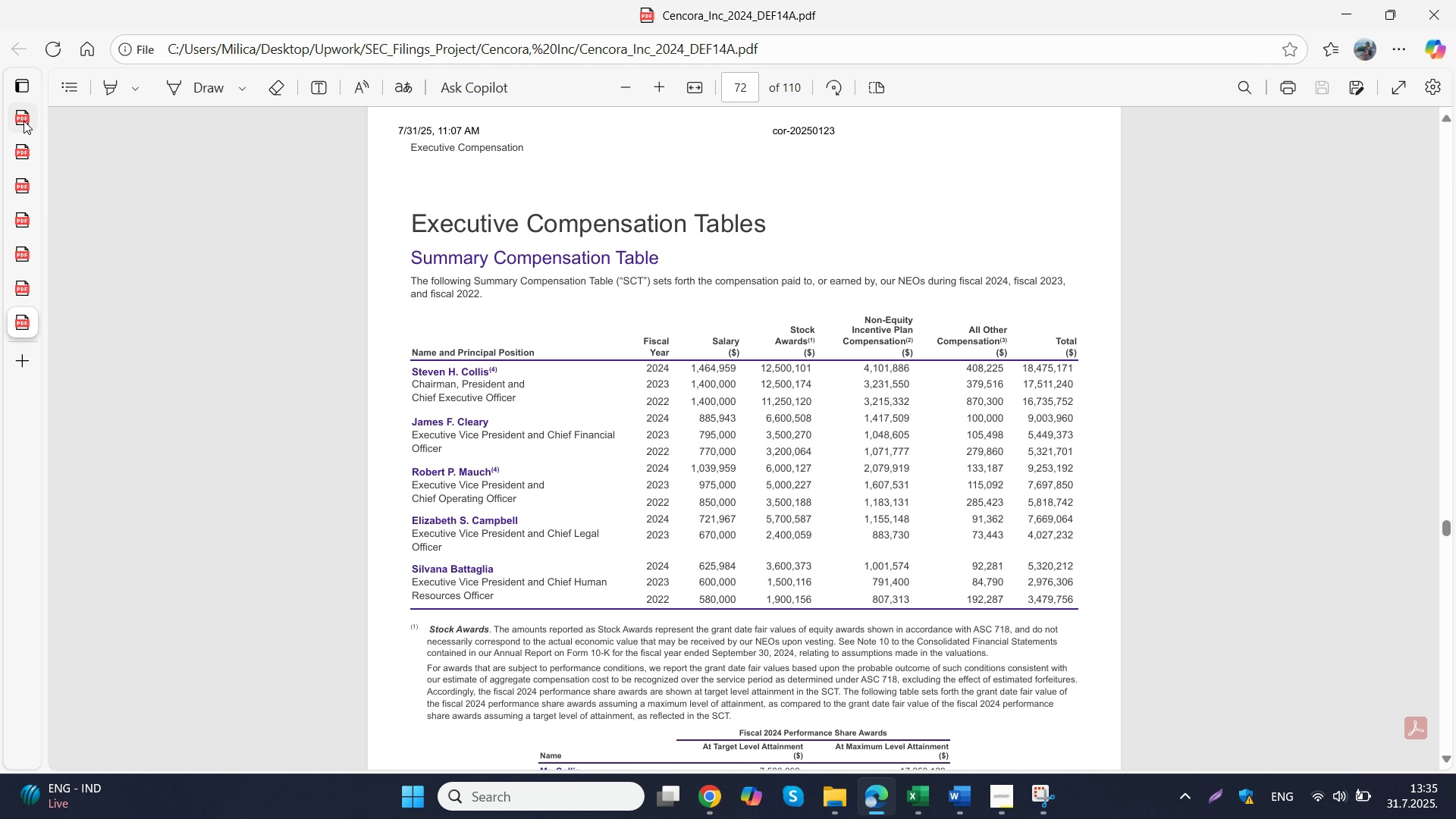 
left_click([25, 118])
 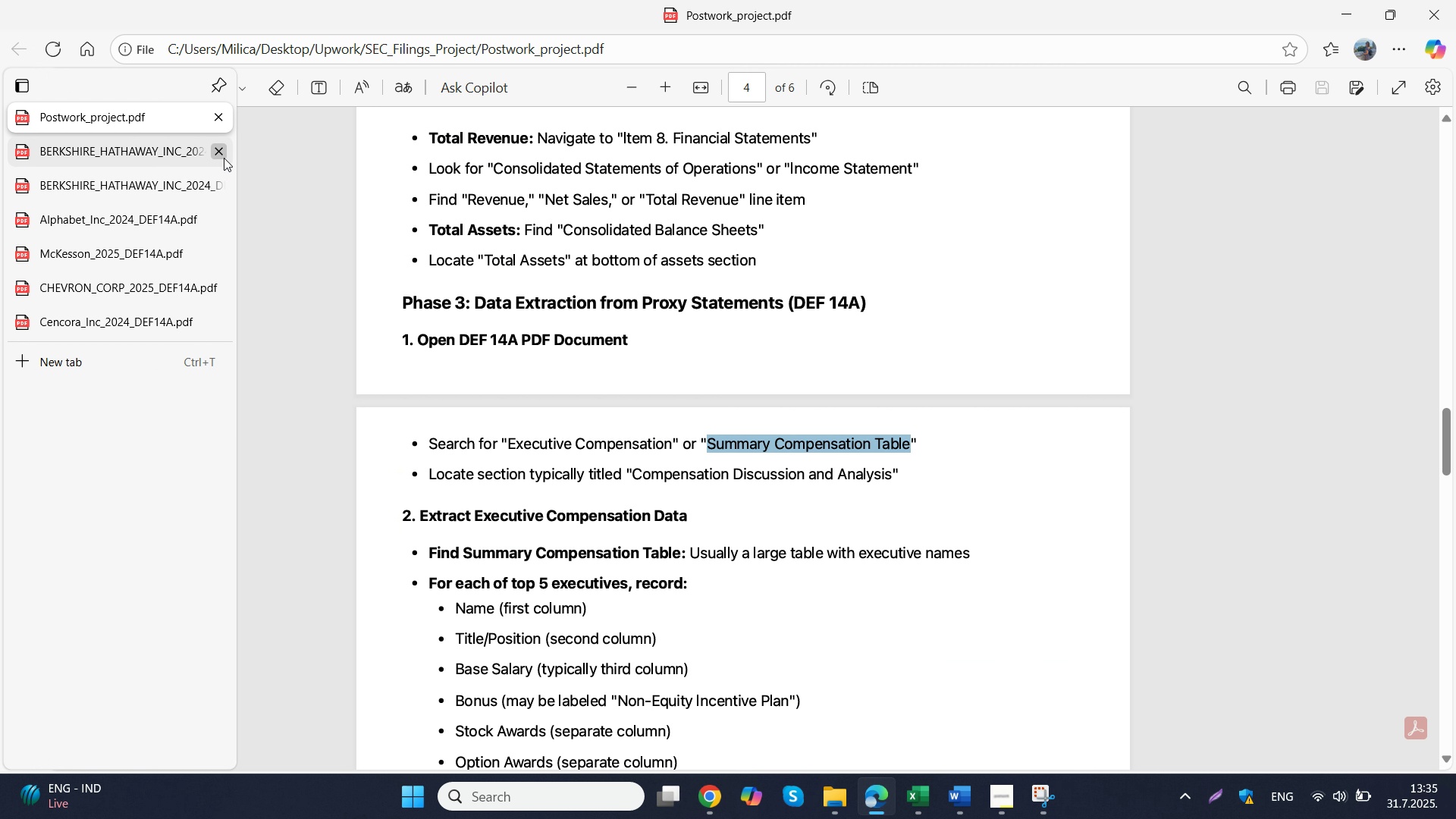 
double_click([224, 158])
 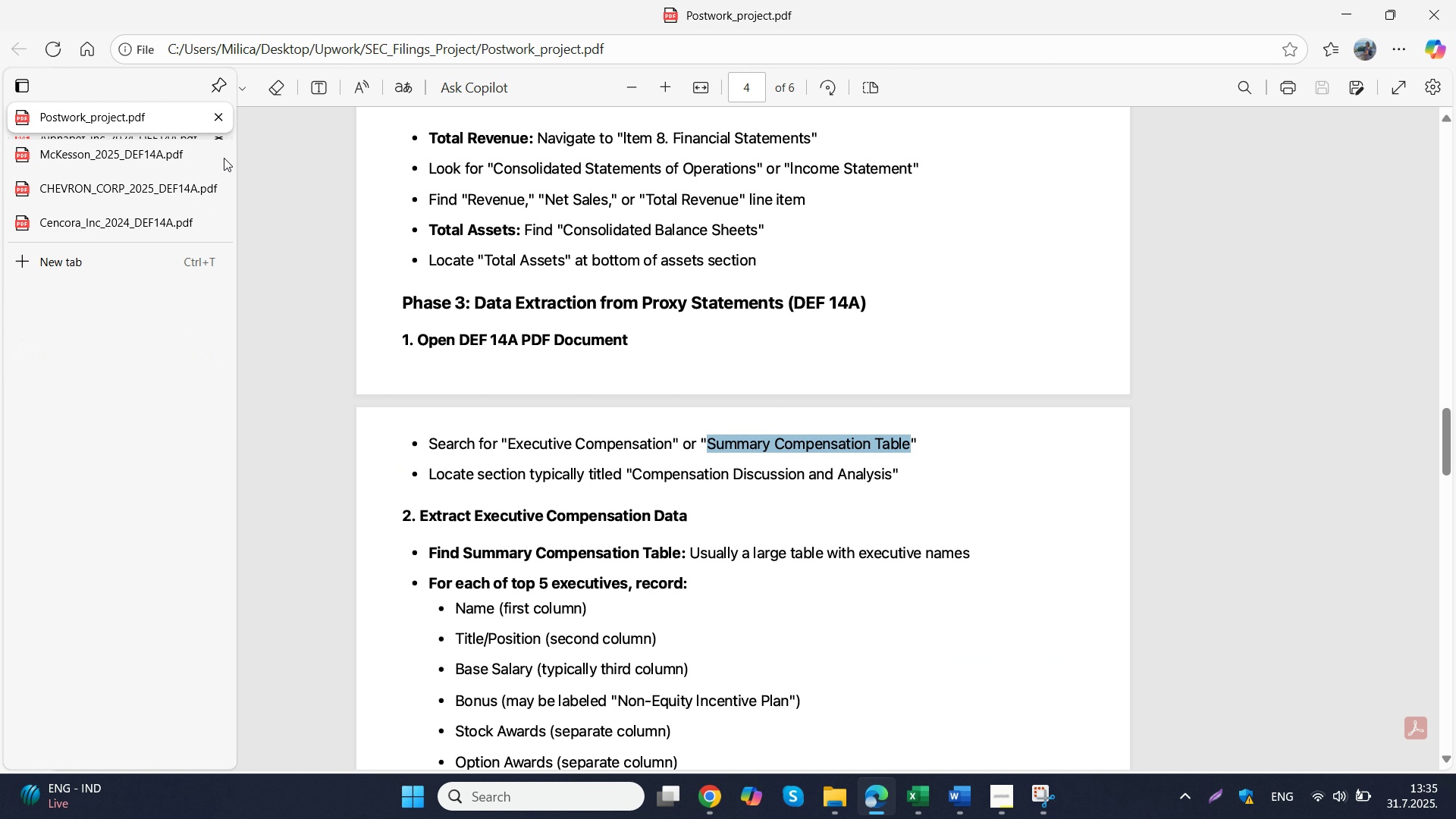 
triple_click([224, 158])
 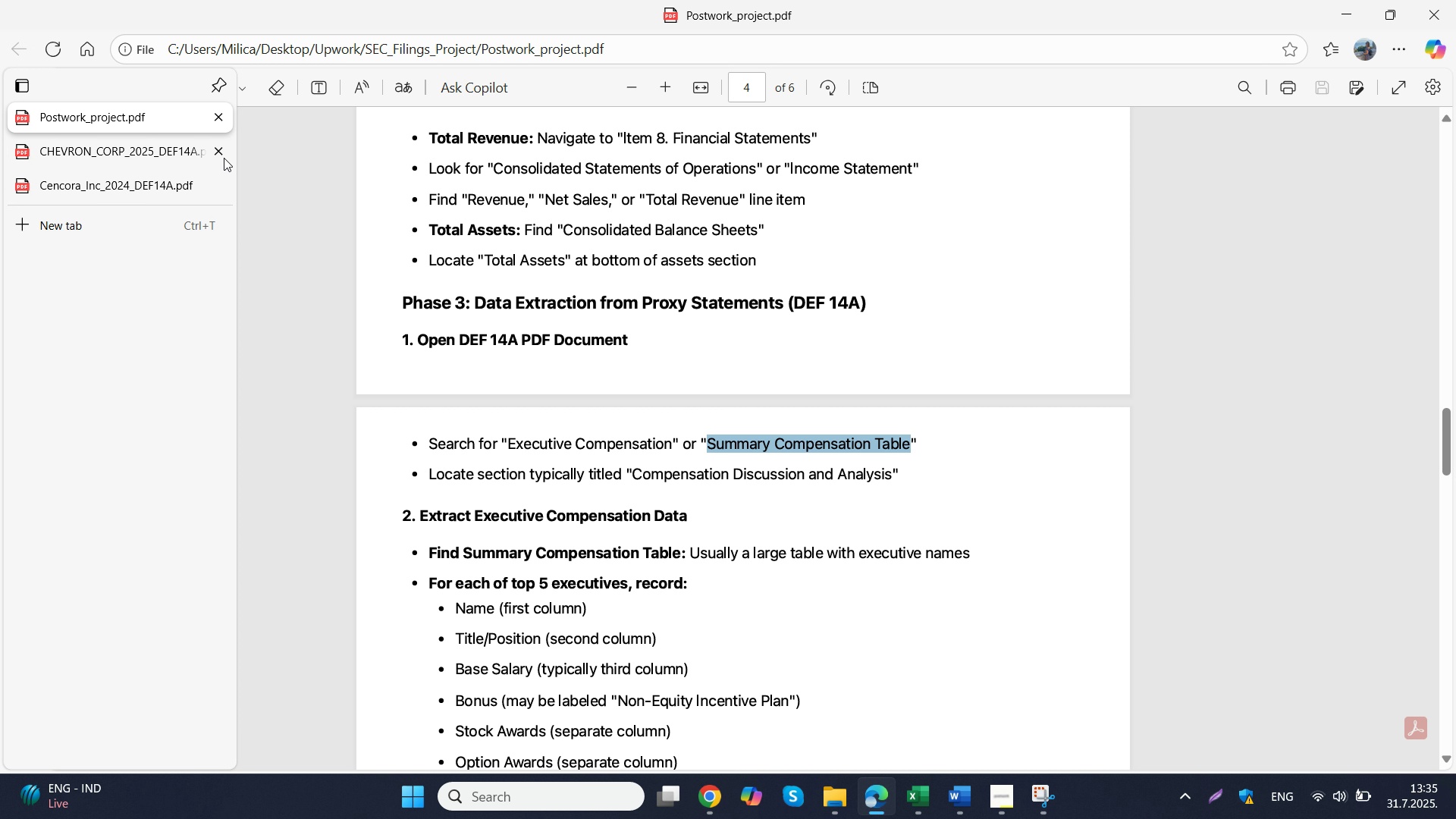 
double_click([224, 158])
 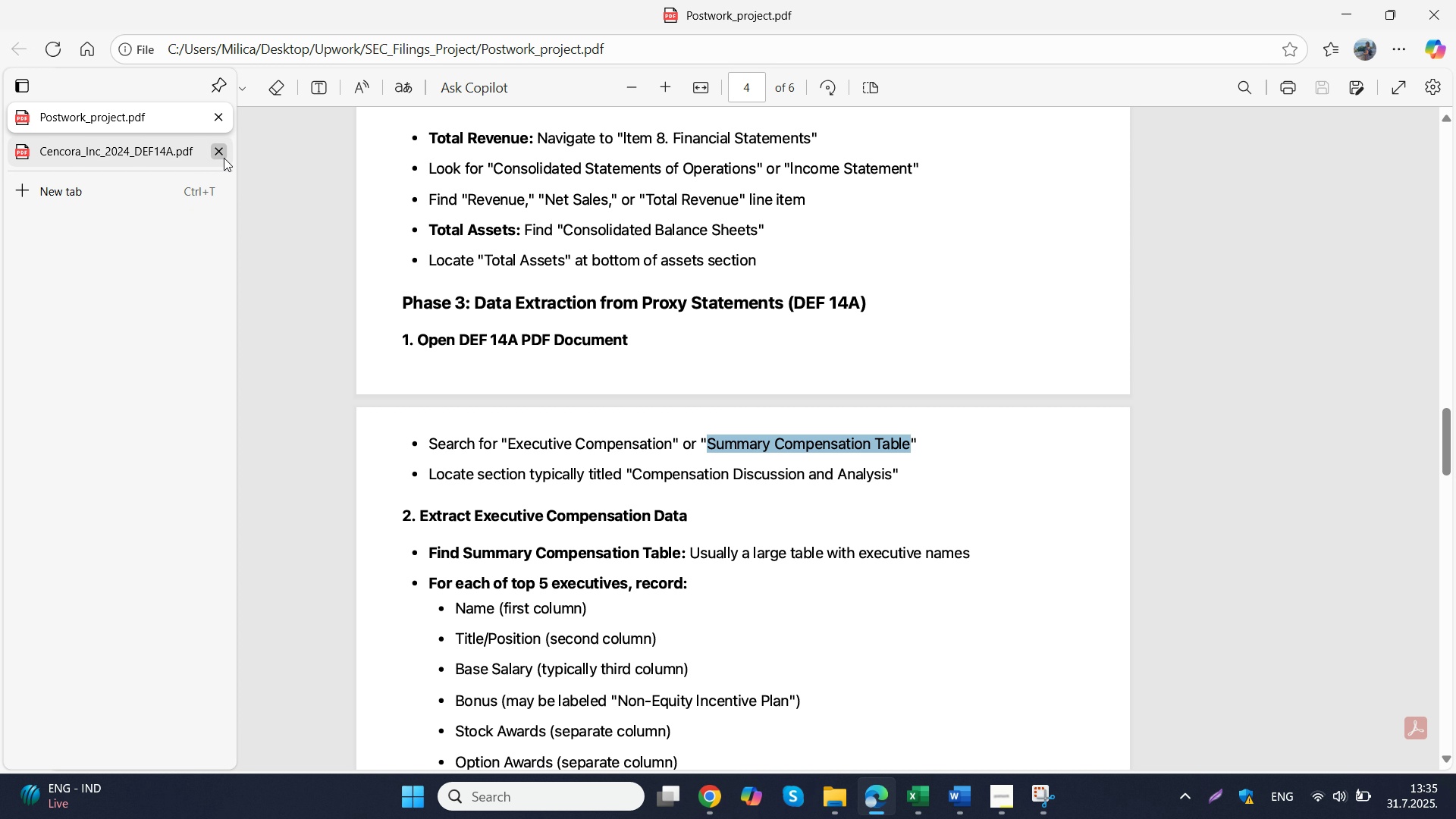 
left_click([224, 158])
 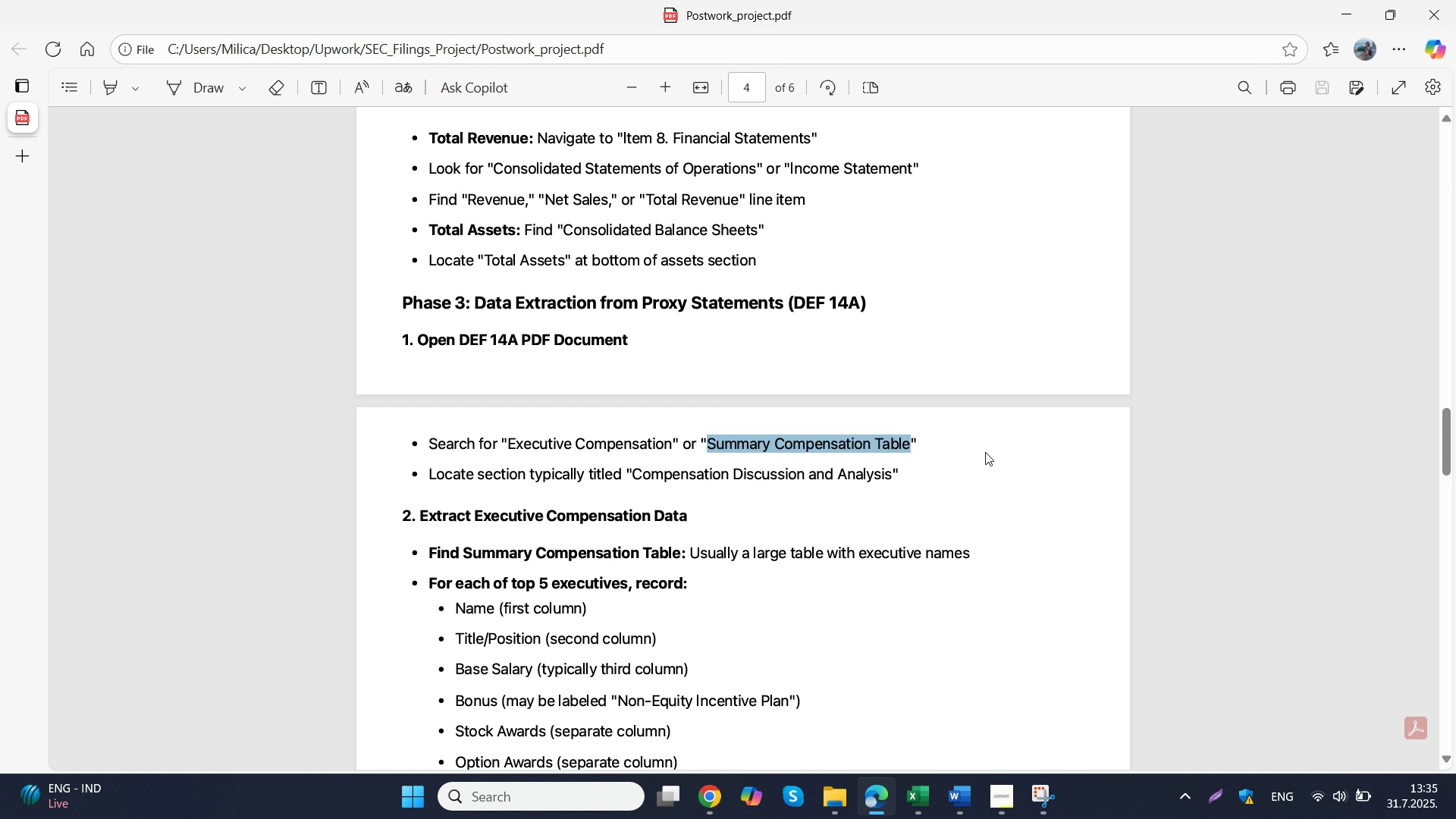 
scroll: coordinate [958, 461], scroll_direction: up, amount: 4.0
 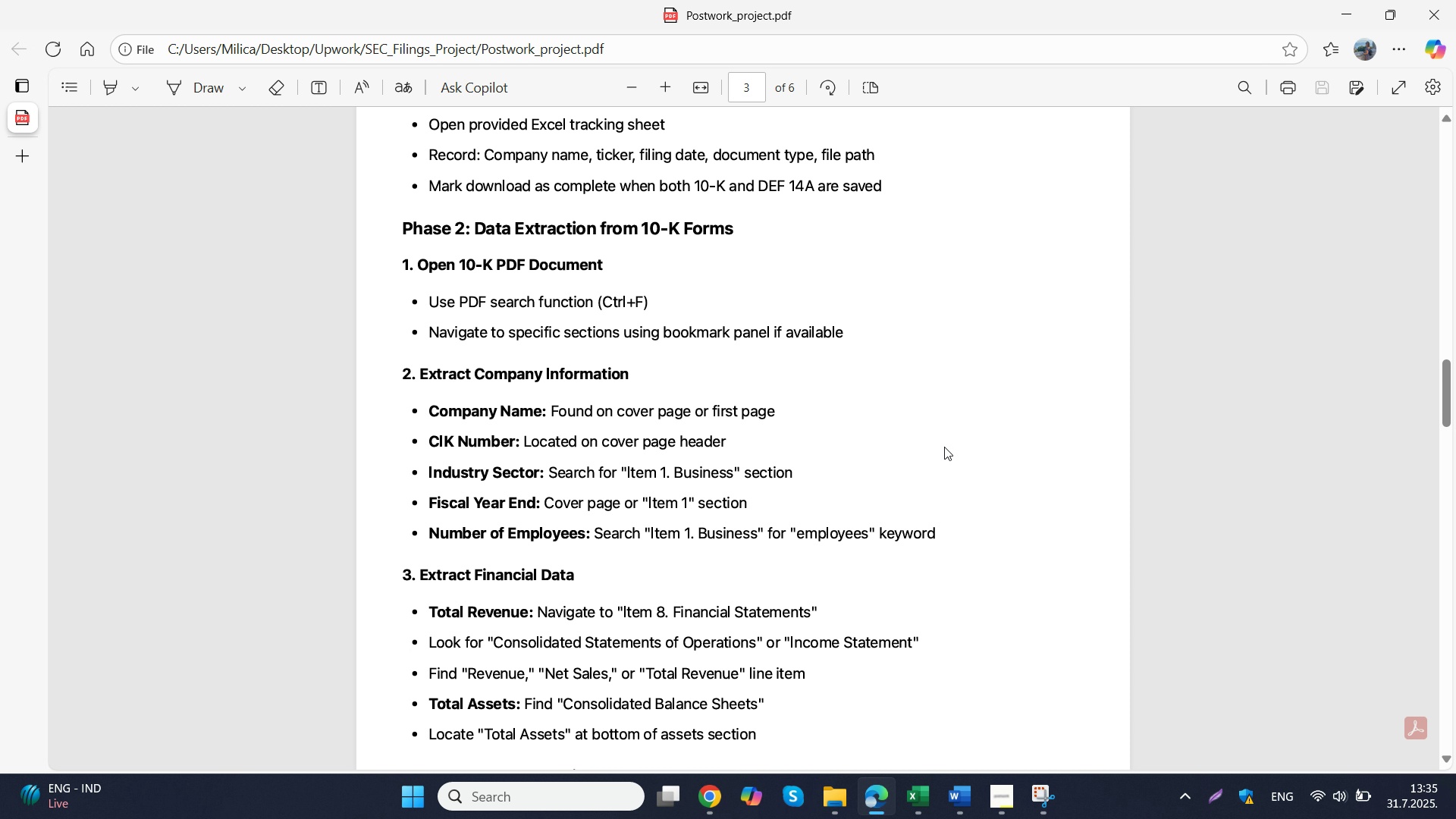 
wait(5.91)
 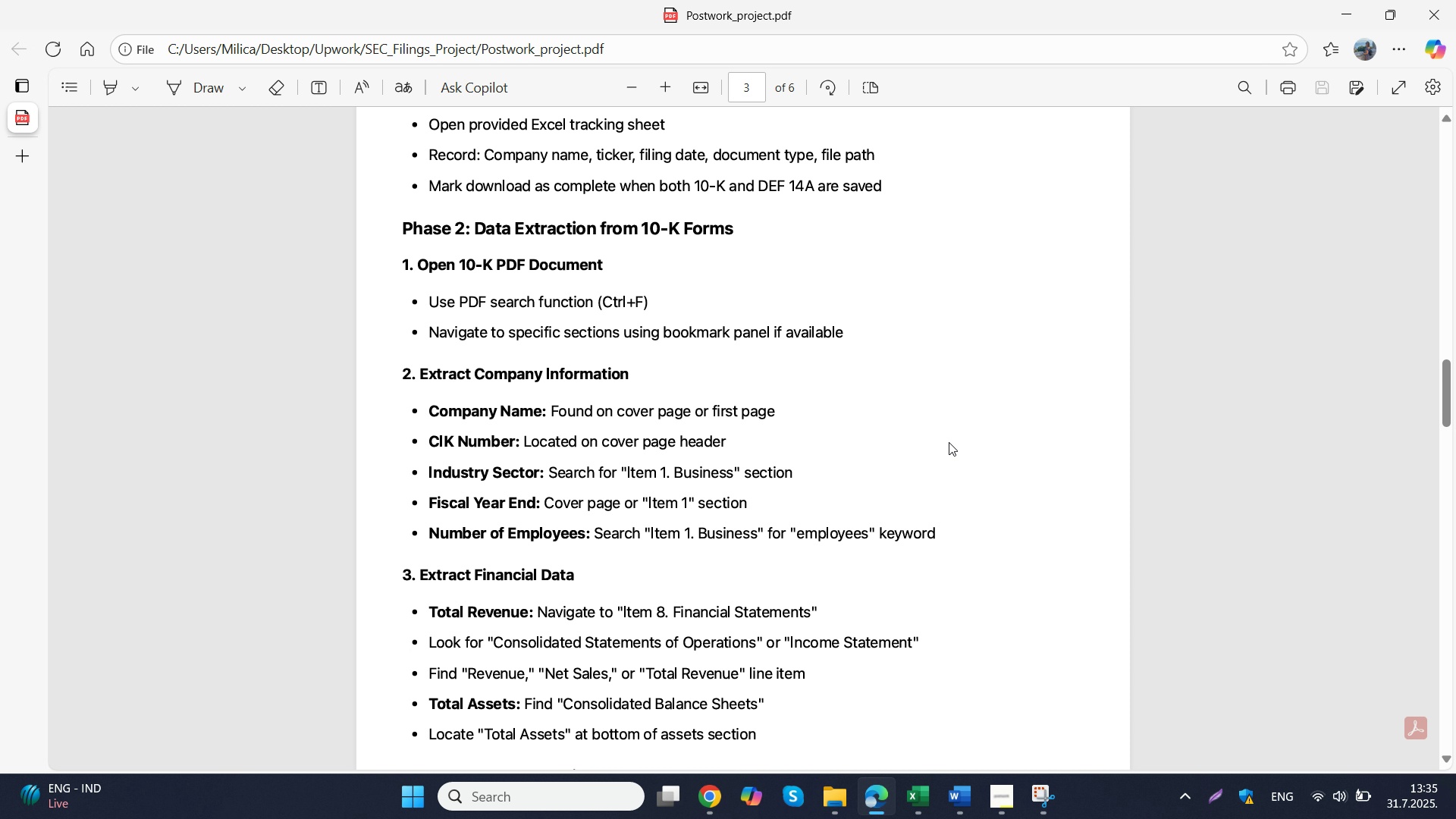 
scroll: coordinate [710, 394], scroll_direction: up, amount: 18.0
 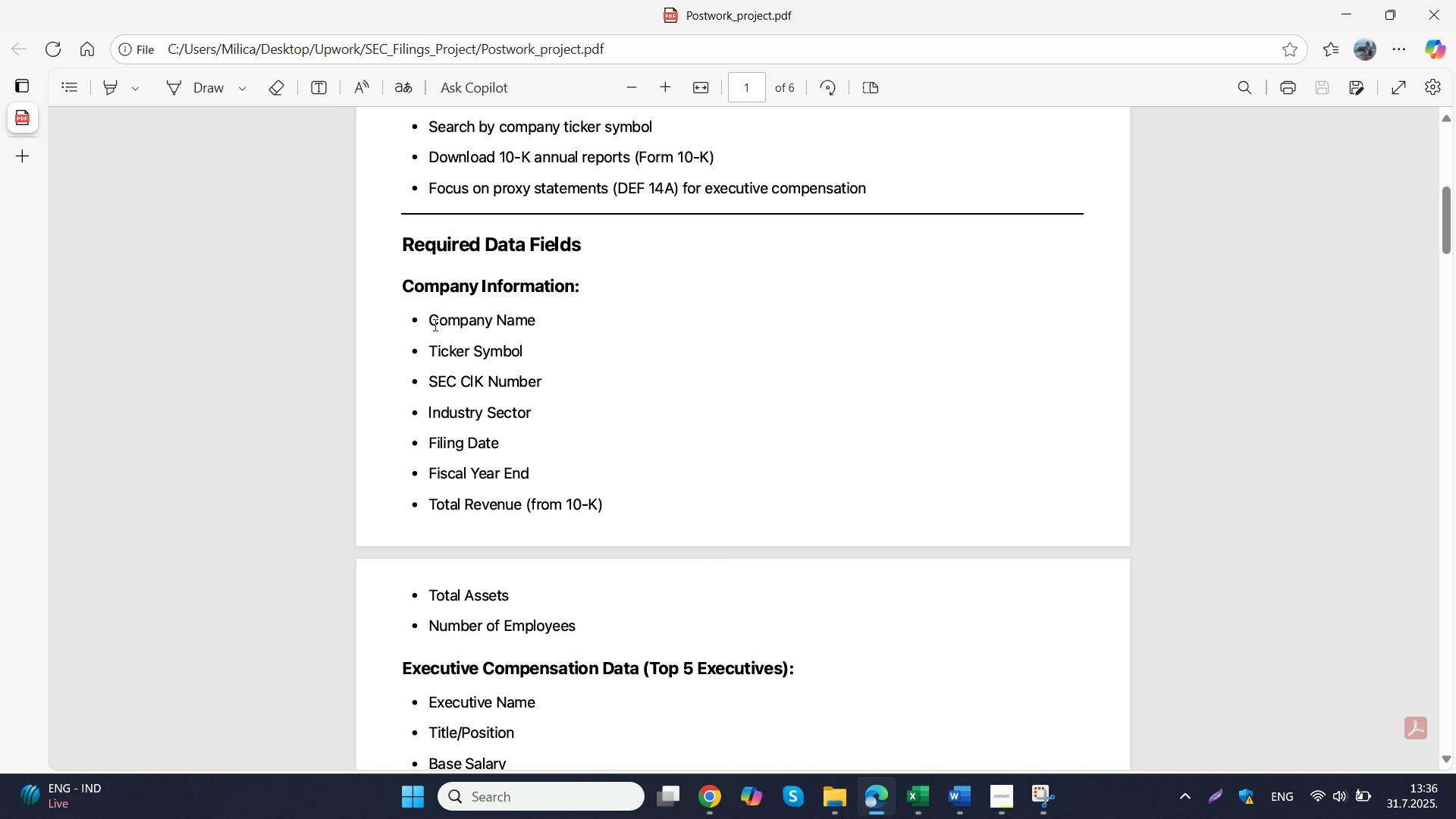 
left_click_drag(start_coordinate=[428, 321], to_coordinate=[585, 623])
 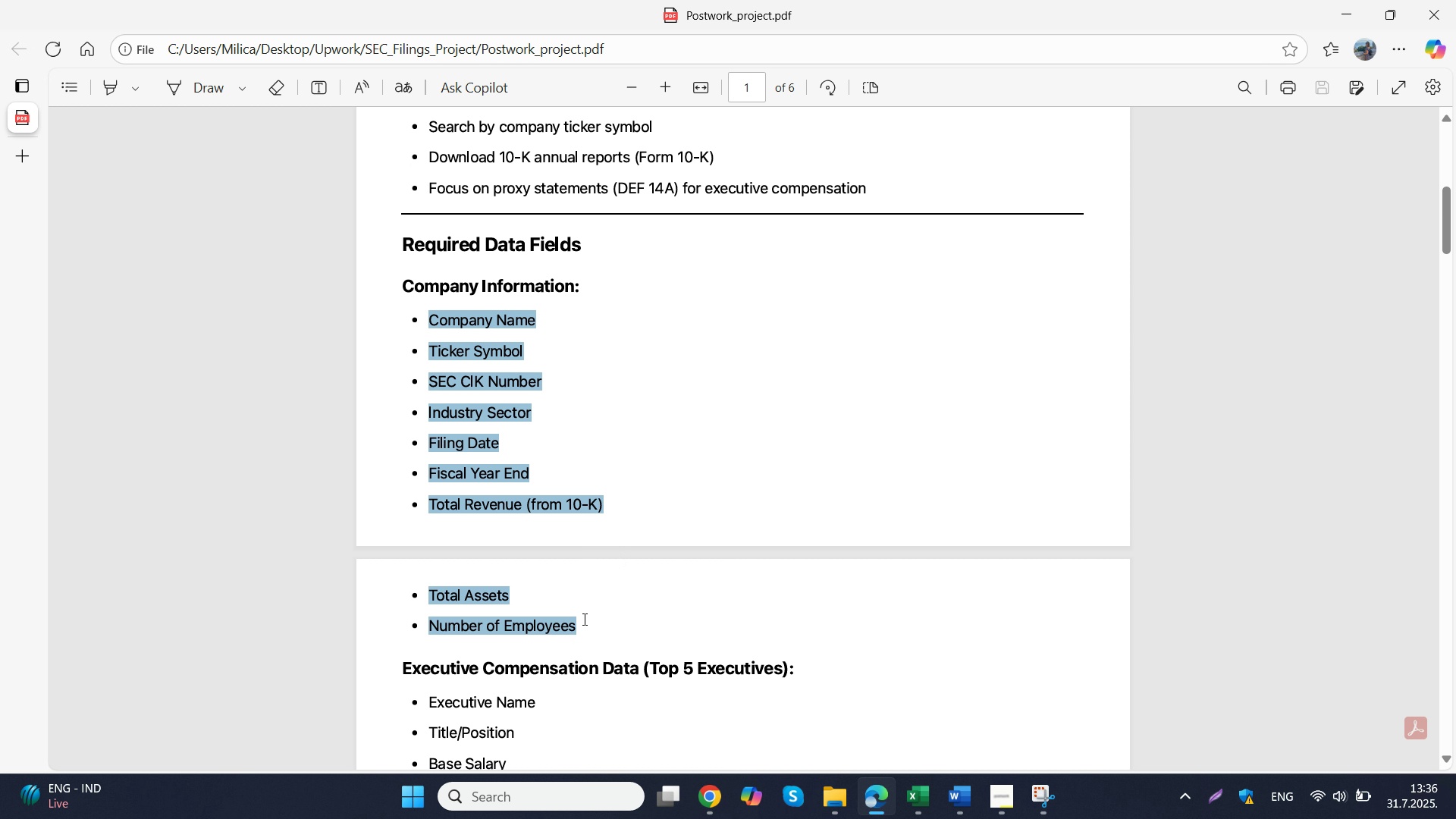 
key(Control+C)
 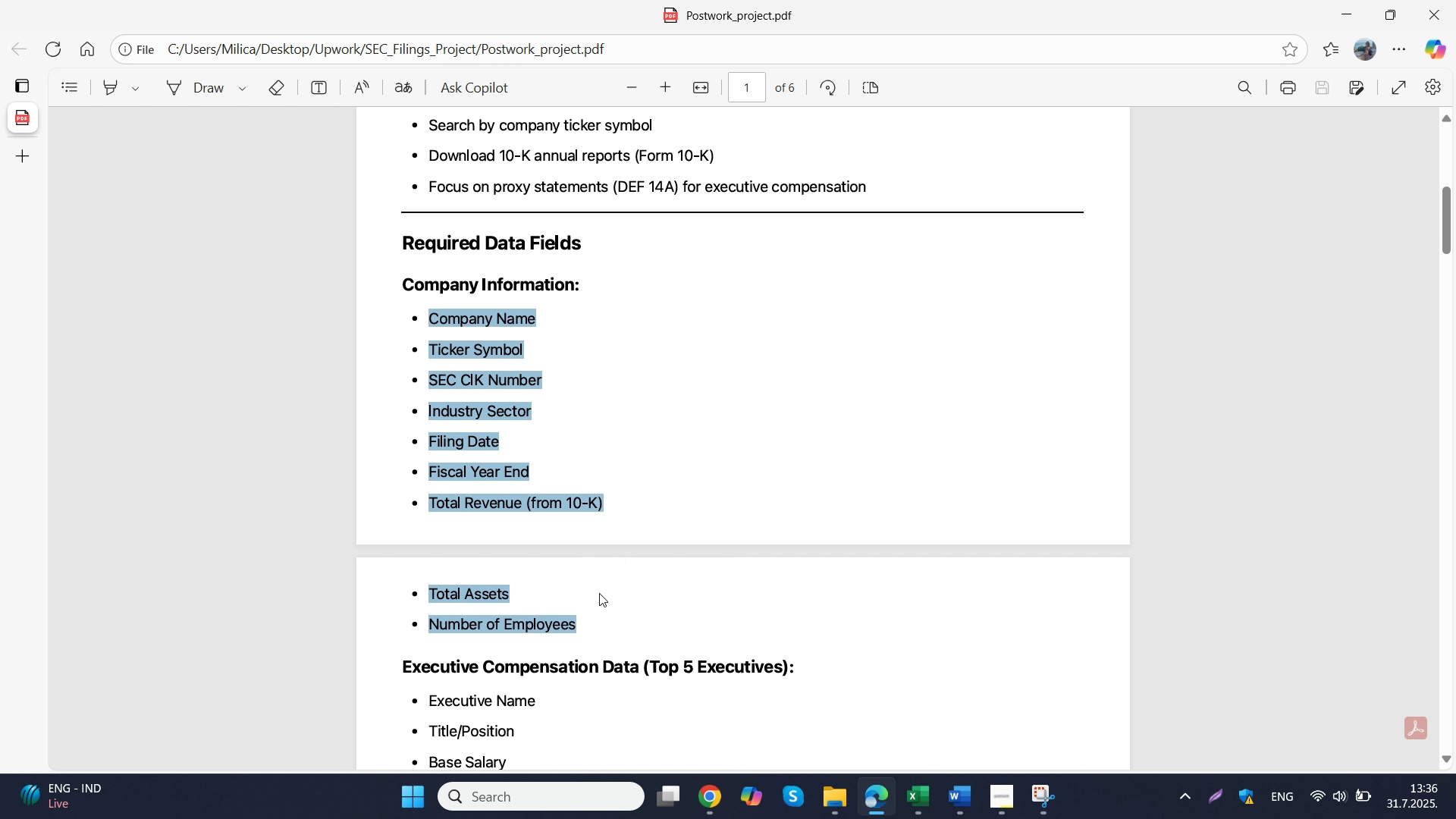 
scroll: coordinate [599, 593], scroll_direction: none, amount: 0.0
 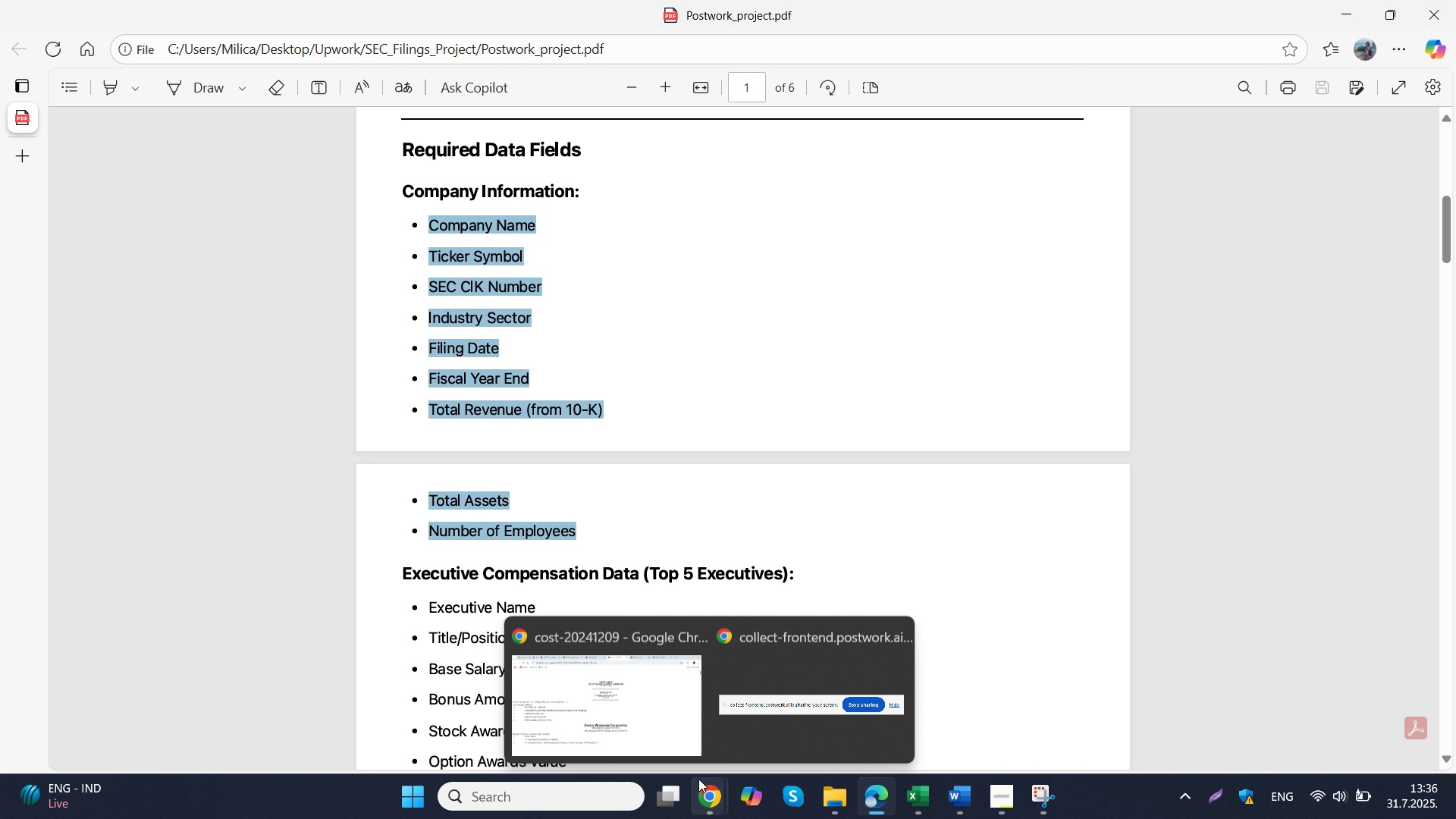 
left_click([657, 692])
 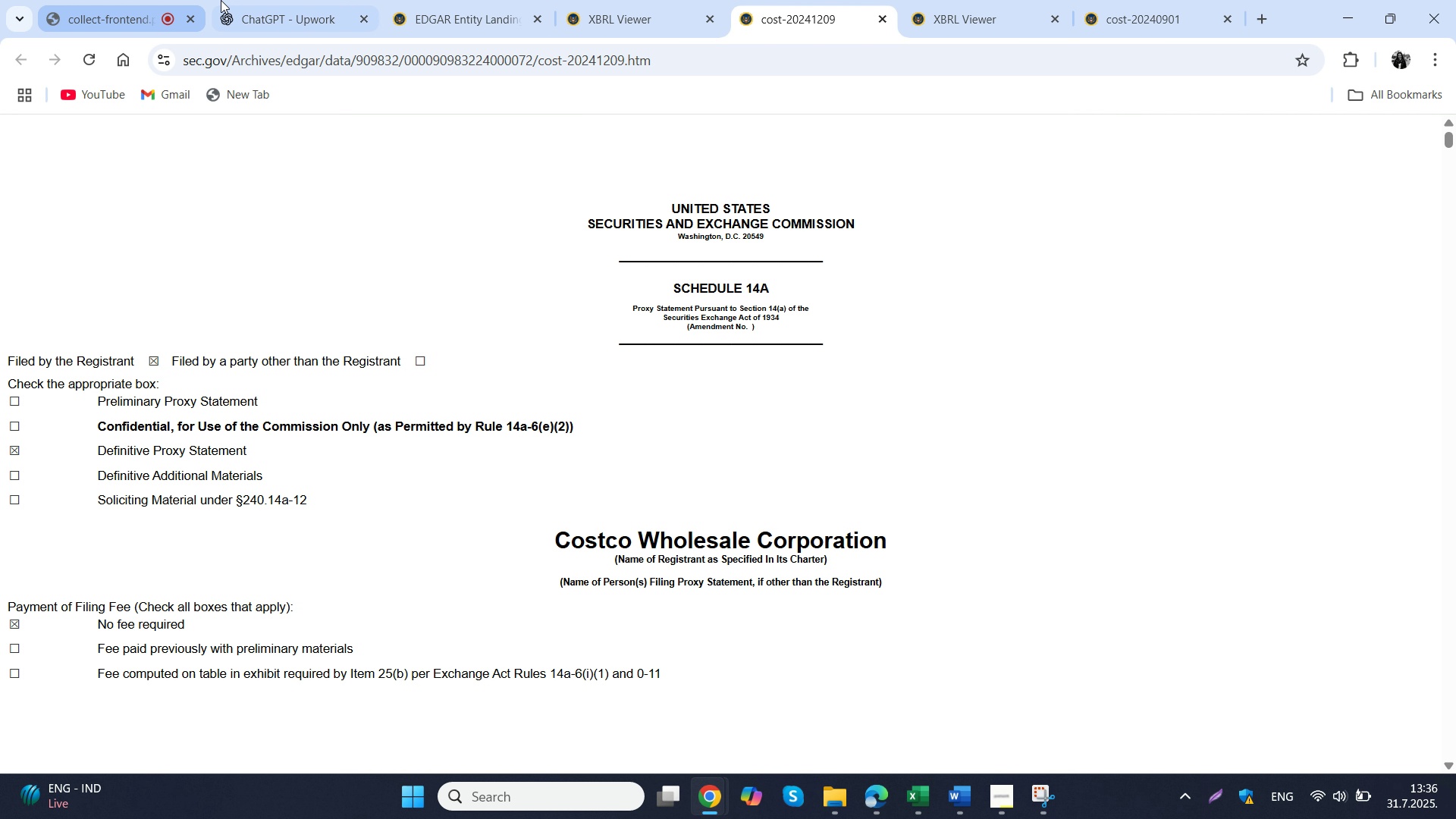 
left_click([236, 0])
 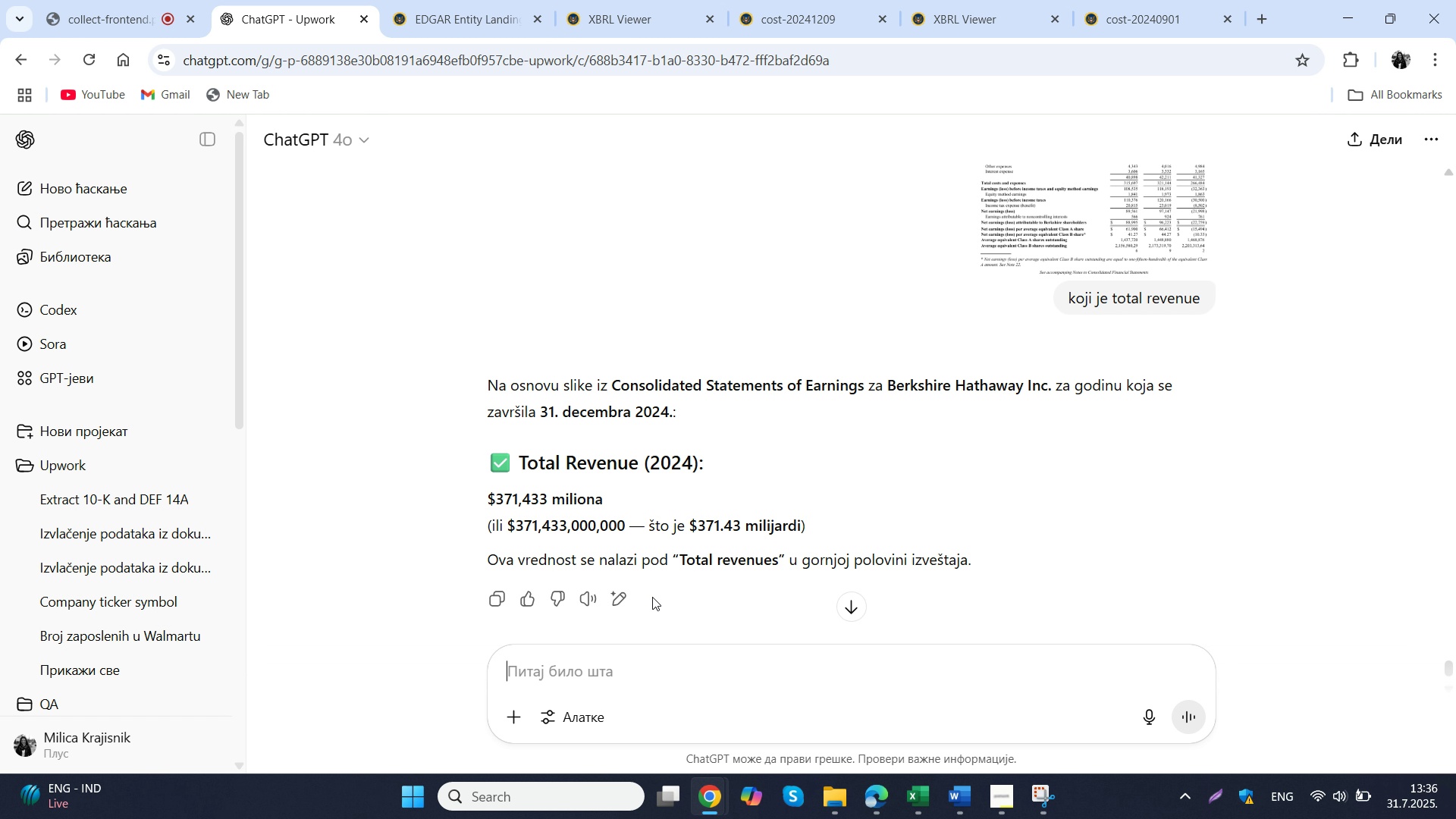 
type(IZCCV)
key(Backspace)
key(Backspace)
key(Backspace)
key(Backspace)
key(Backspace)
type(izvuci mi ove podatke )
 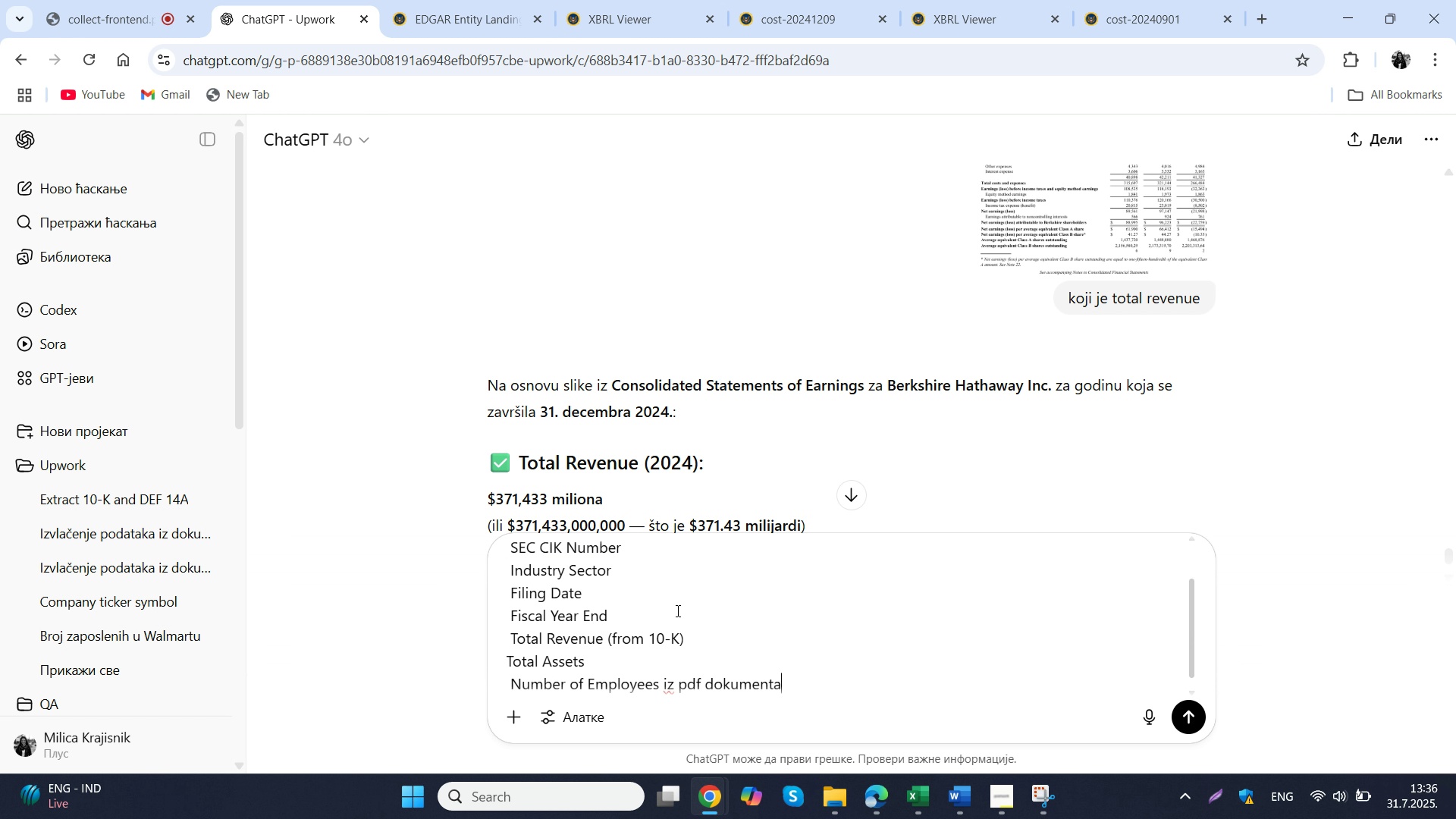 
key(Control+ControlLeft)
 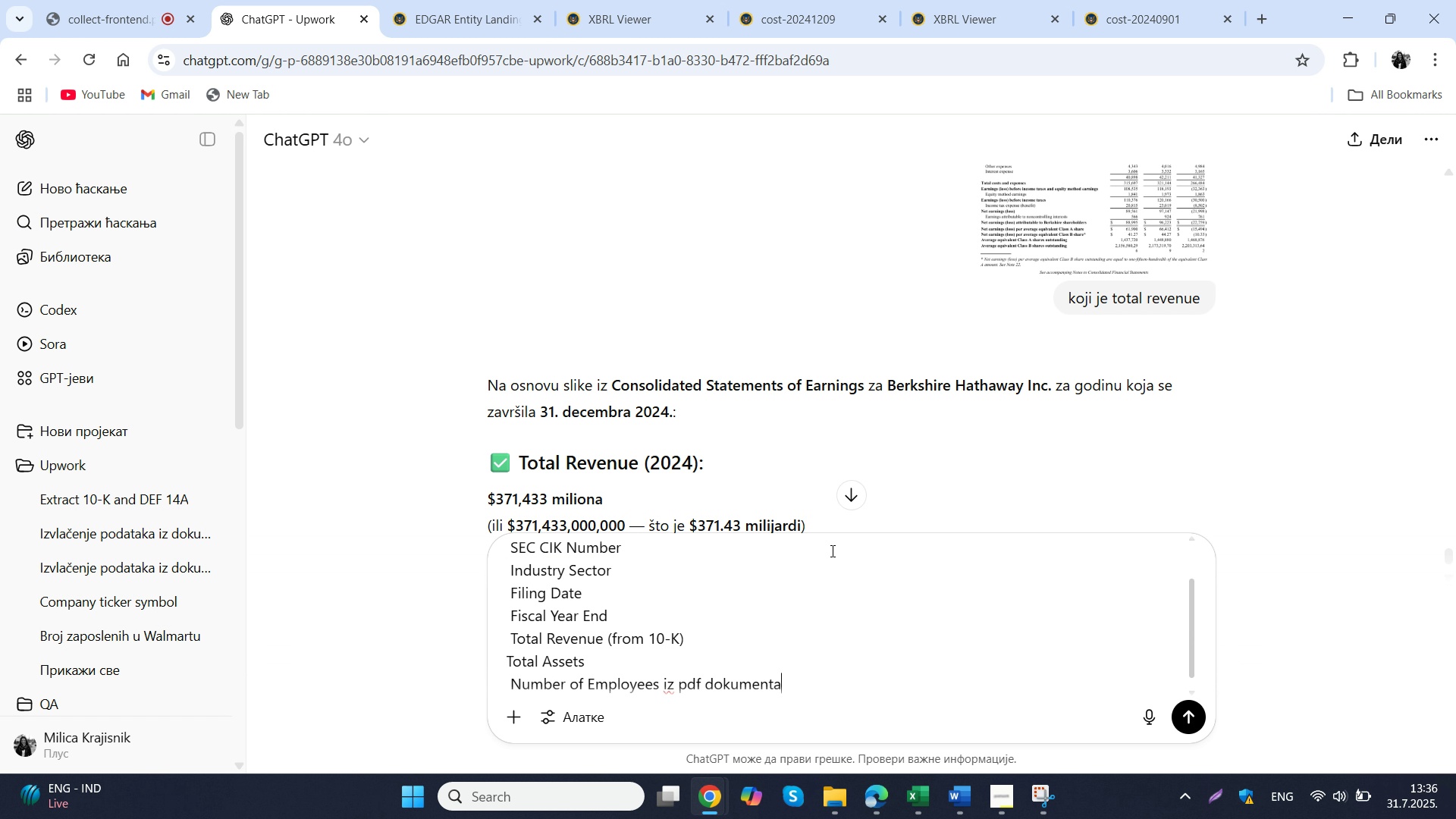 
key(Control+V)
 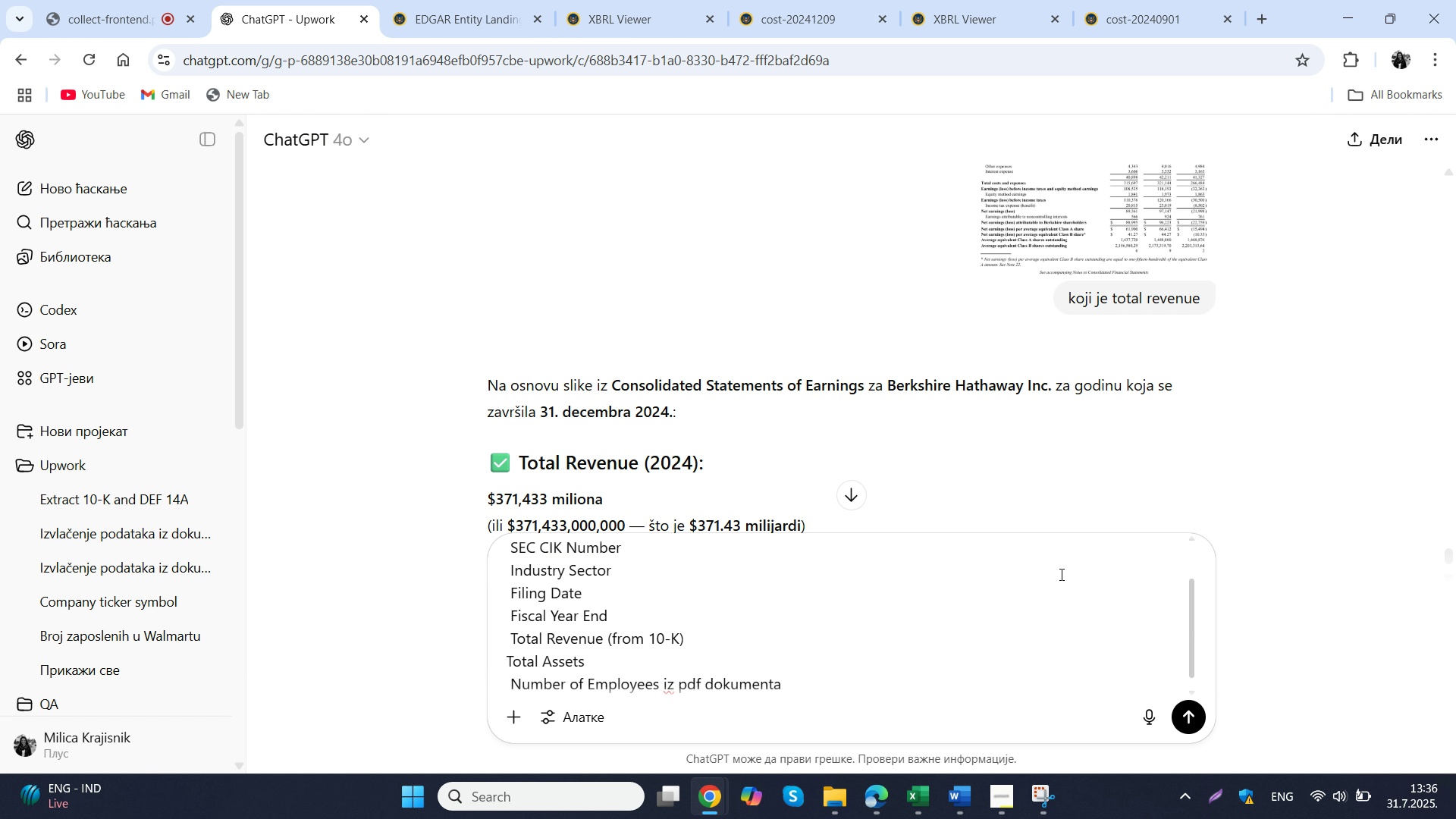 
type( iz pdf dokumenta)
 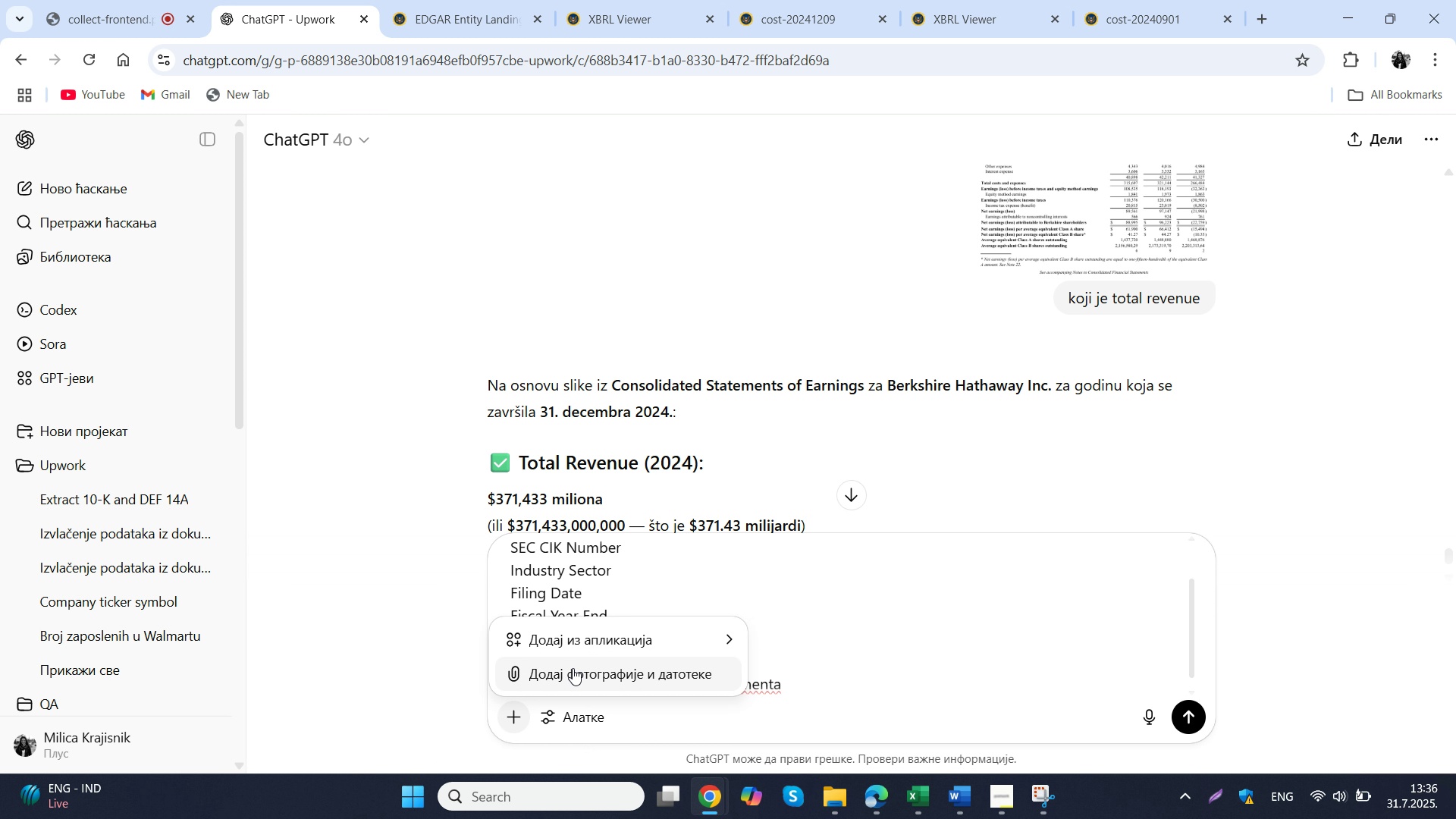 
left_click([521, 714])
 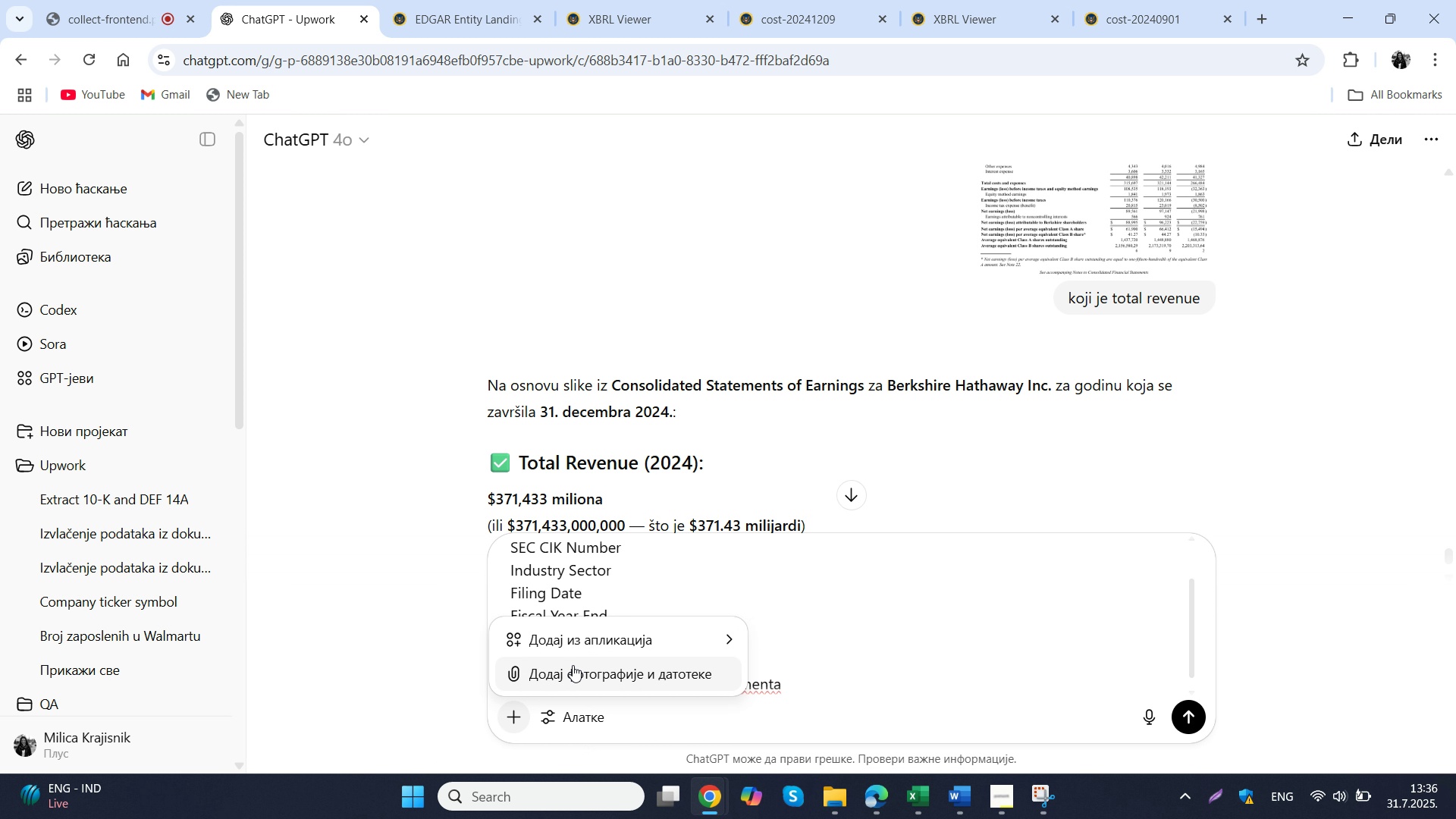 
left_click([573, 668])
 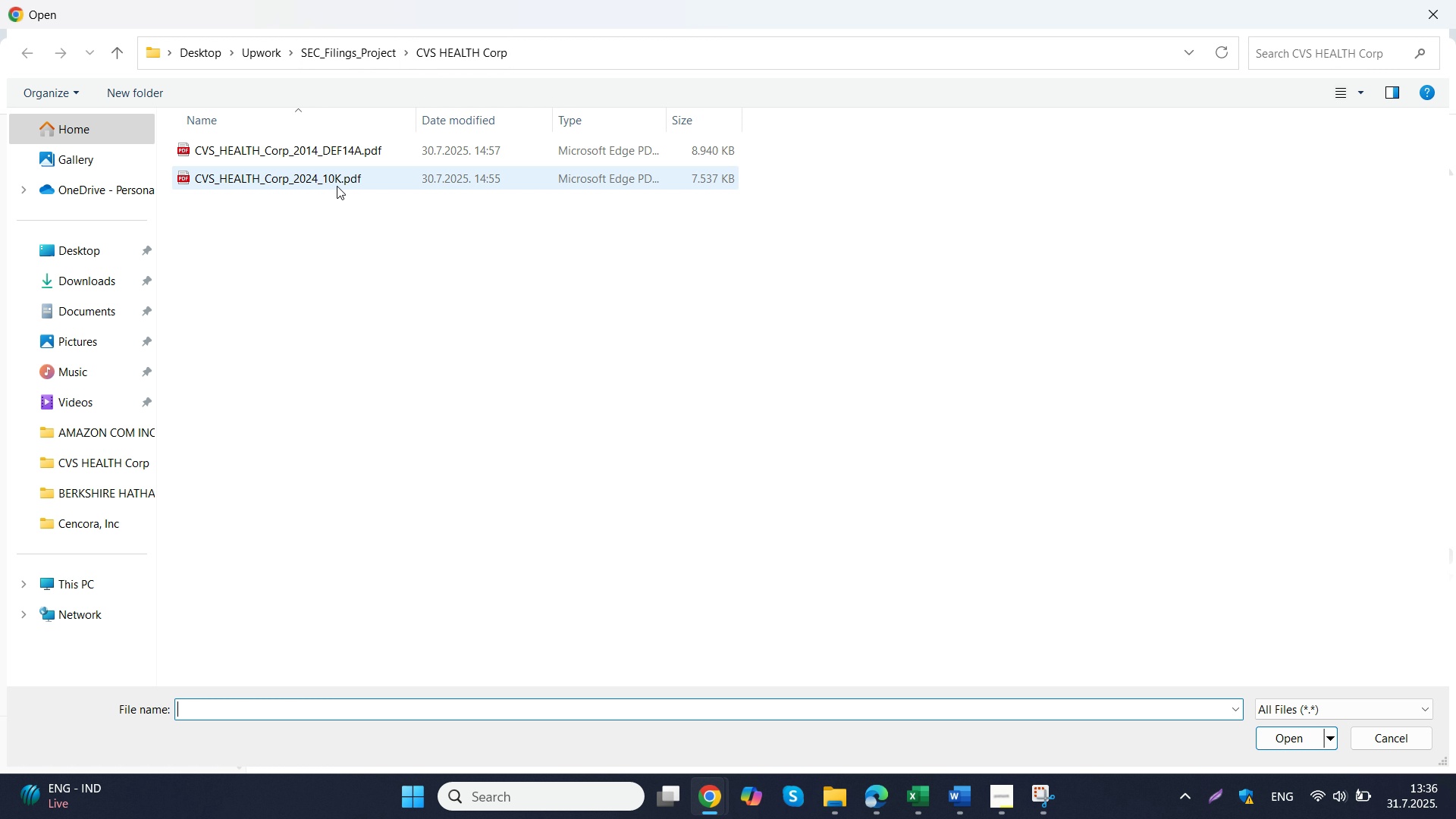 
double_click([330, 182])
 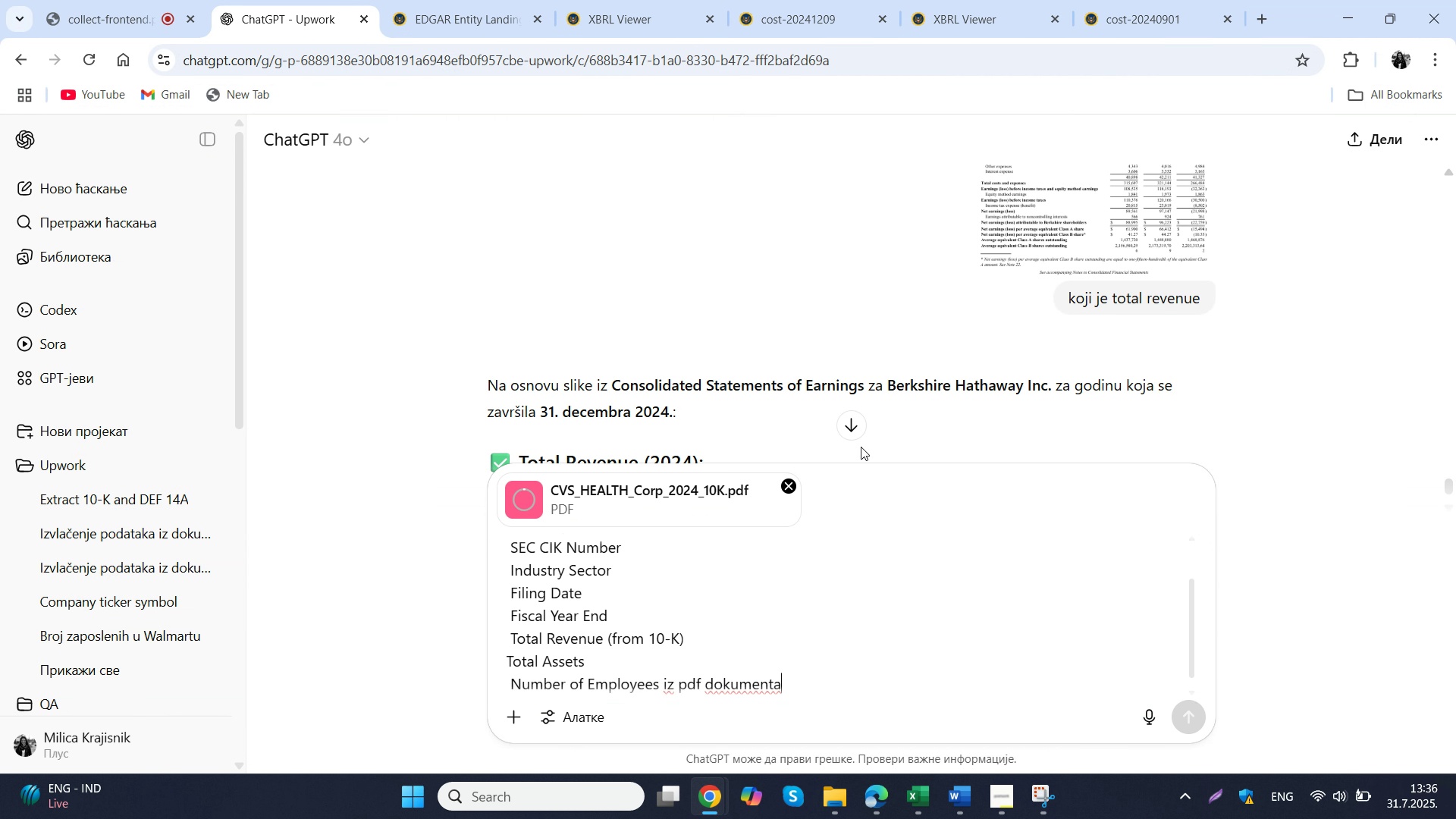 
mouse_move([876, 437])
 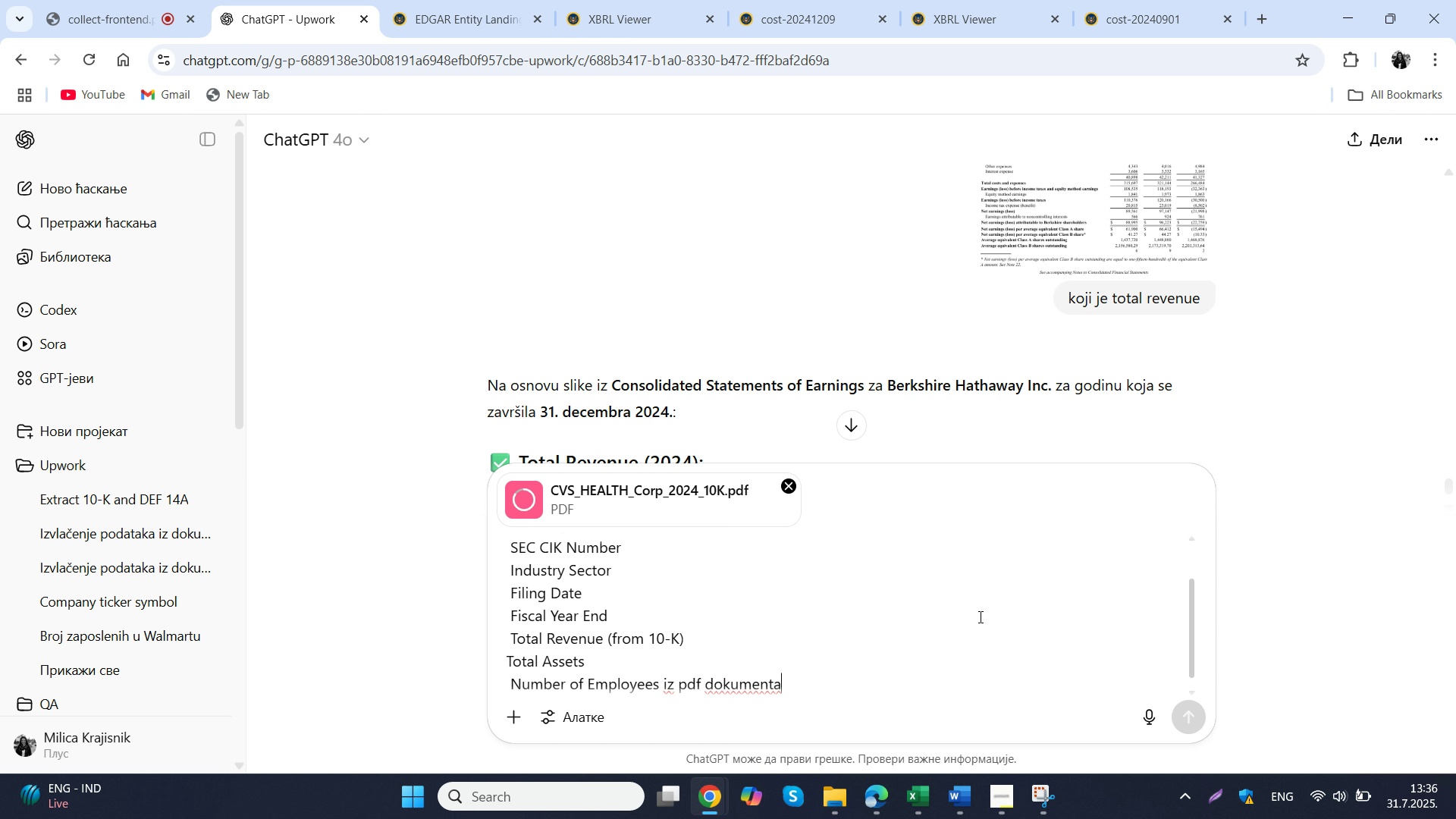 
wait(11.49)
 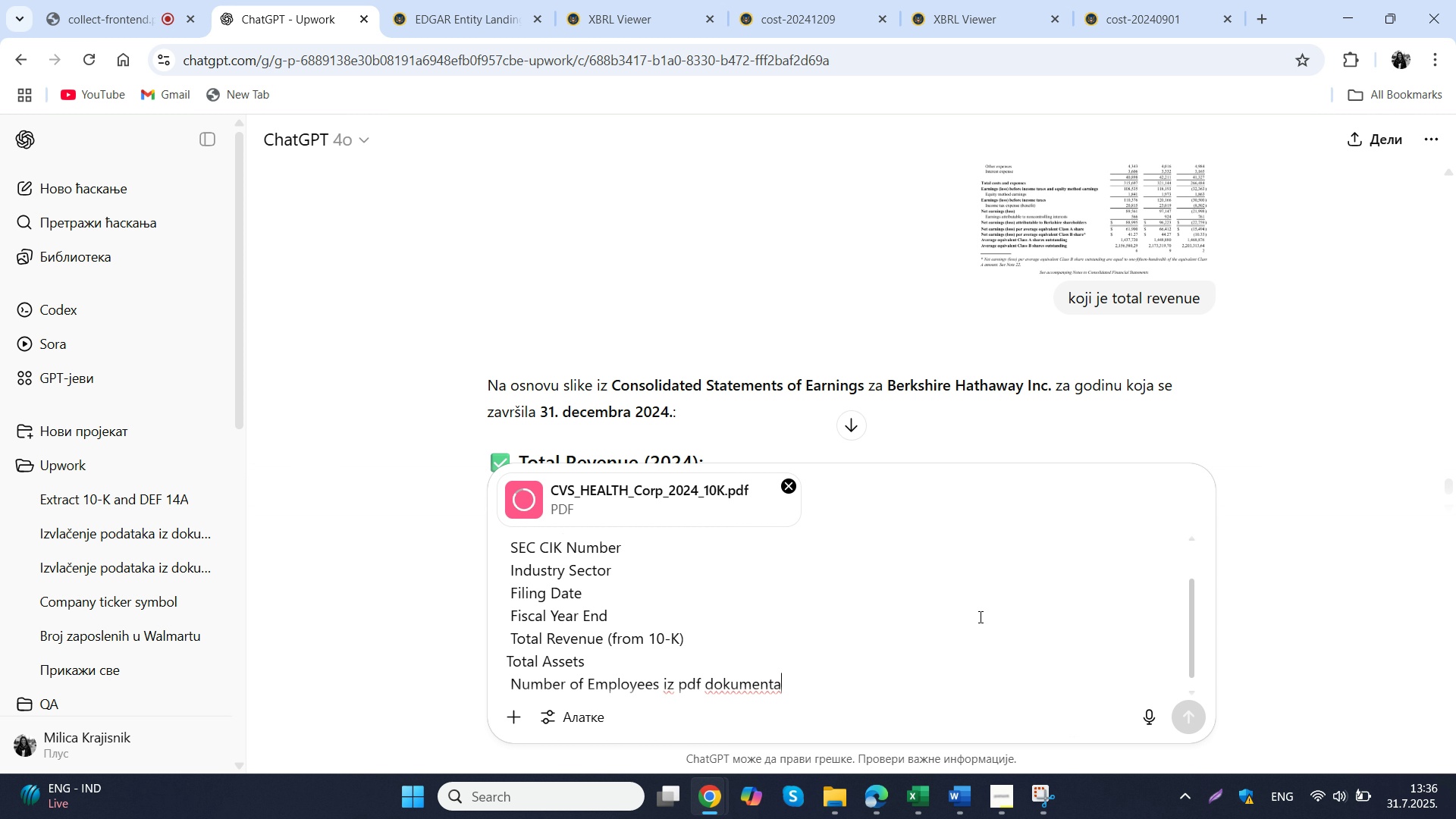 
left_click([1186, 714])
 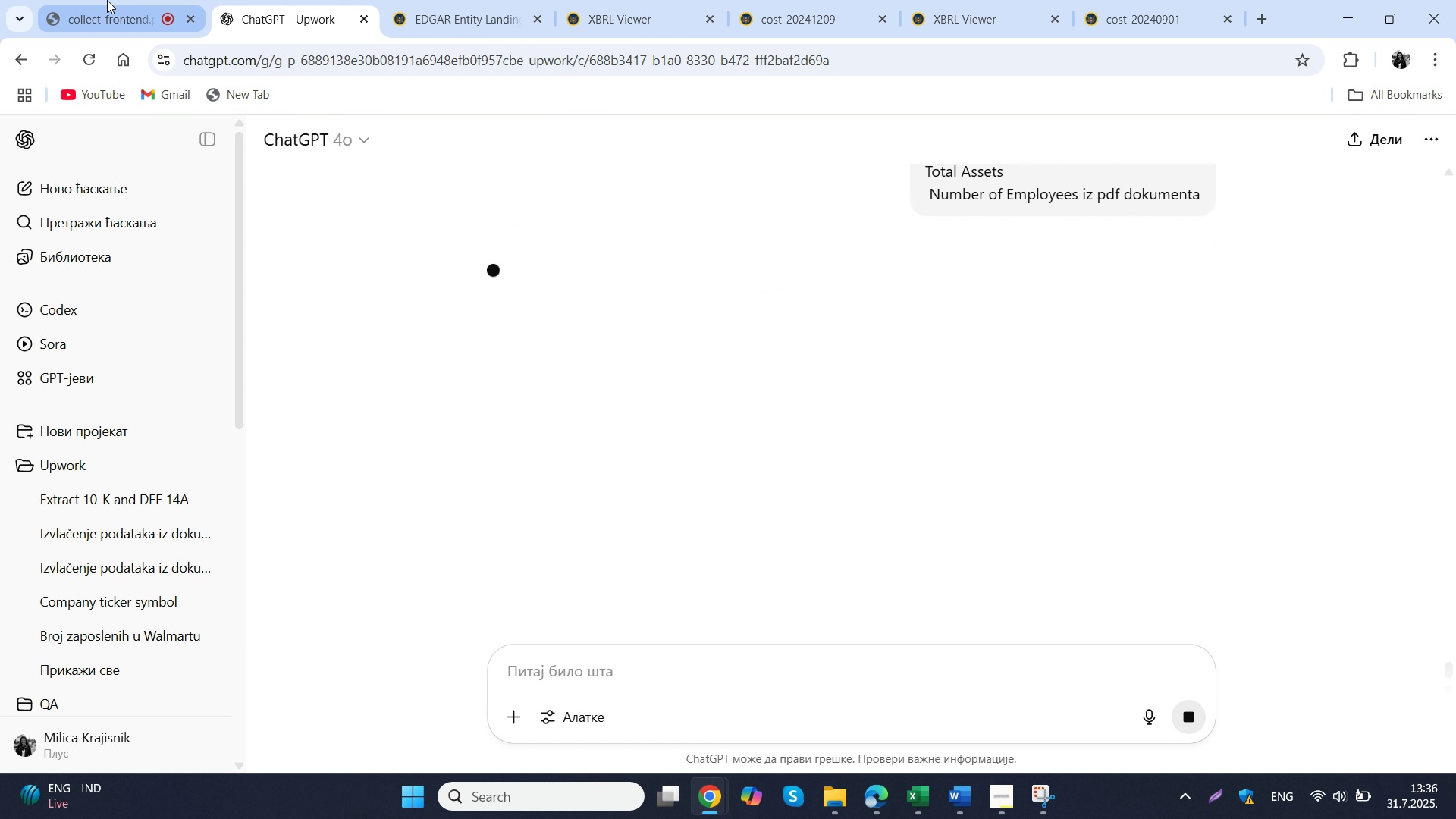 
left_click([107, 0])
 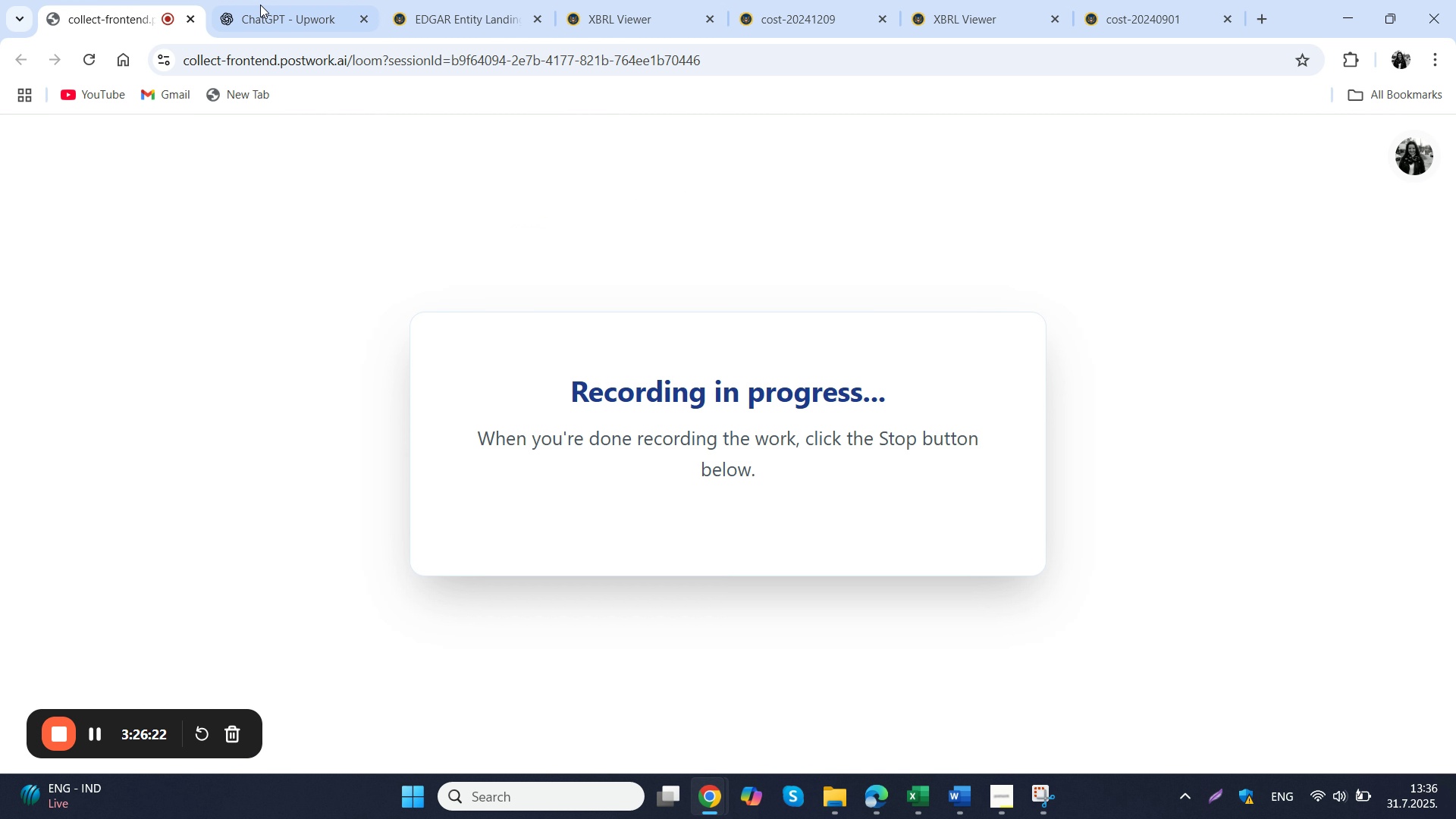 
left_click([306, 5])
 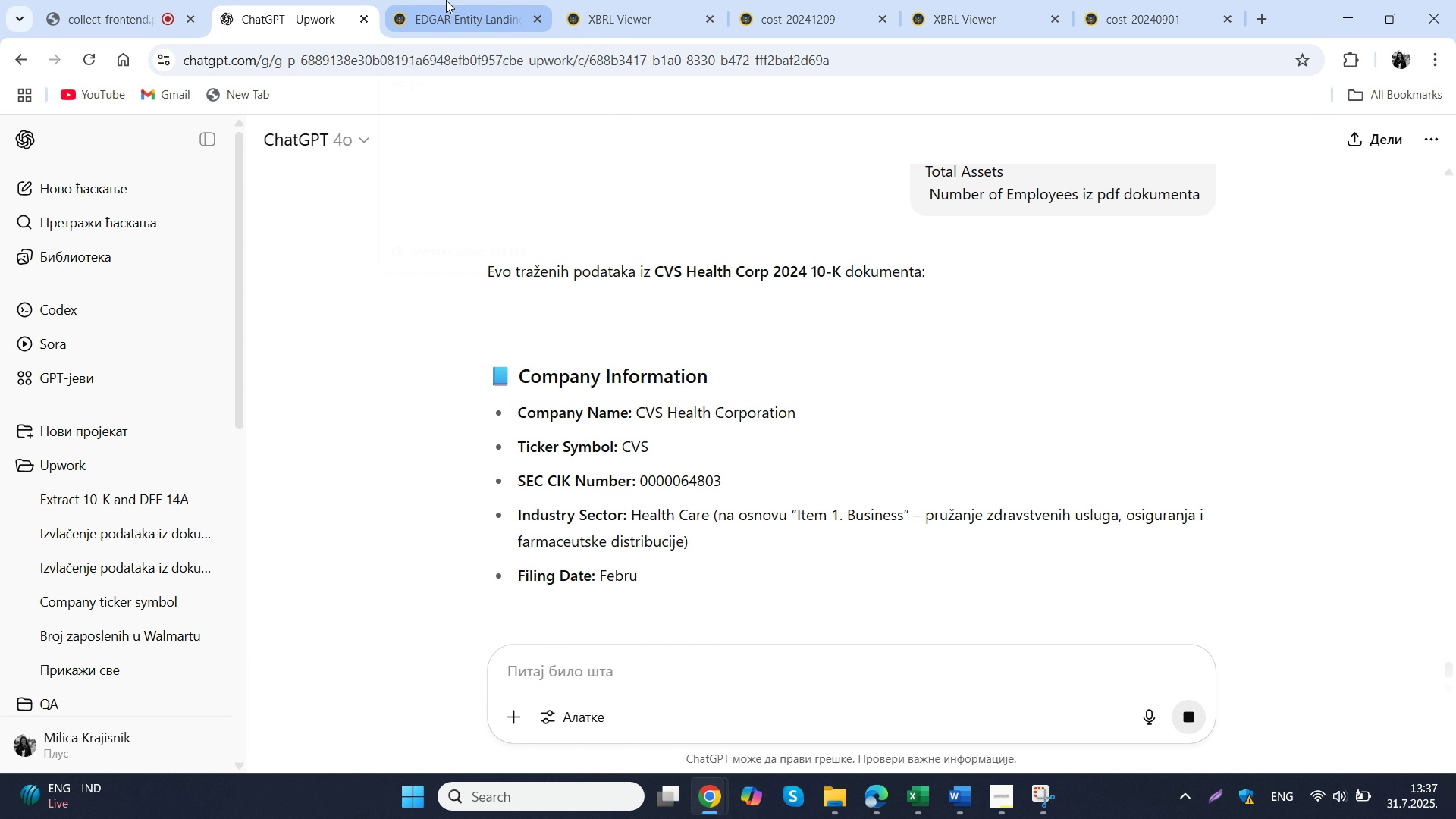 
wait(24.46)
 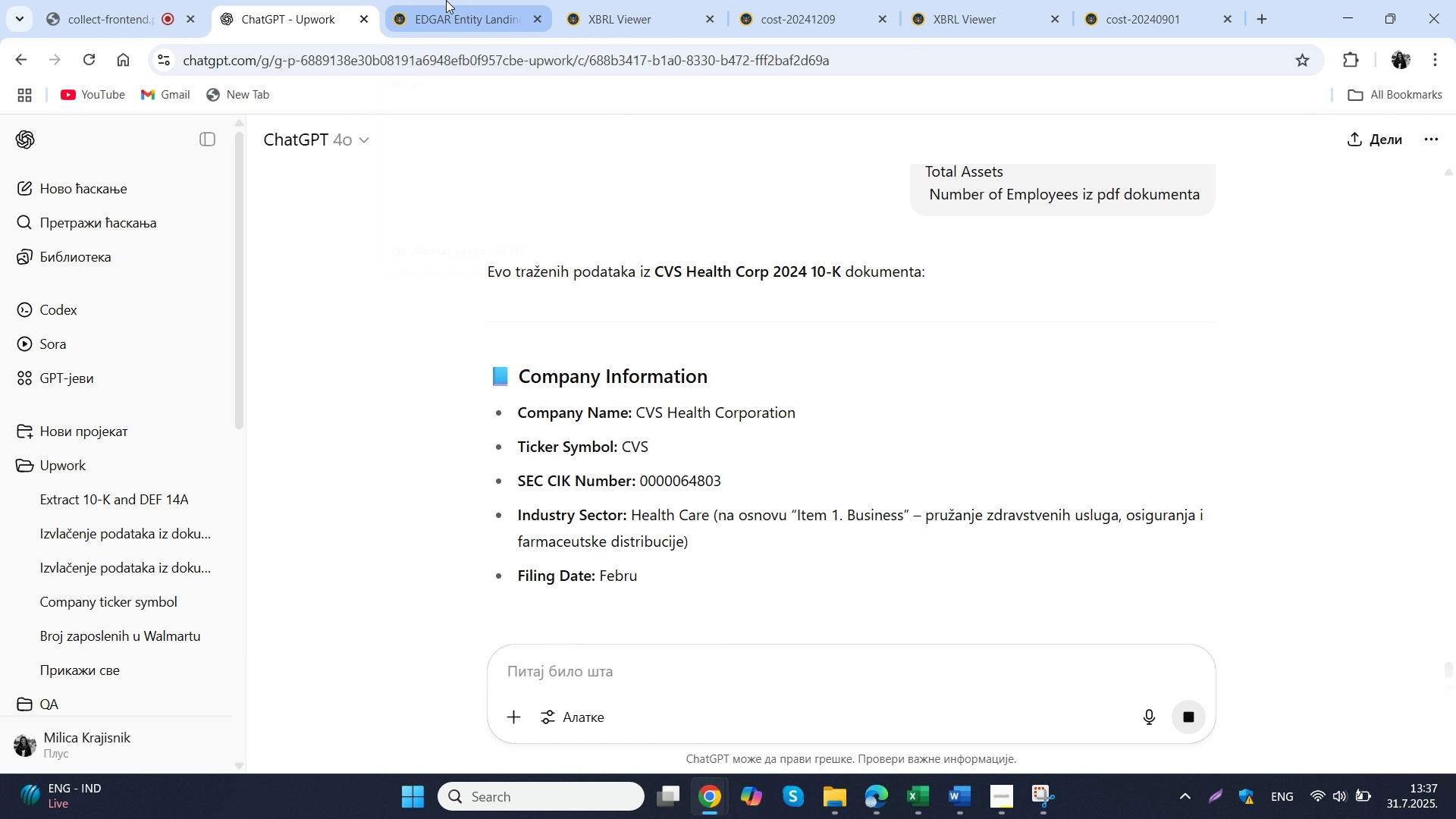 
key(Control+ControlLeft)
 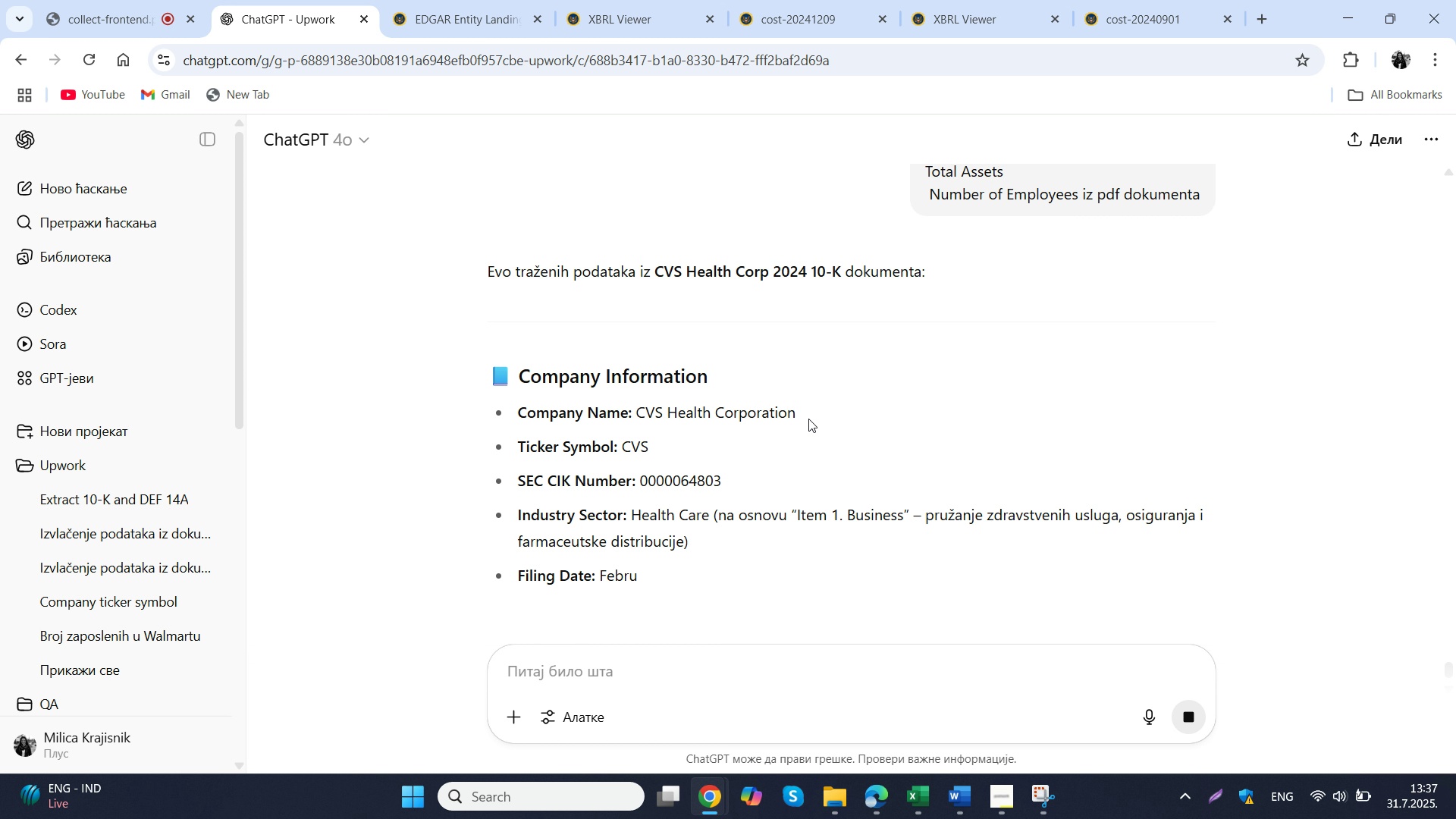 
left_click_drag(start_coordinate=[792, 410], to_coordinate=[616, 410])
 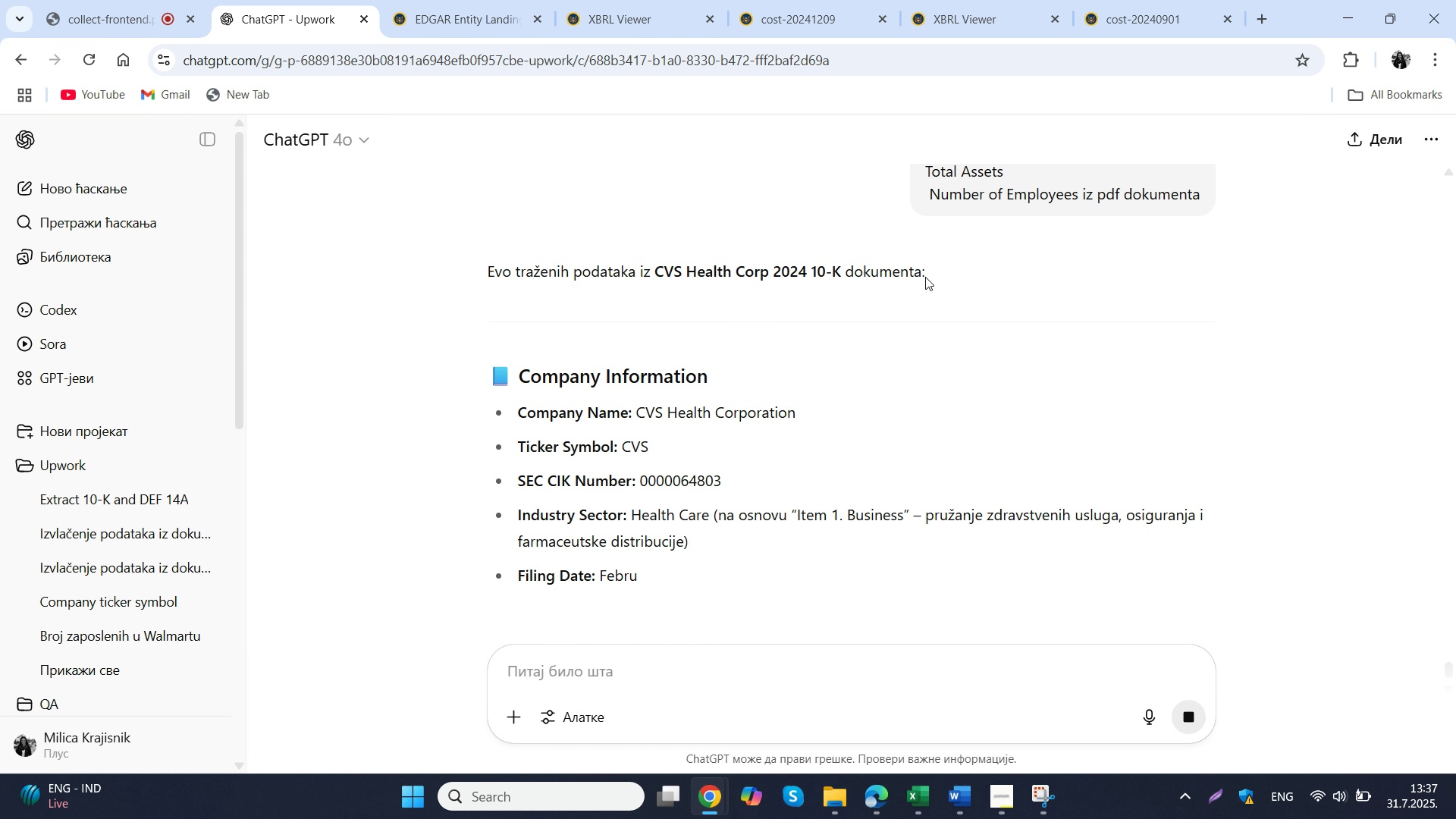 
mouse_move([839, 313])
 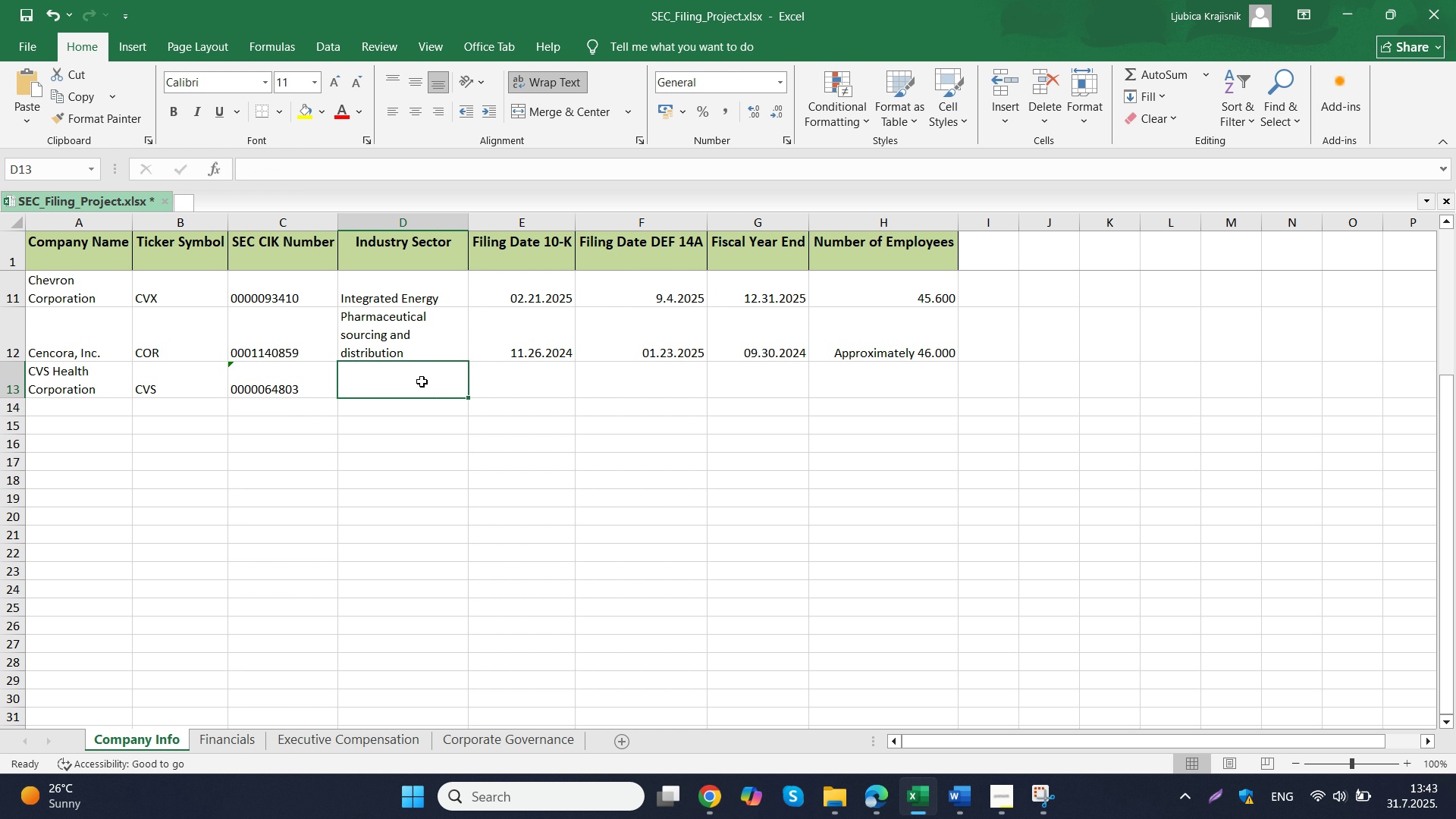 
wait(306.55)
 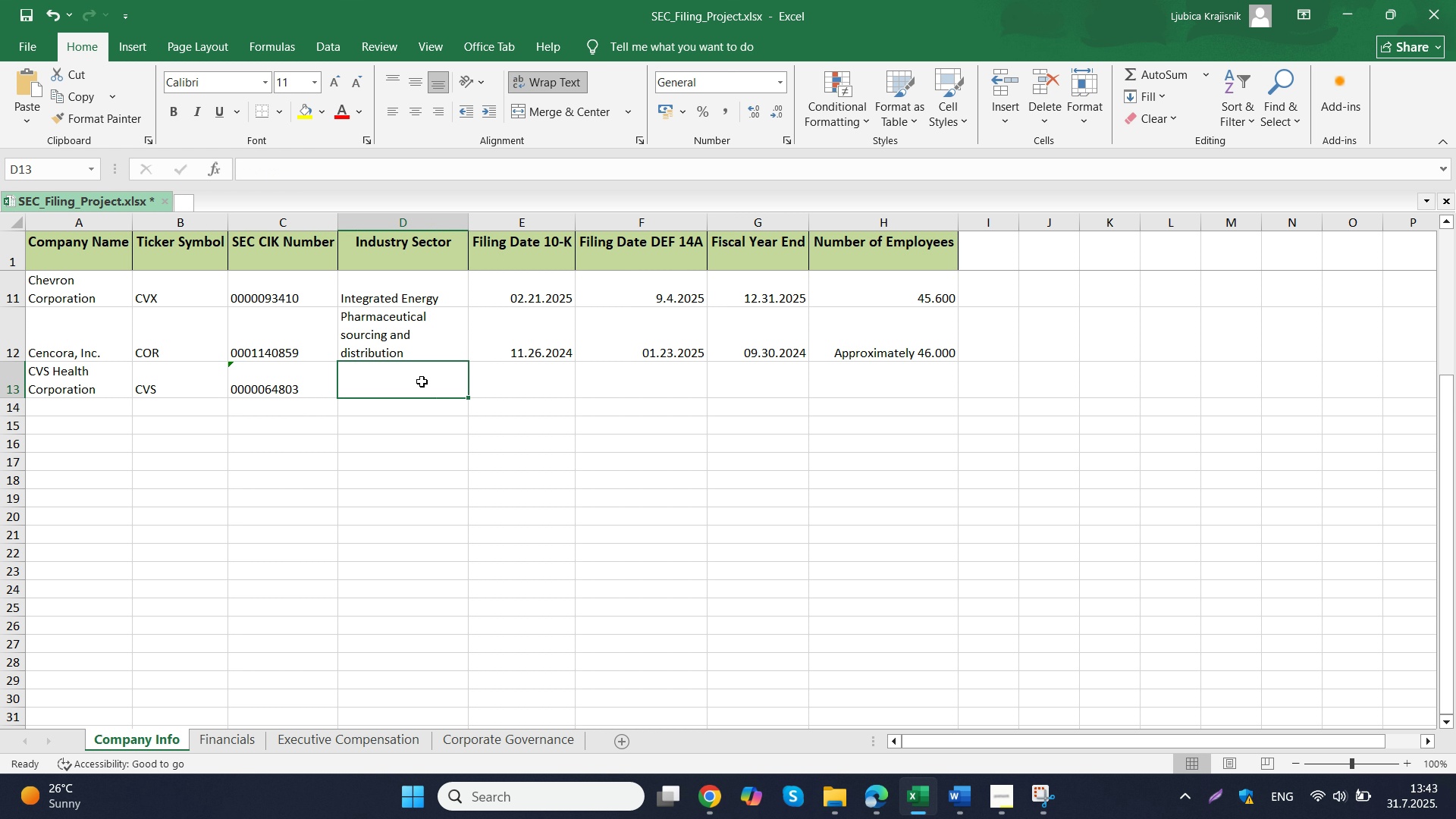 
left_click([734, 408])
 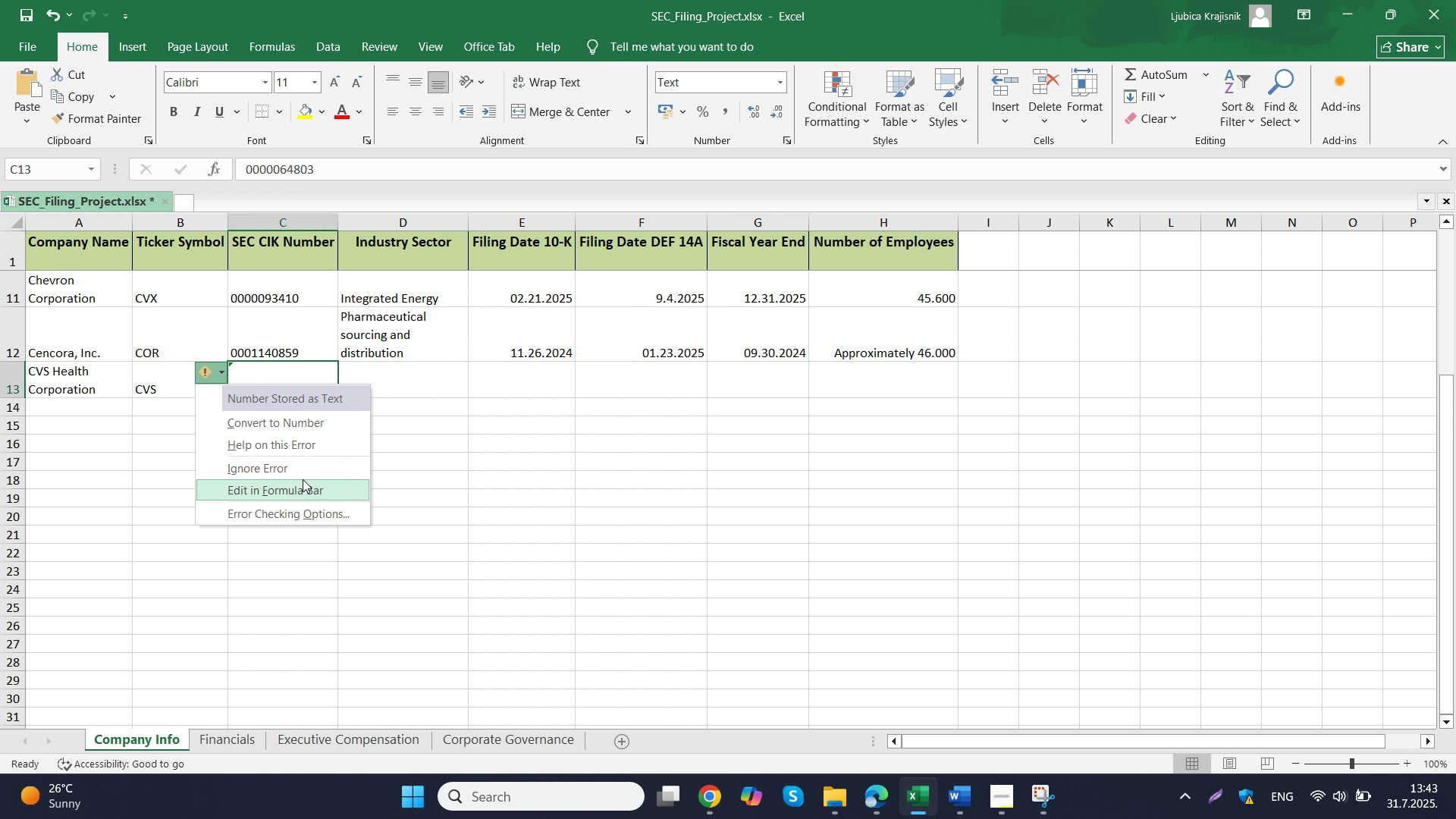 
left_click_drag(start_coordinate=[813, 412], to_coordinate=[637, 413])
 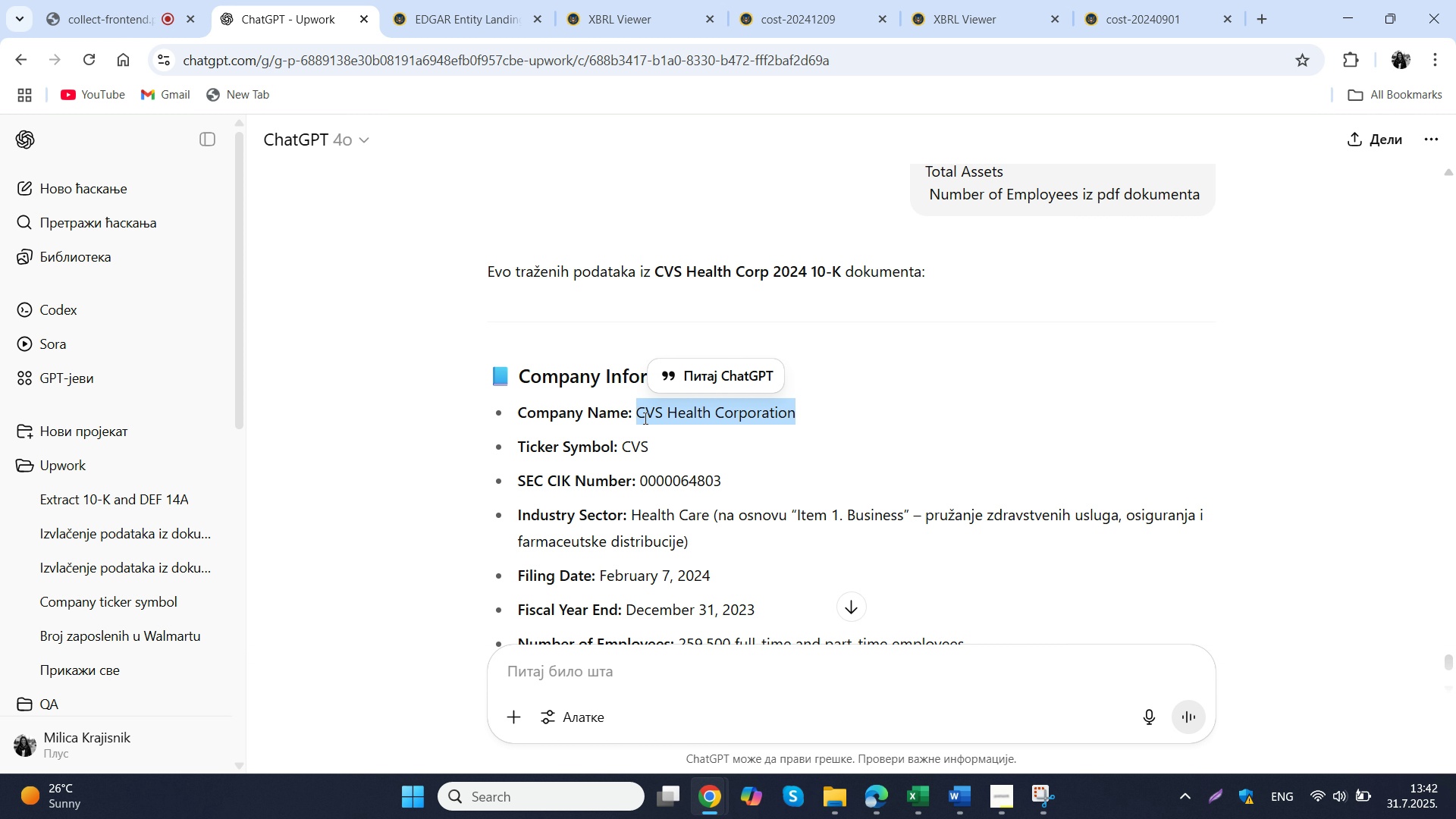 
key(Control+C)
 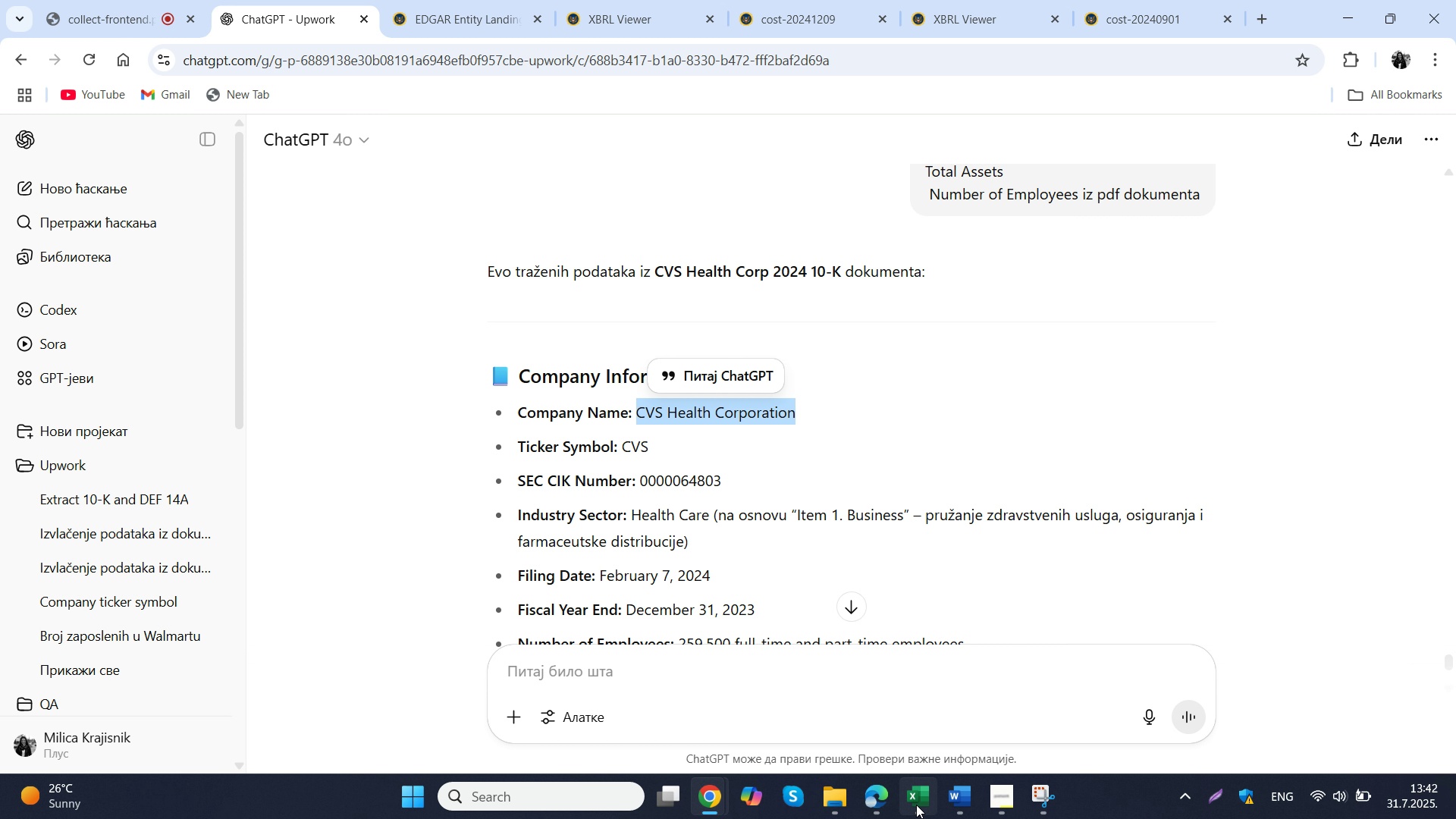 
left_click([916, 806])
 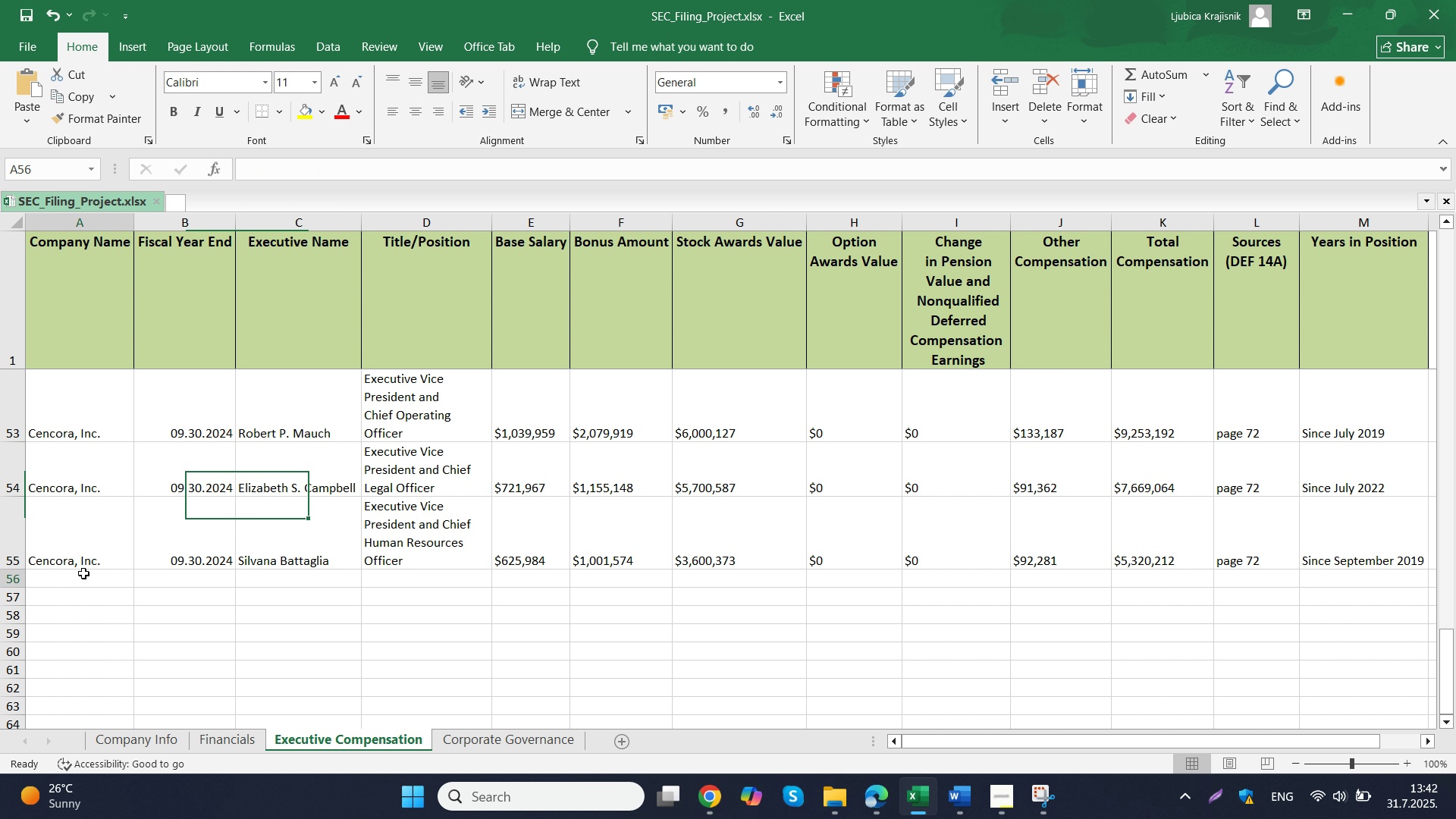 
double_click([83, 573])
 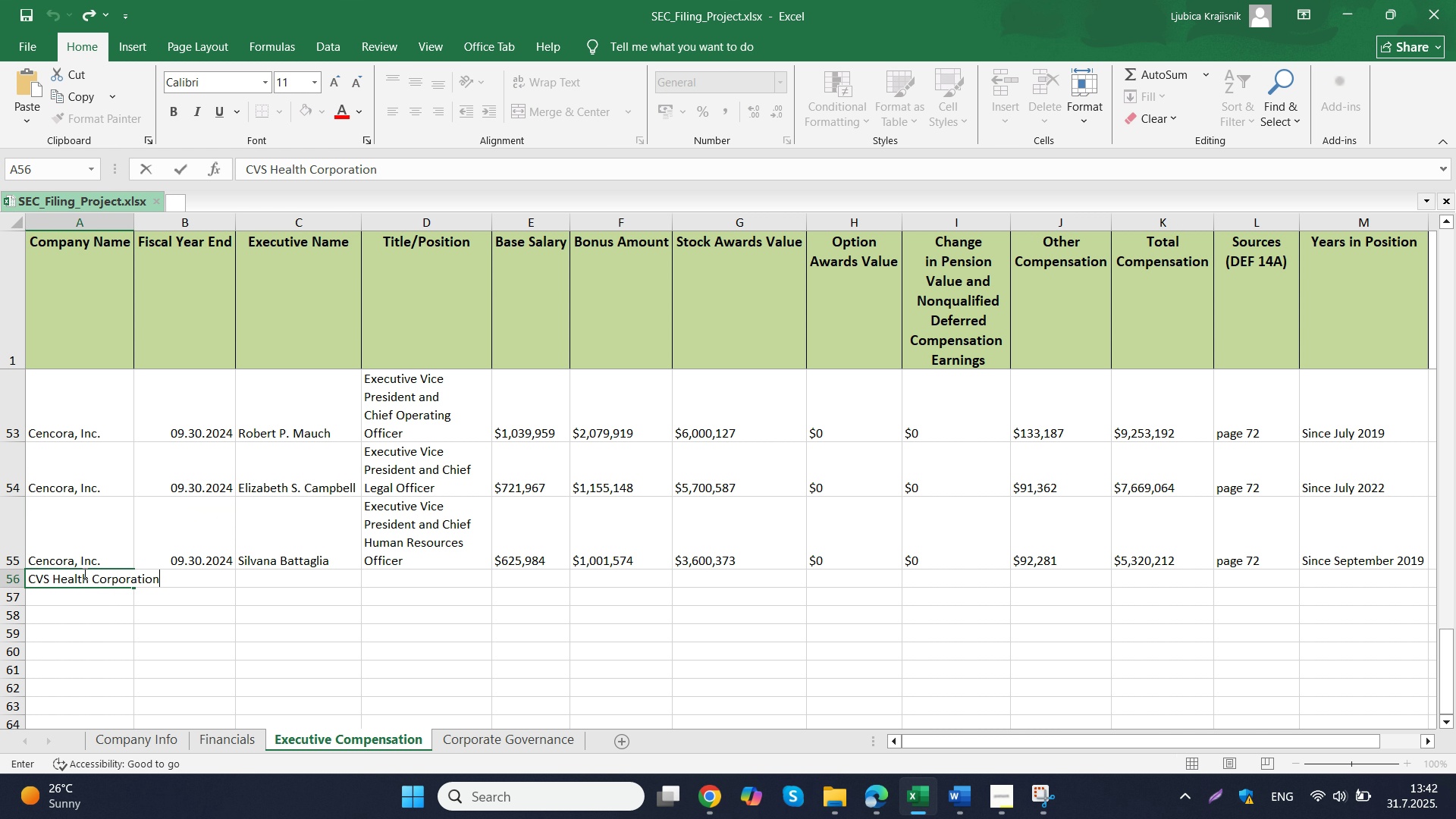 
key(Control+ControlLeft)
 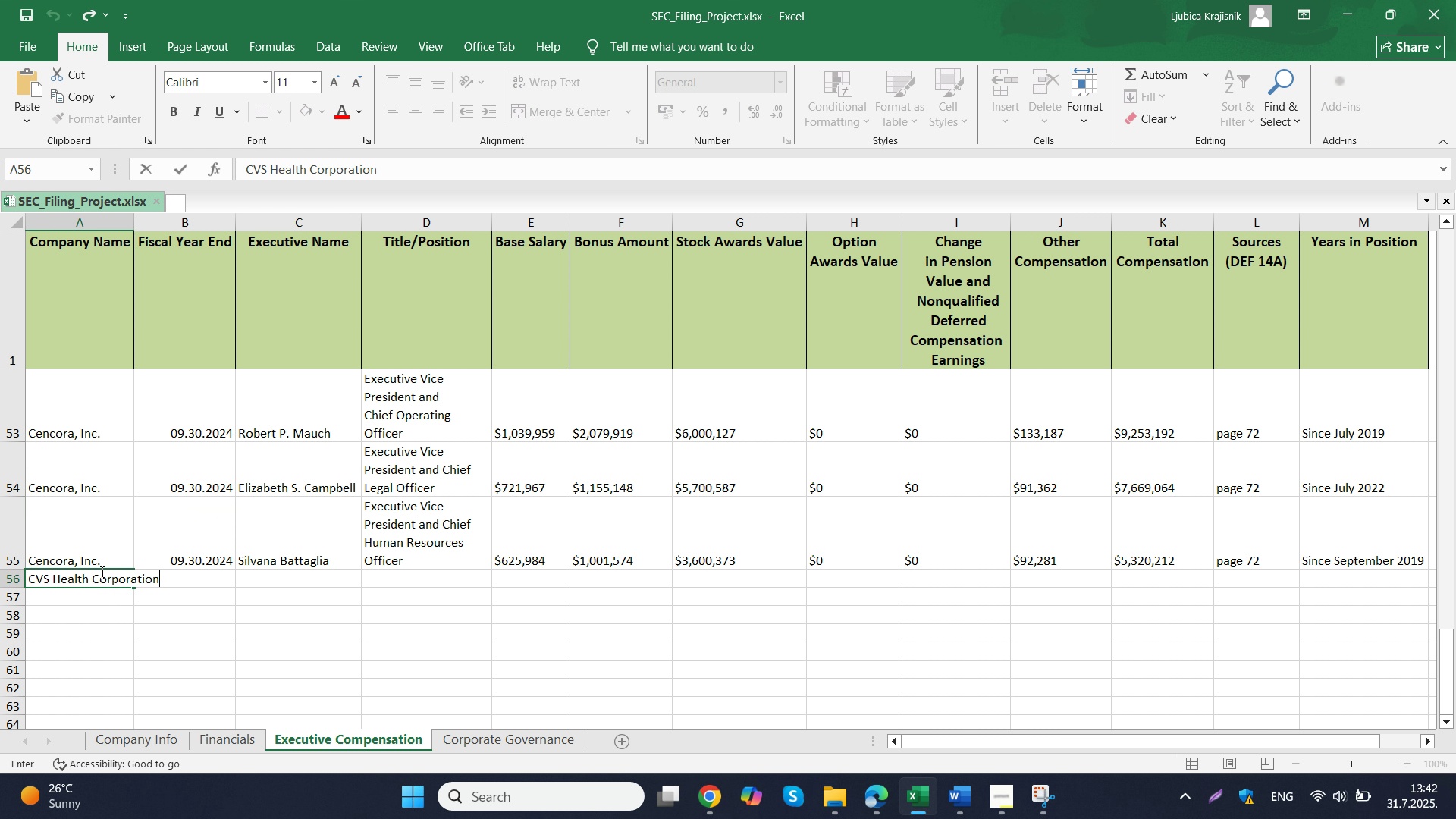 
key(Control+V)
 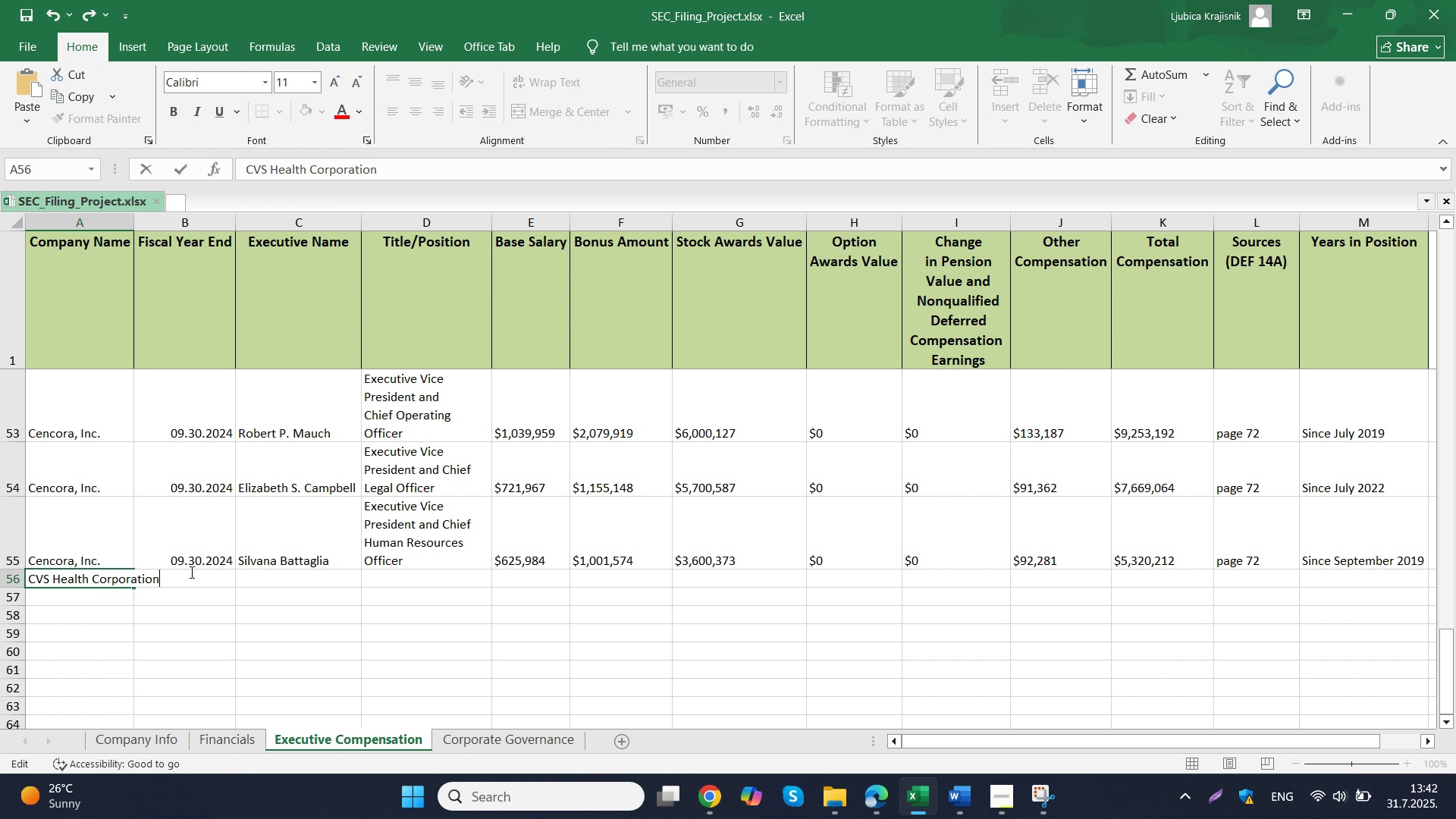 
left_click([190, 572])
 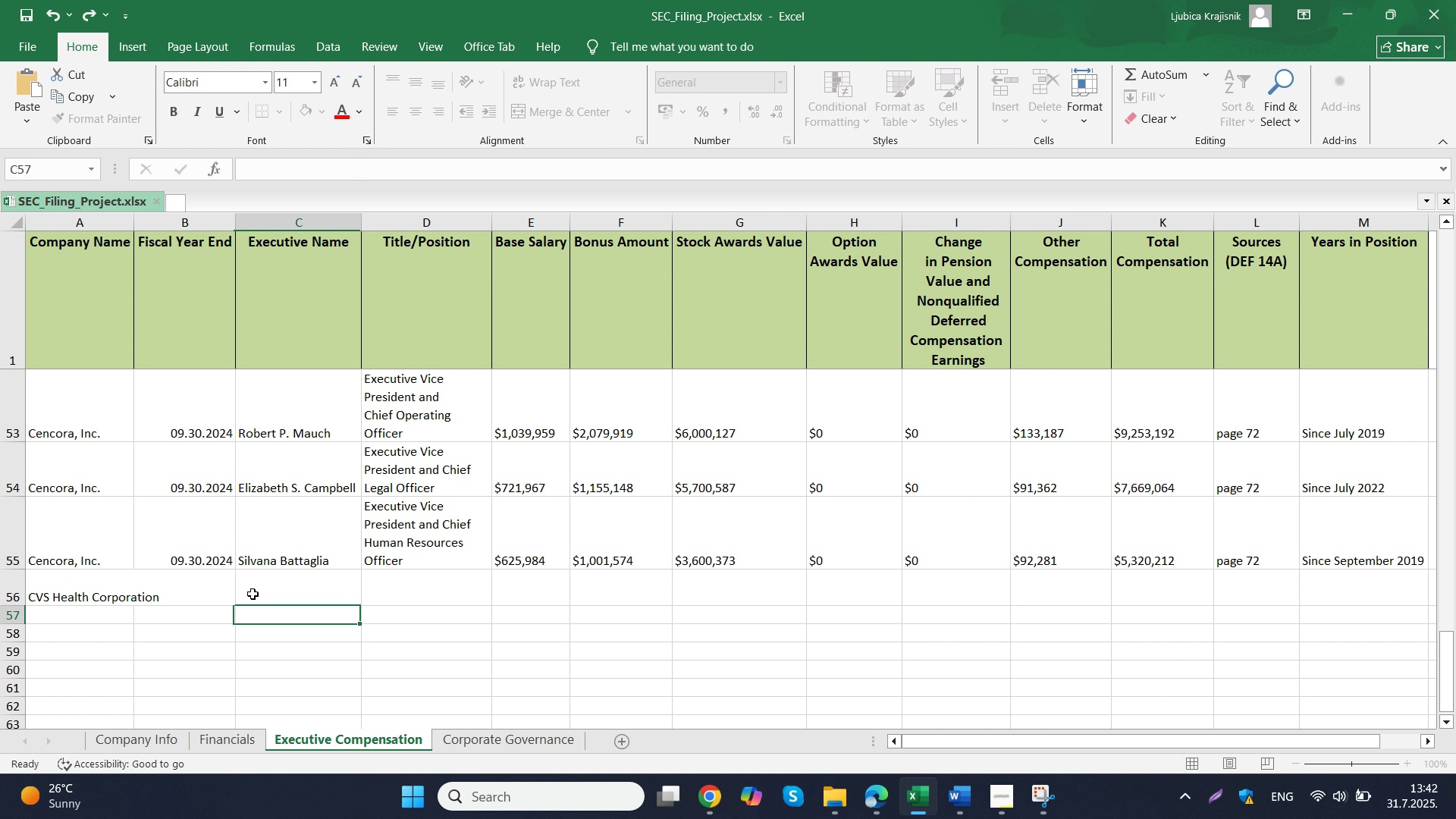 
left_click([253, 594])
 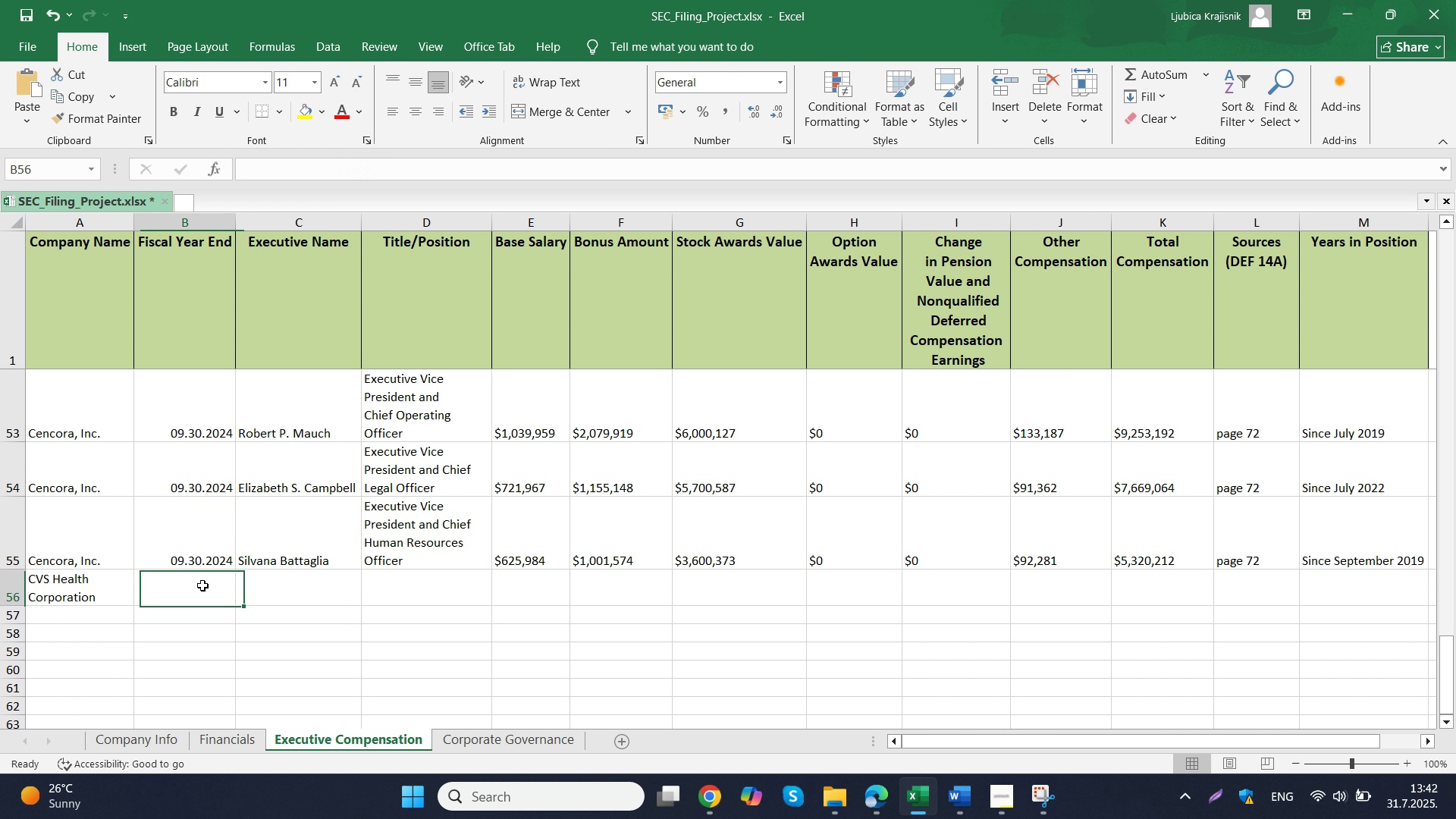 
left_click([202, 585])
 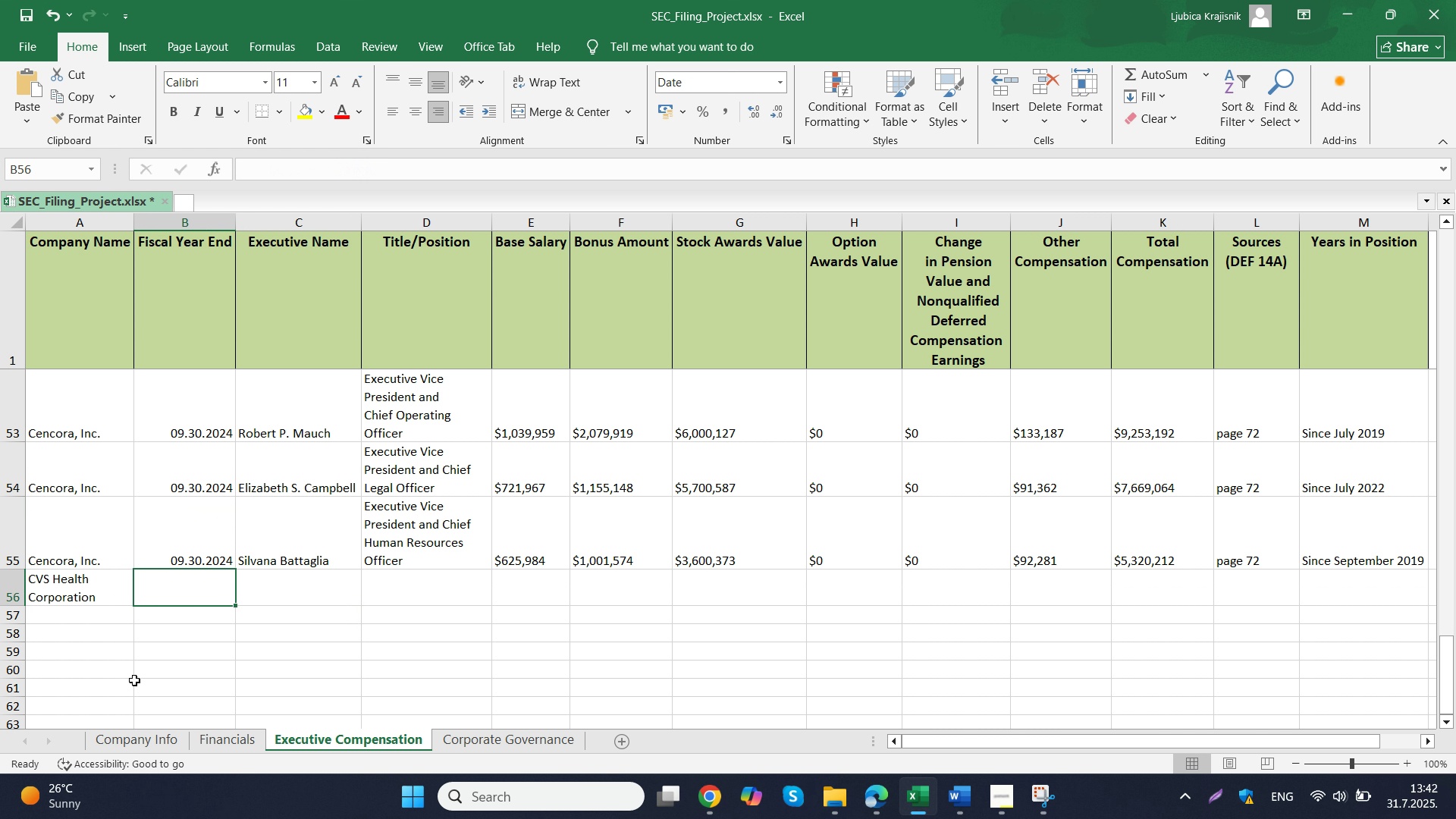 
left_click([126, 736])
 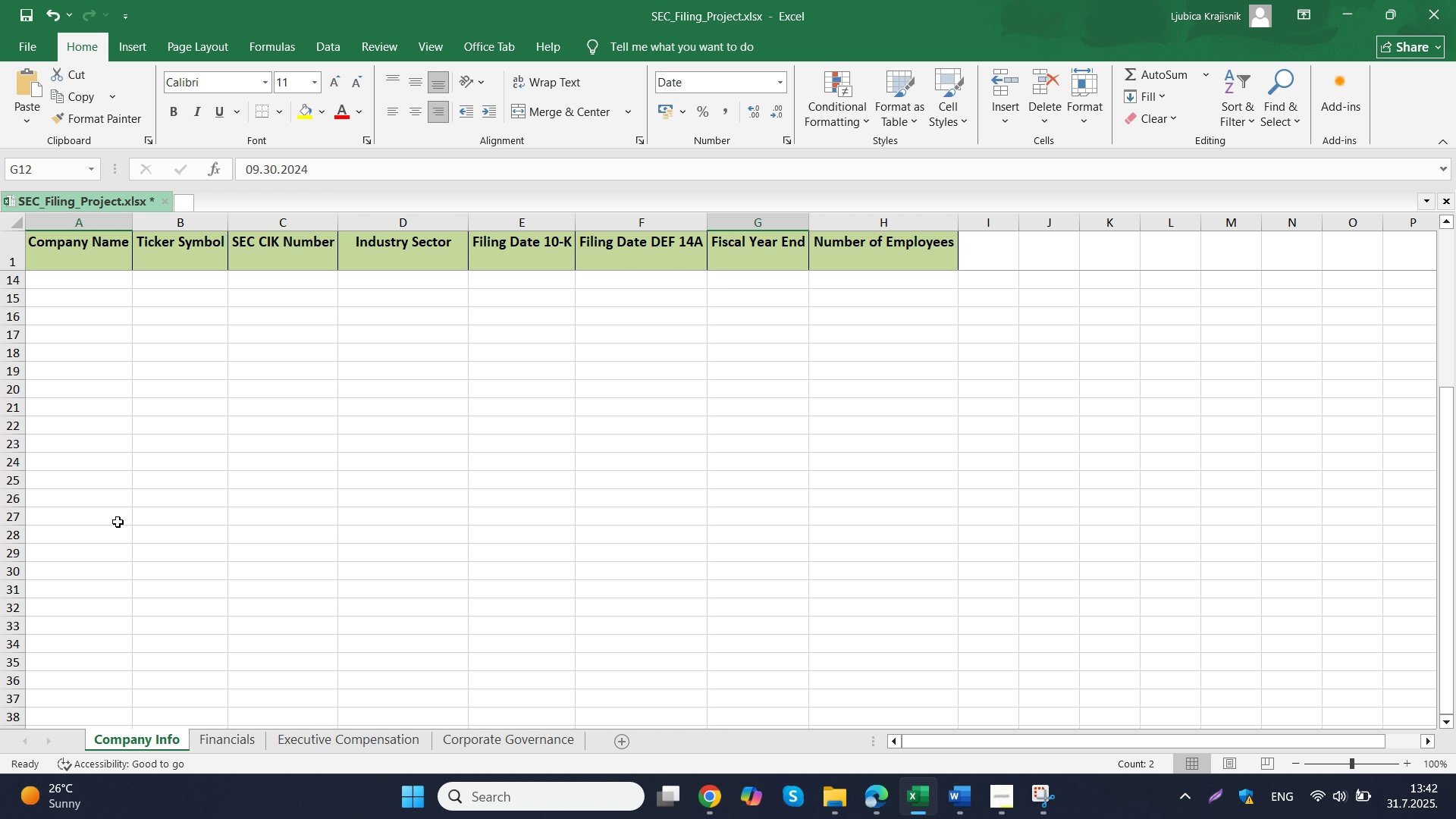 
scroll: coordinate [118, 523], scroll_direction: up, amount: 2.0
 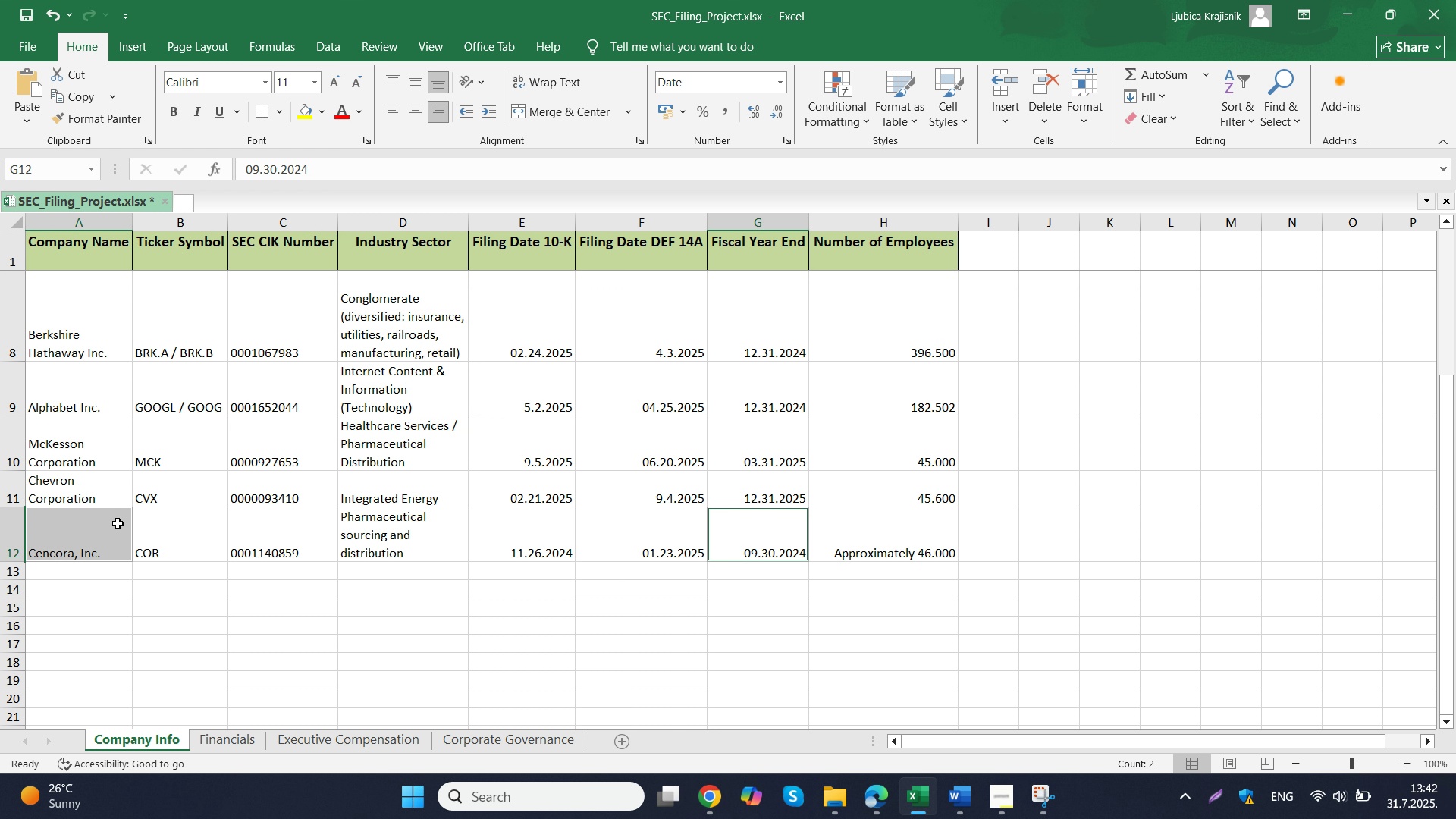 
scroll: coordinate [118, 523], scroll_direction: none, amount: 0.0
 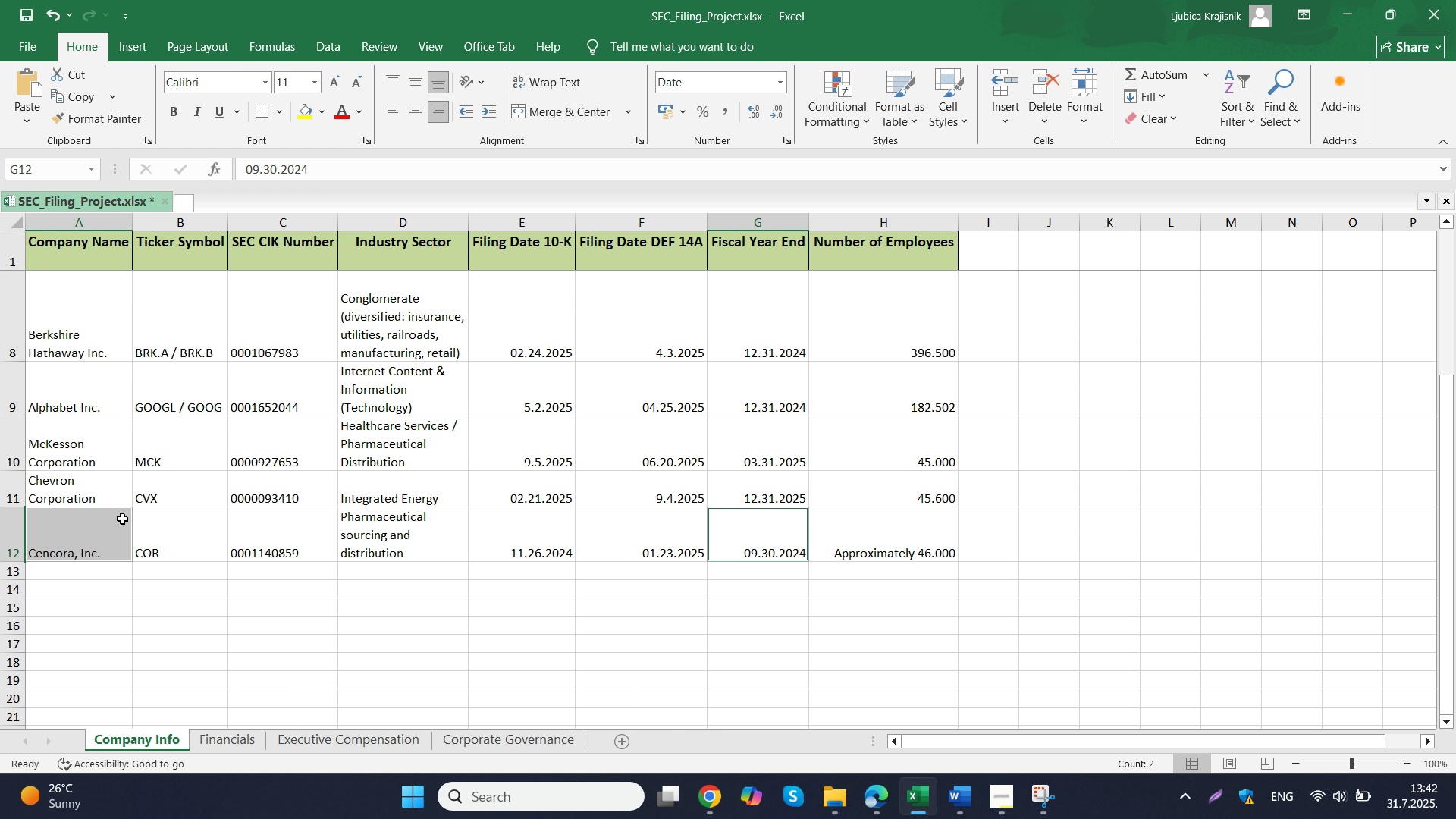 
scroll: coordinate [122, 519], scroll_direction: down, amount: 1.0
 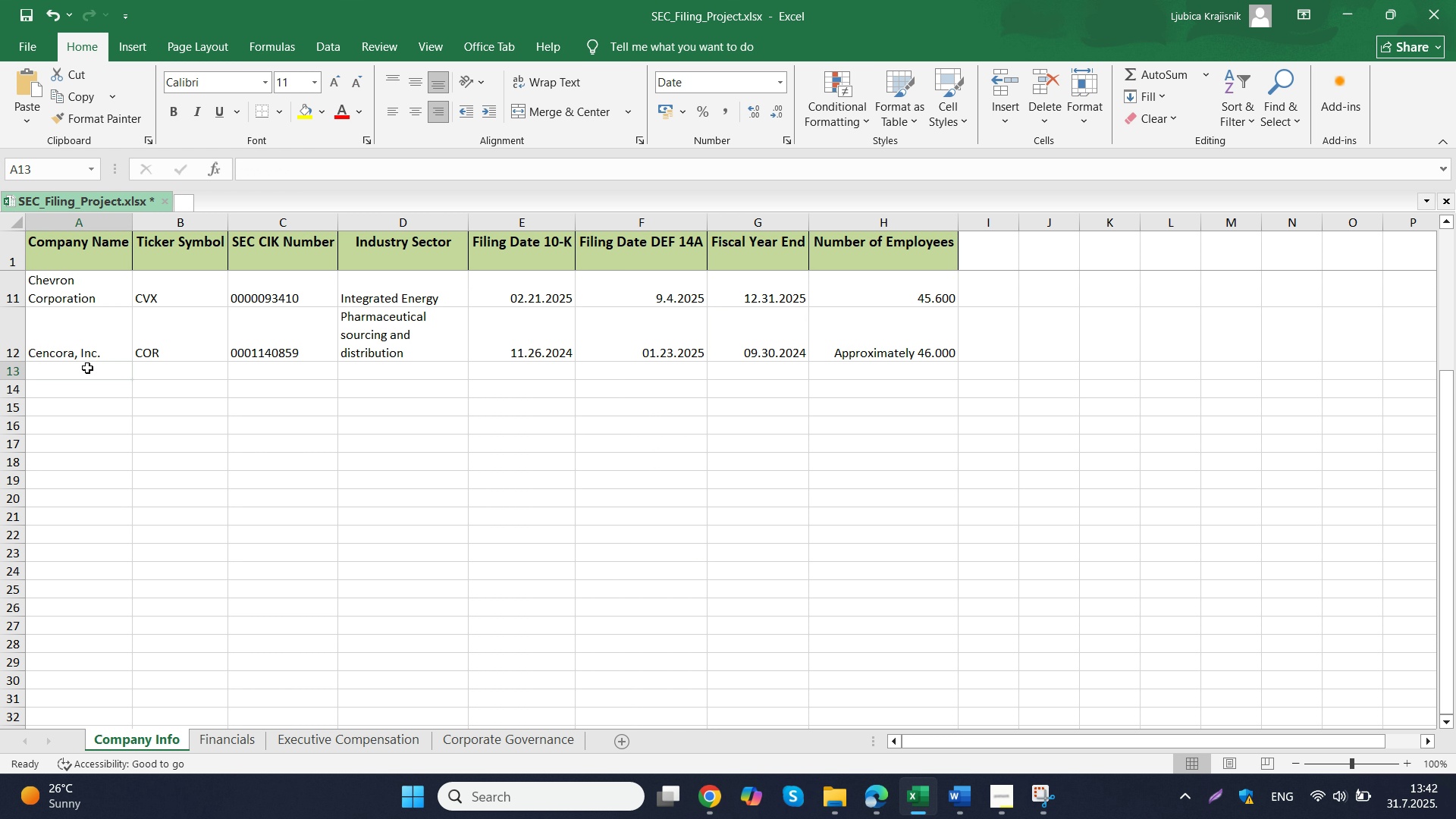 
double_click([87, 368])
 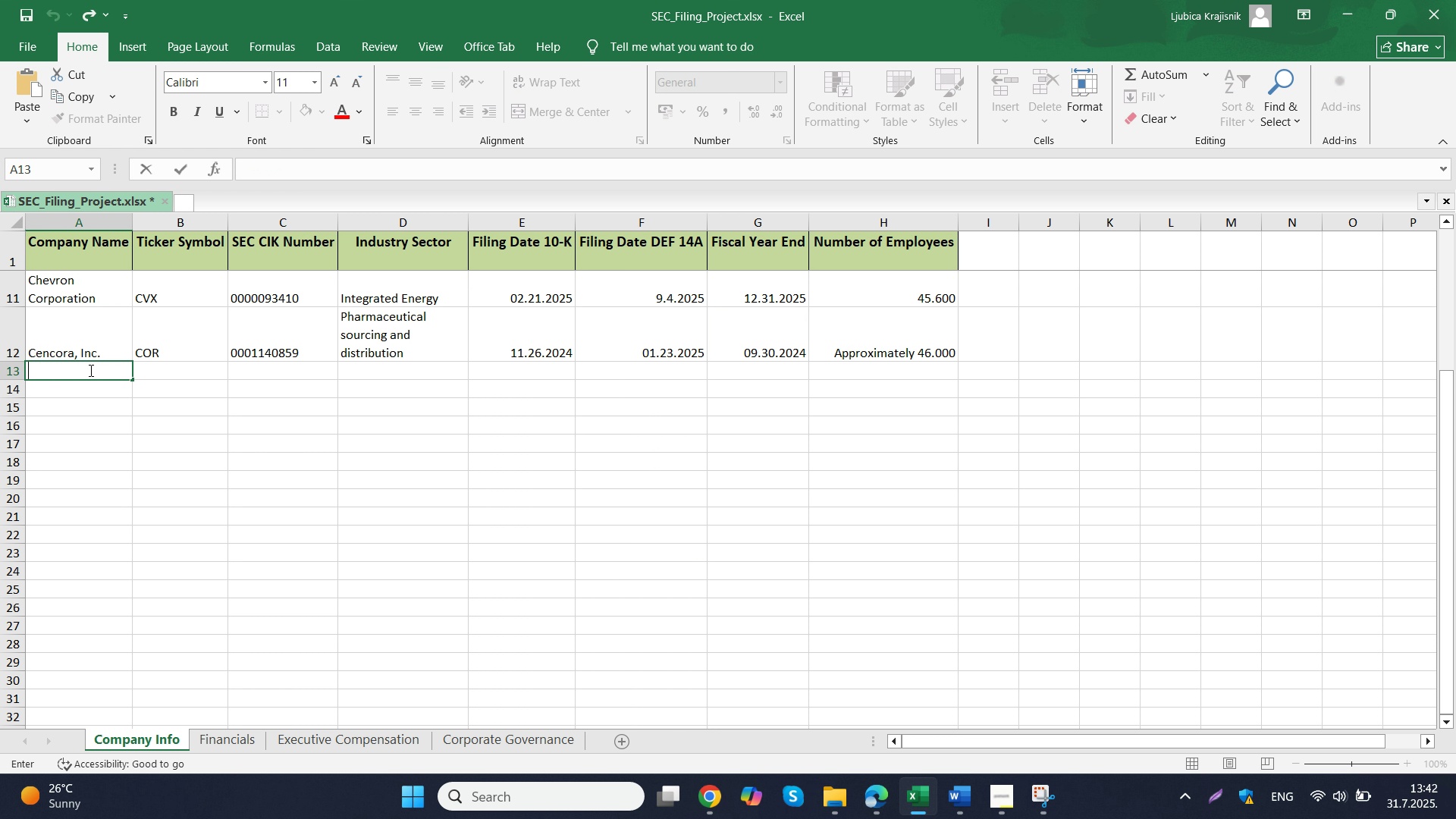 
key(Control+ControlLeft)
 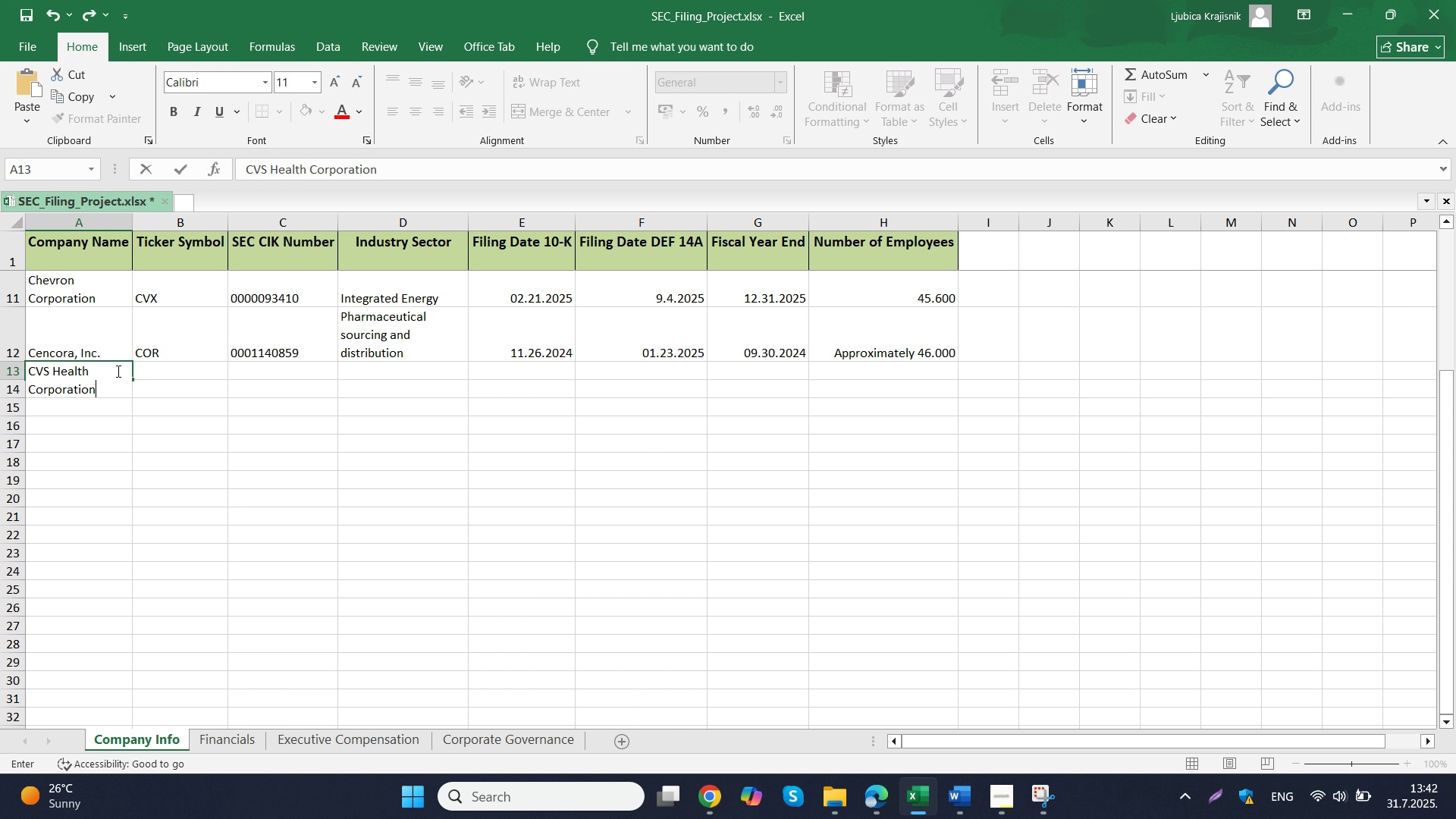 
key(Control+V)
 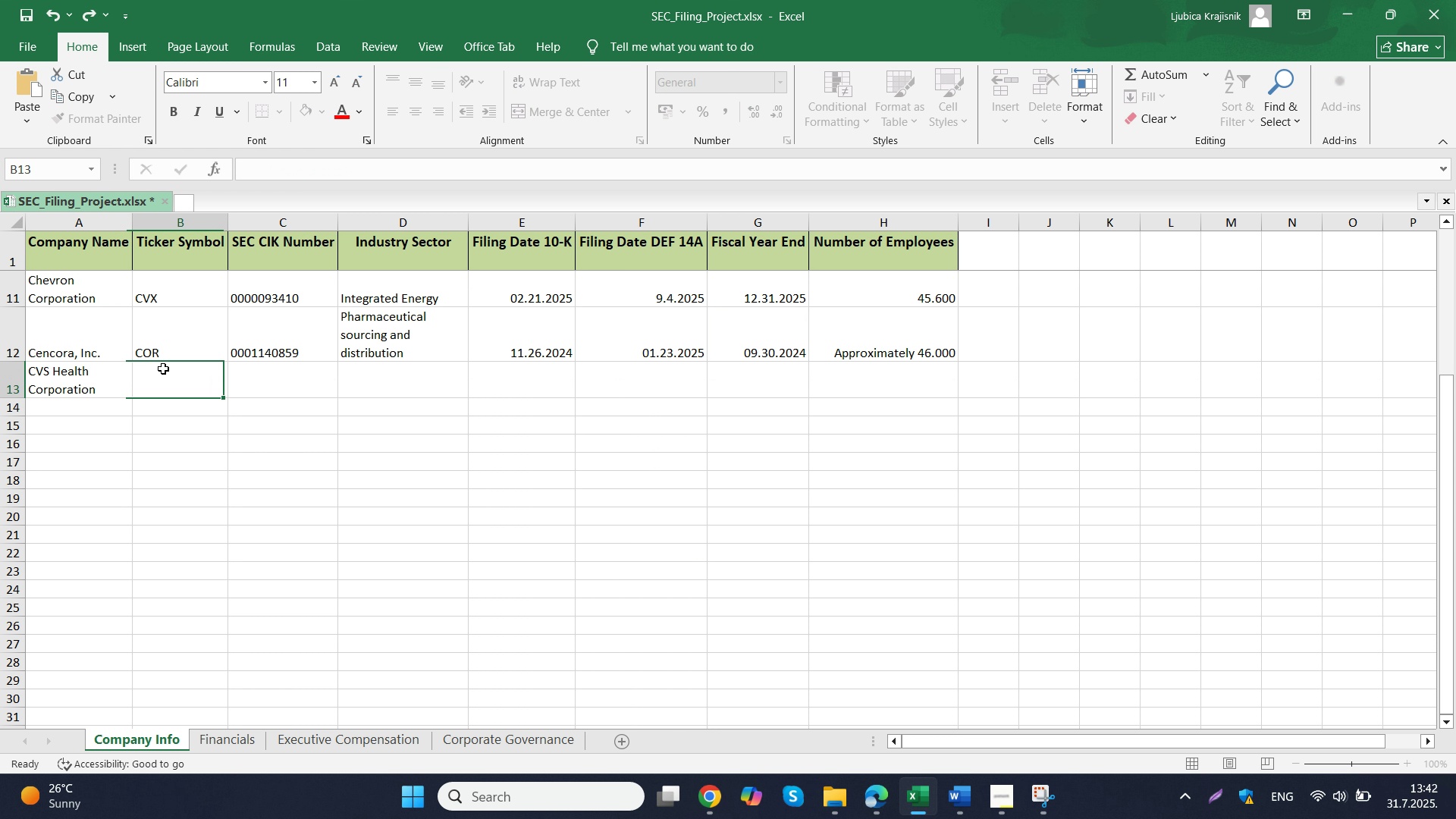 
left_click([163, 369])
 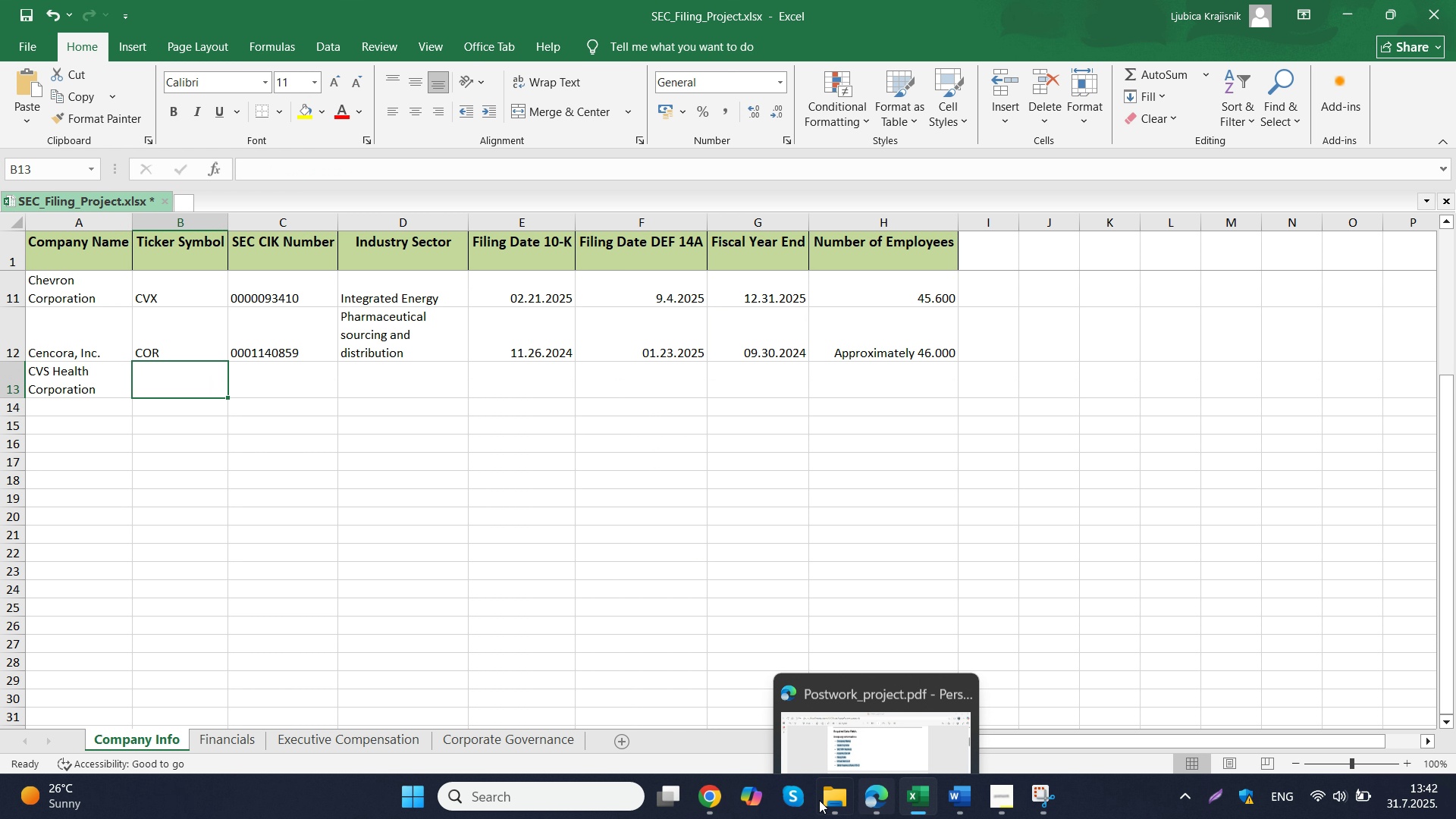 
left_click([713, 808])
 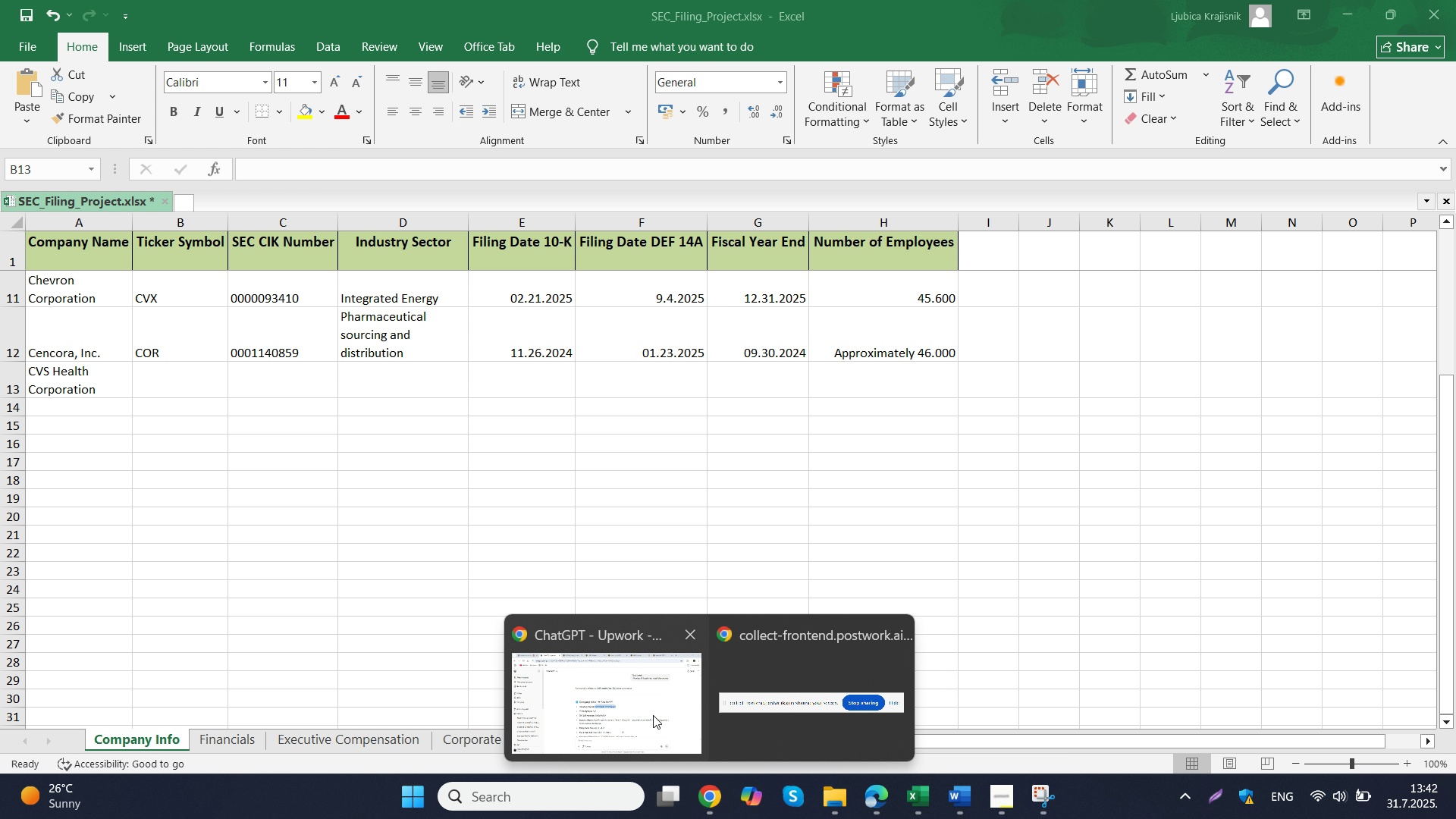 
left_click([653, 715])
 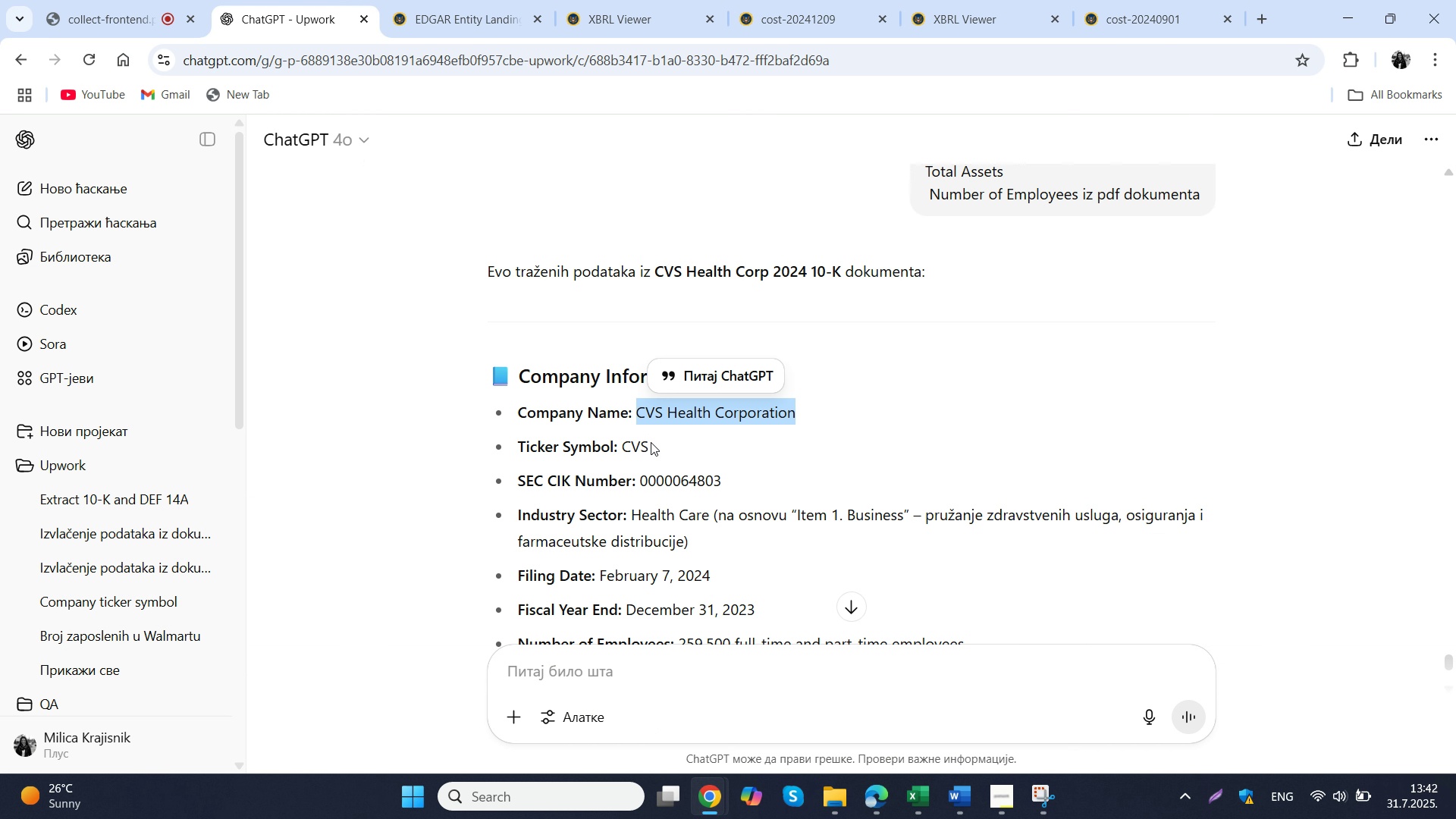 
left_click_drag(start_coordinate=[653, 444], to_coordinate=[624, 444])
 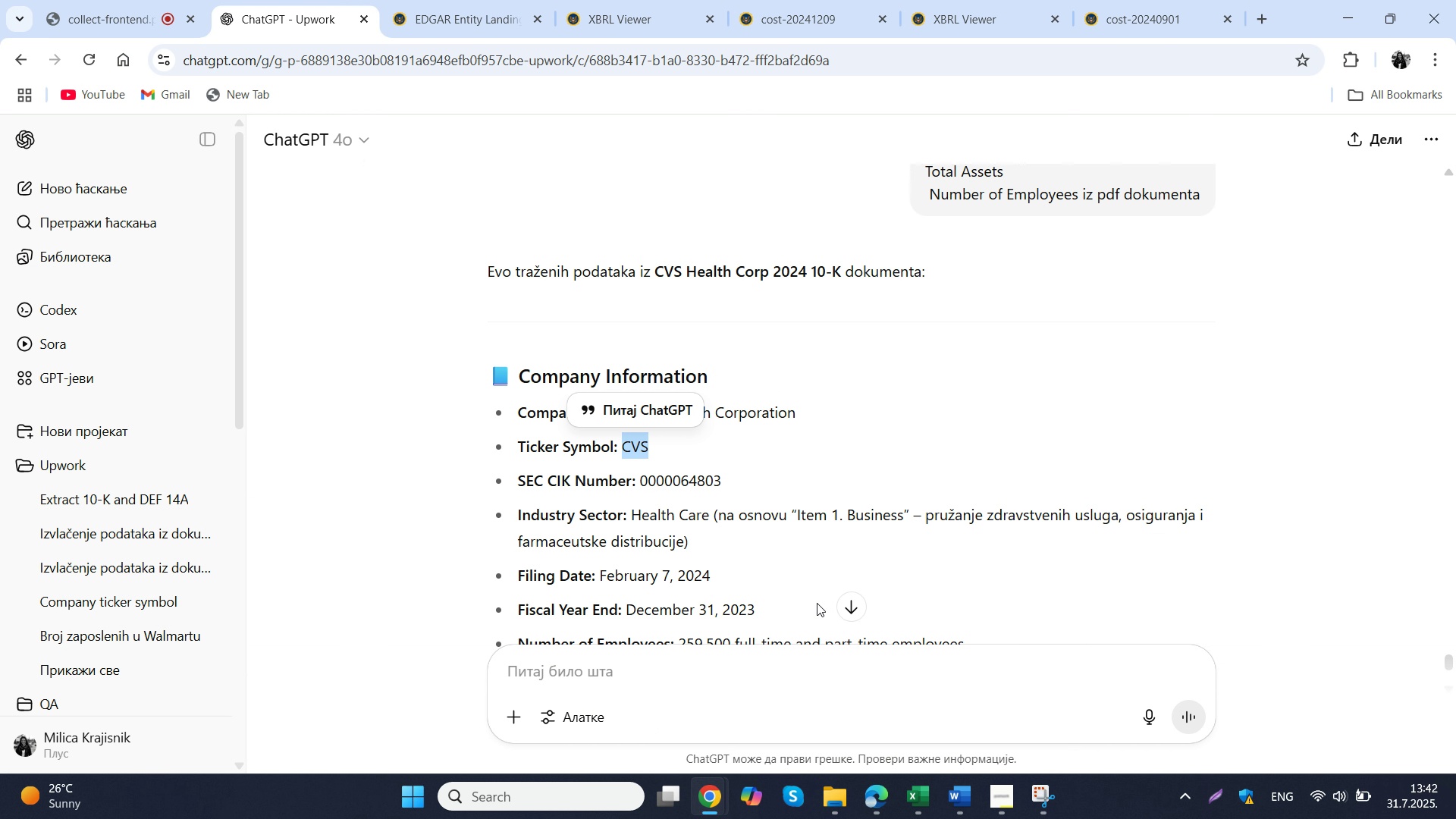 
key(Control+ControlLeft)
 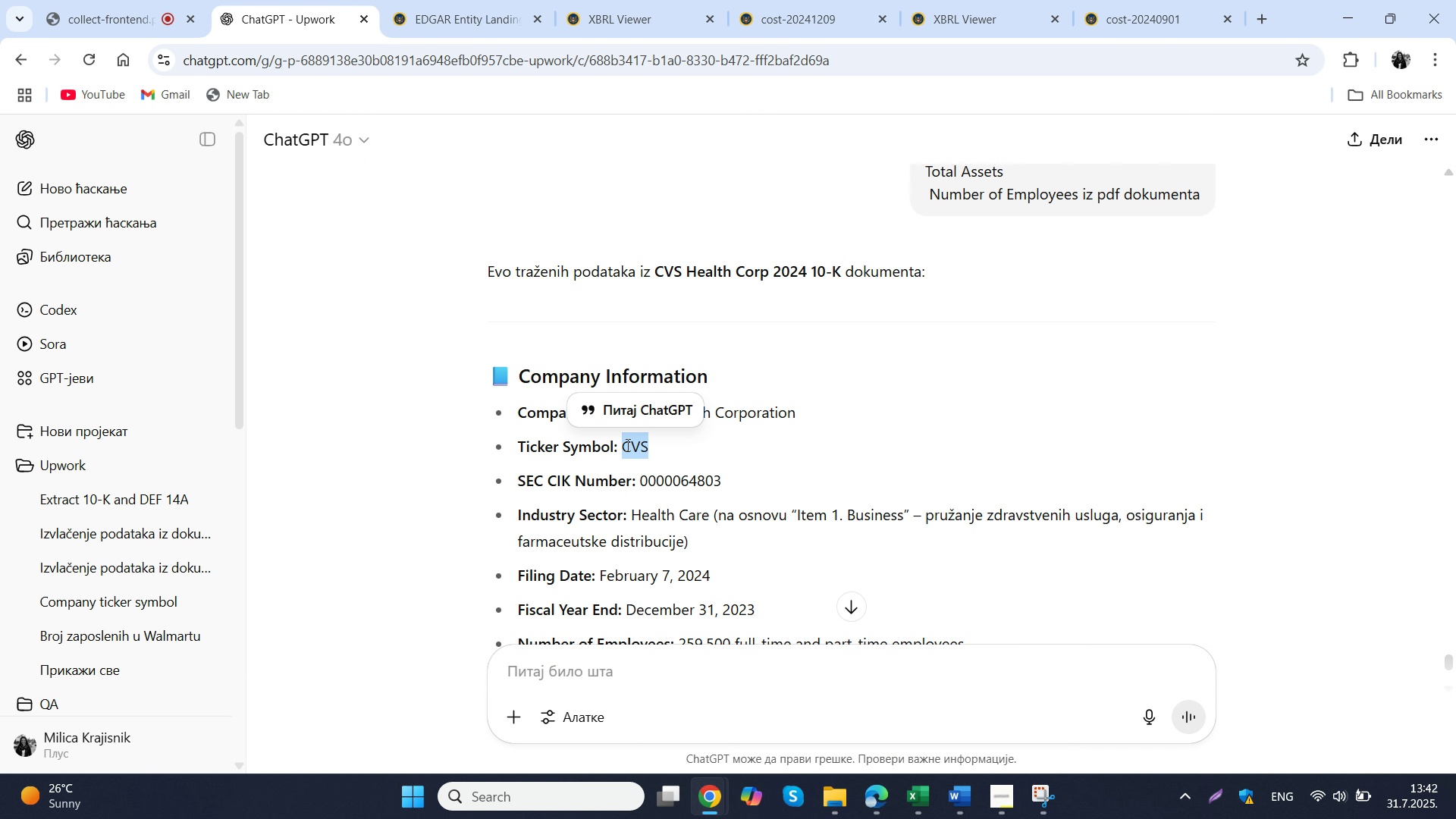 
key(Control+C)
 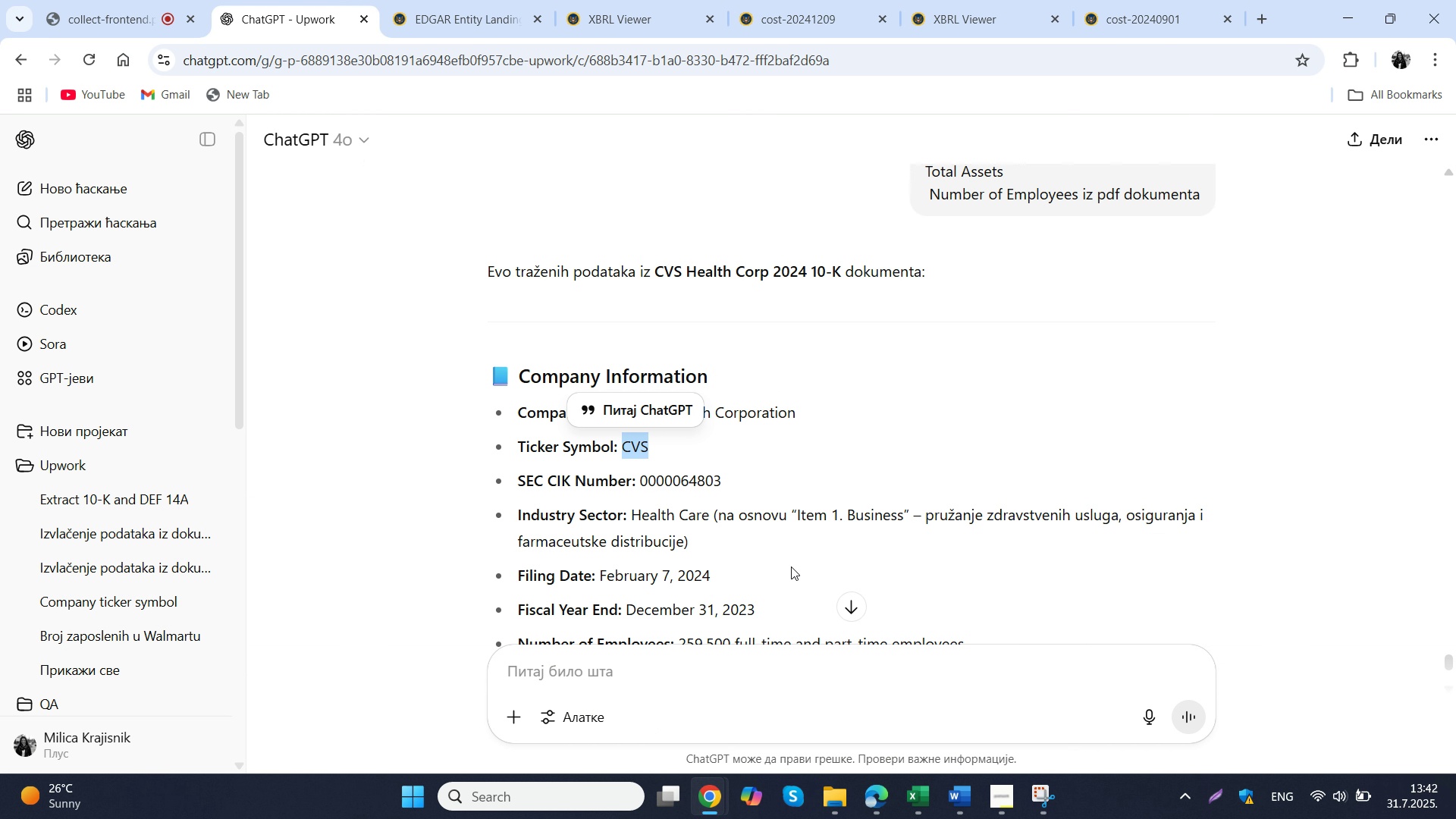 
left_click([936, 814])
 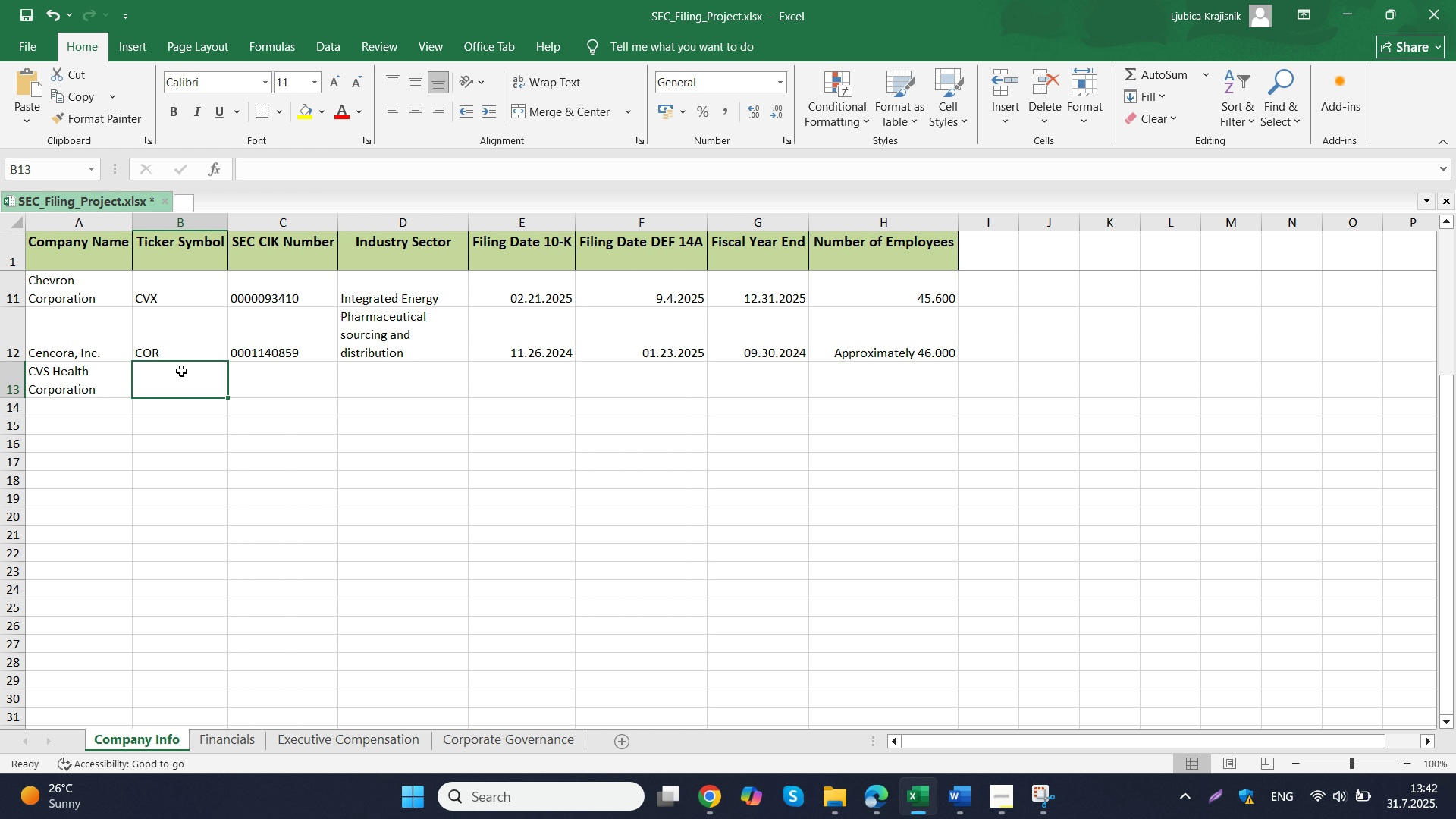 
double_click([181, 371])
 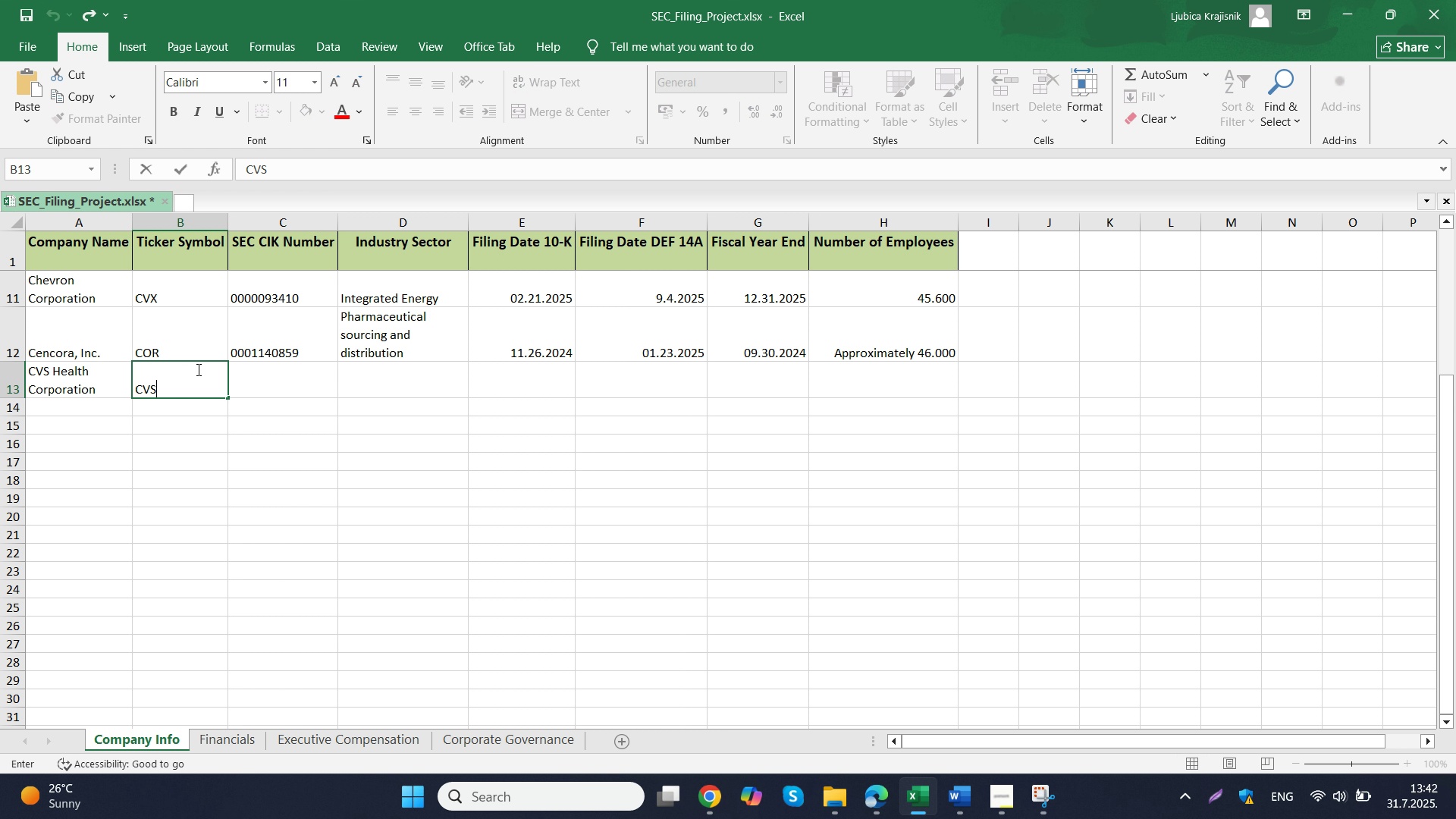 
key(Control+ControlLeft)
 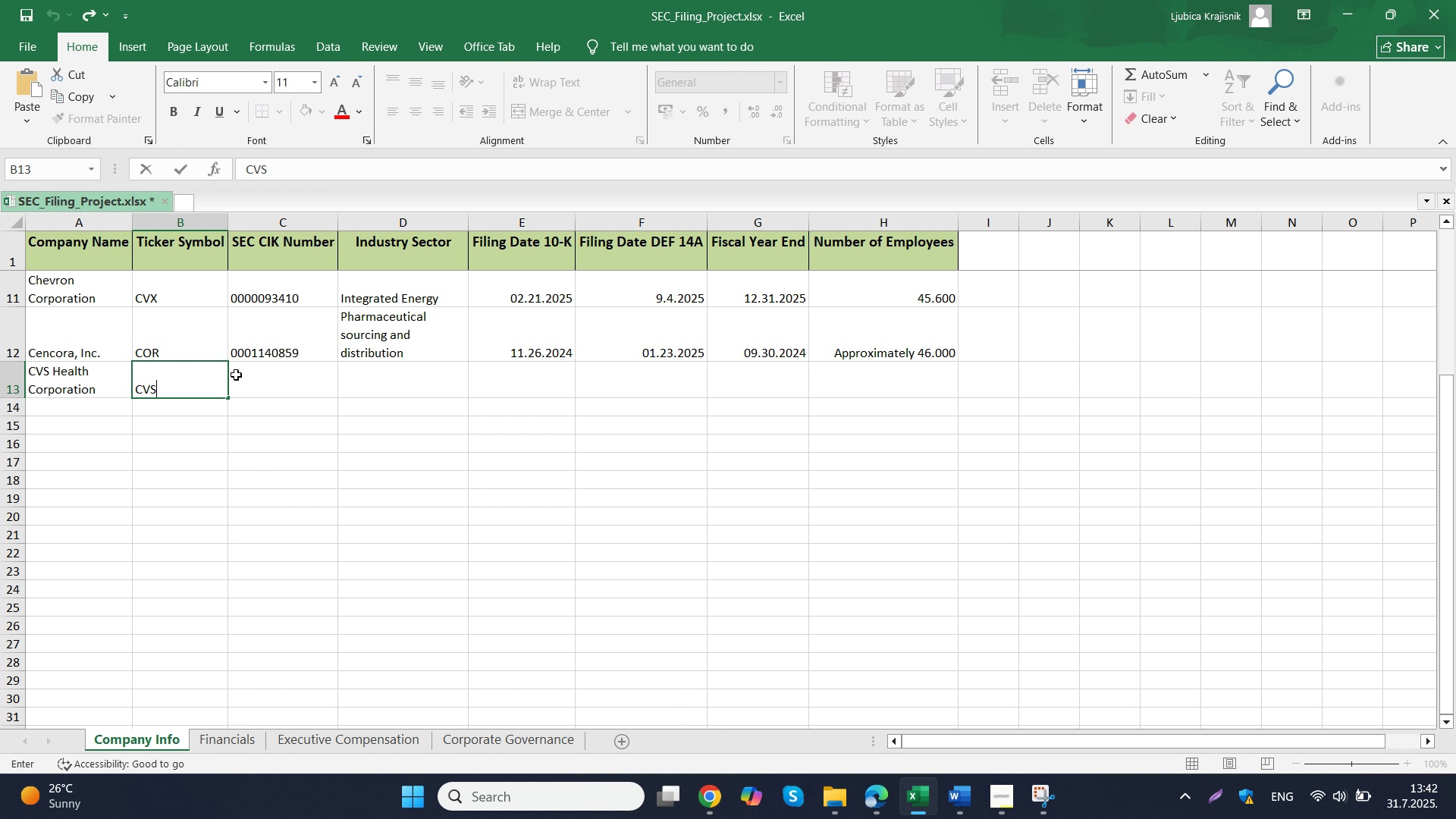 
key(Control+V)
 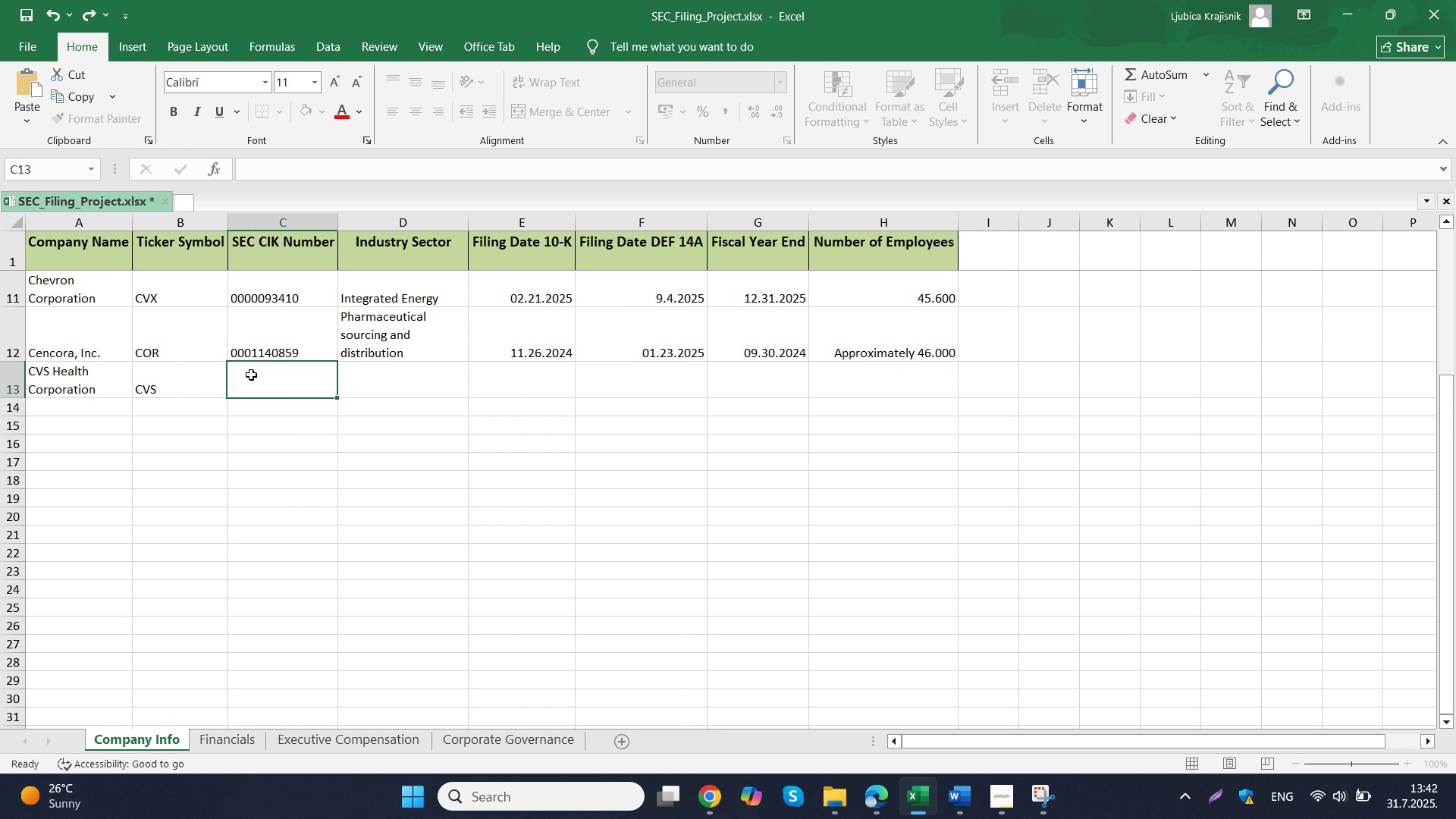 
triple_click([251, 375])
 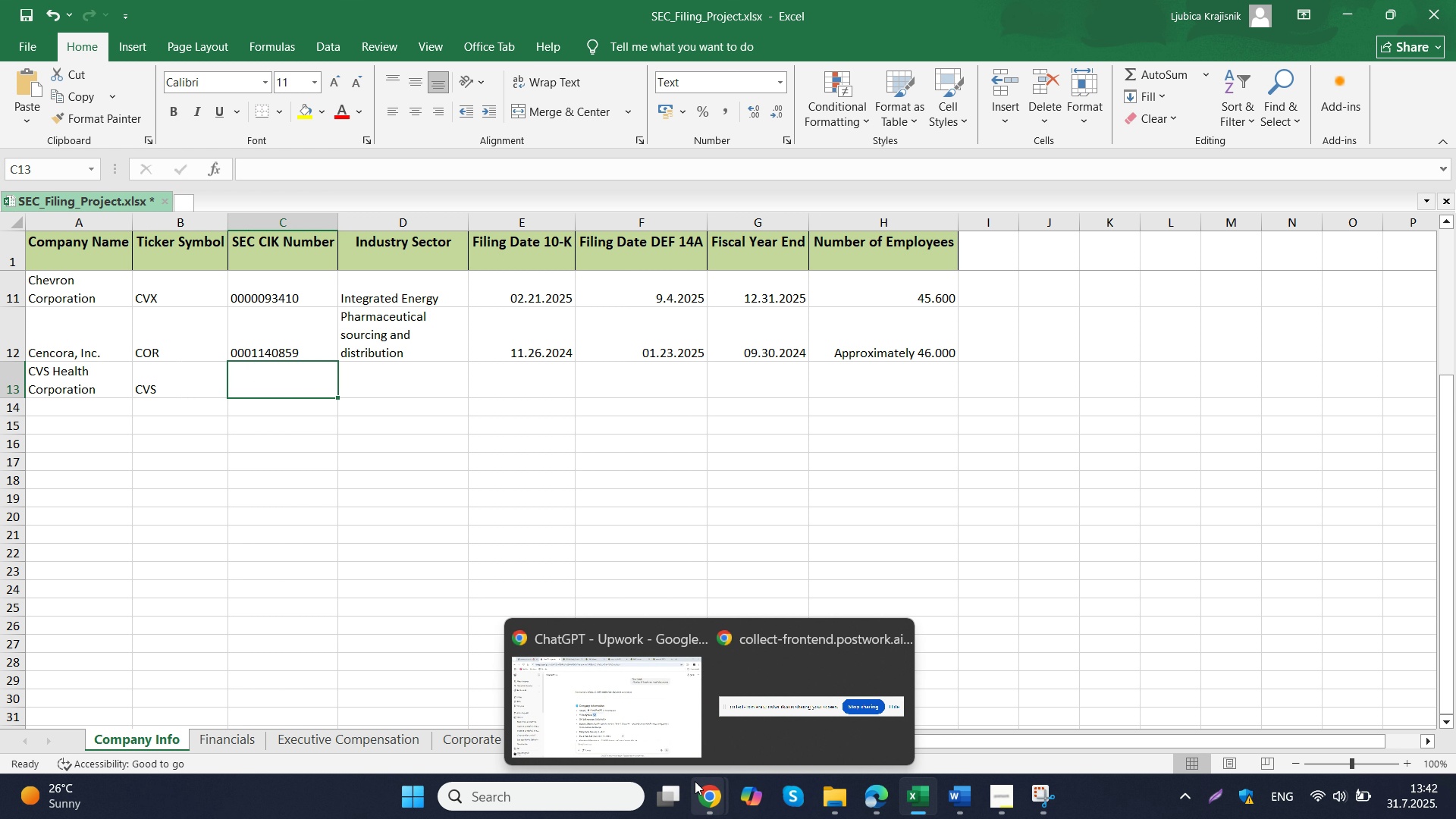 
left_click([651, 711])
 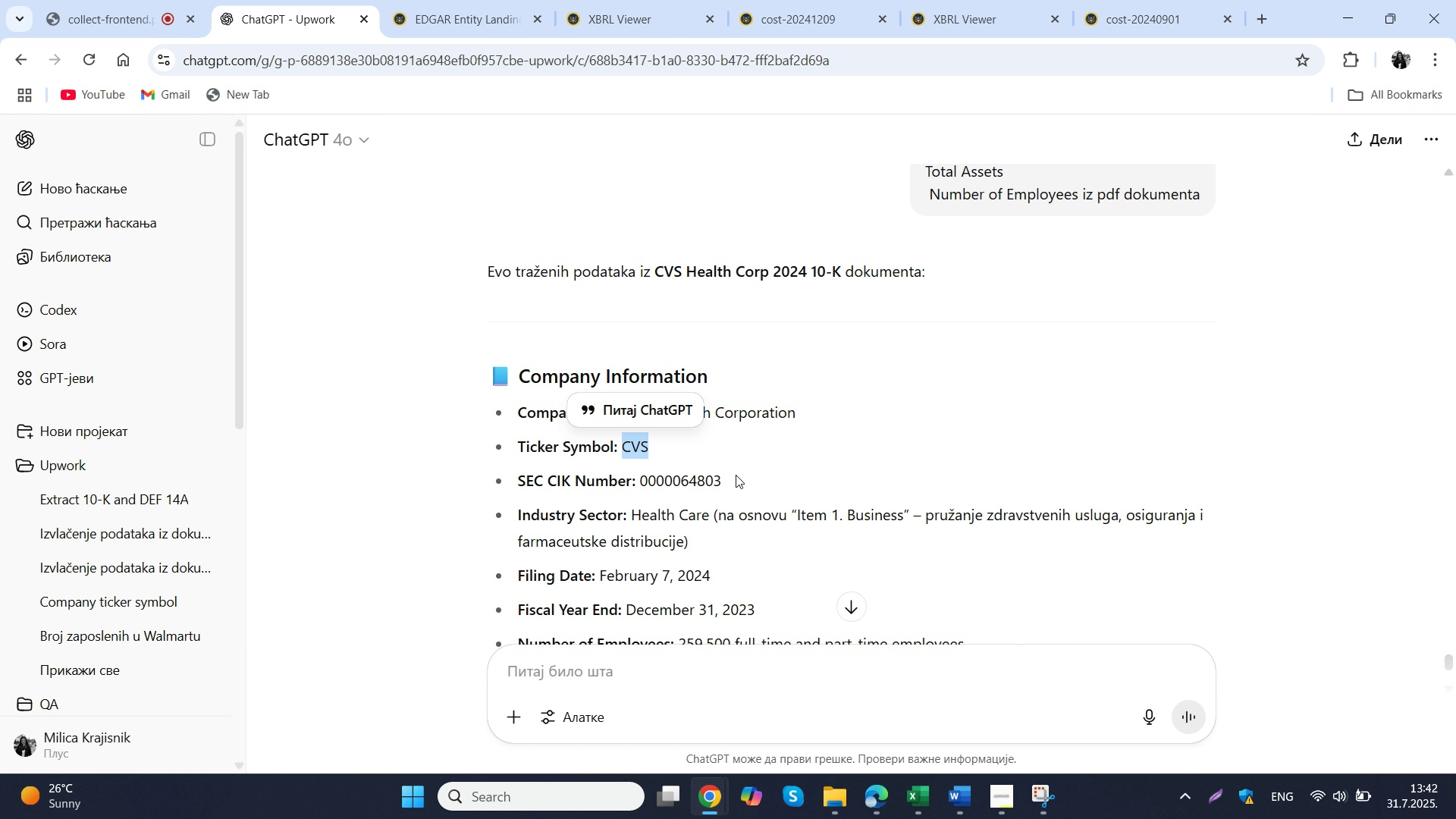 
left_click_drag(start_coordinate=[742, 479], to_coordinate=[639, 481])
 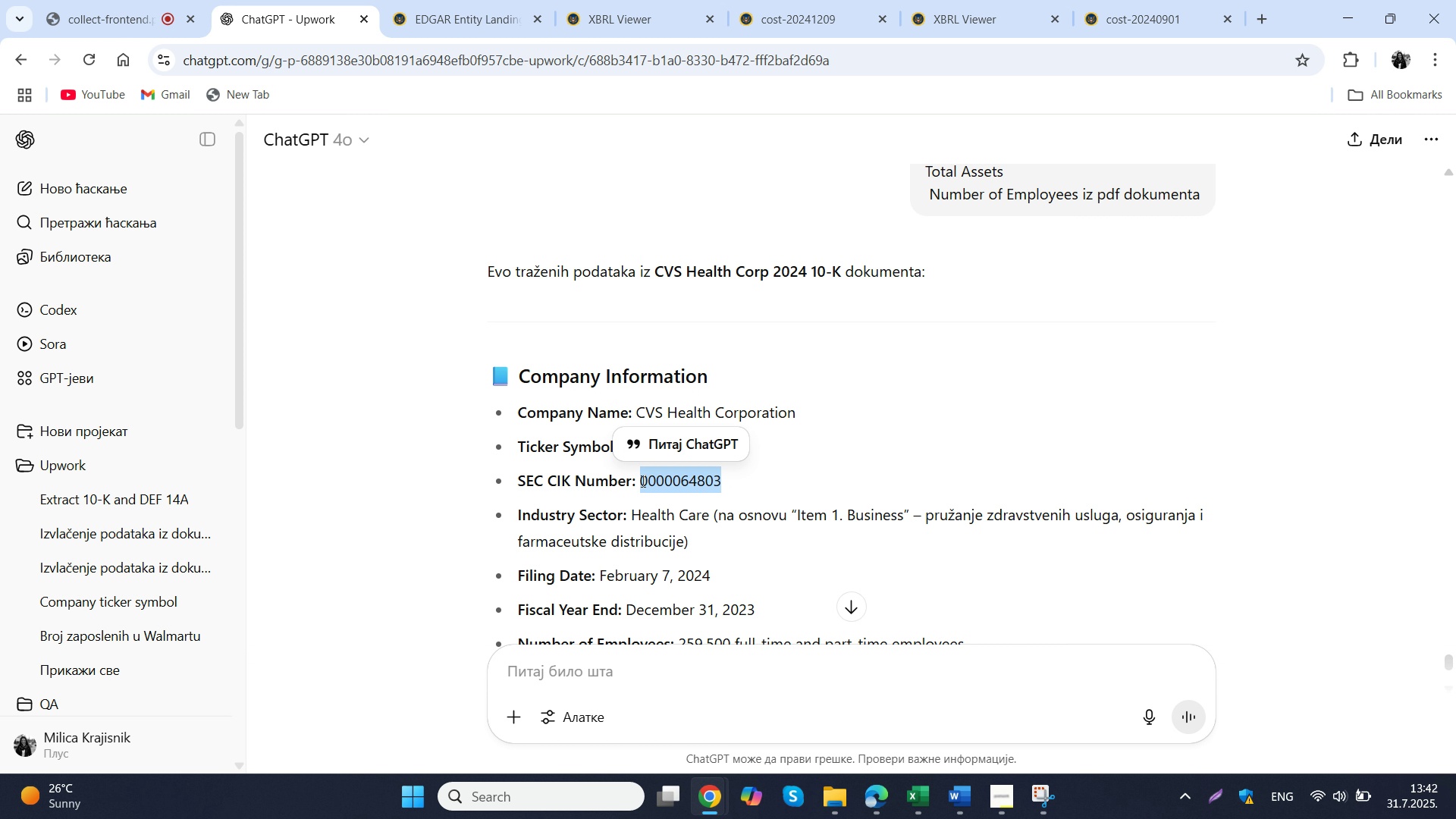 
key(Control+ControlLeft)
 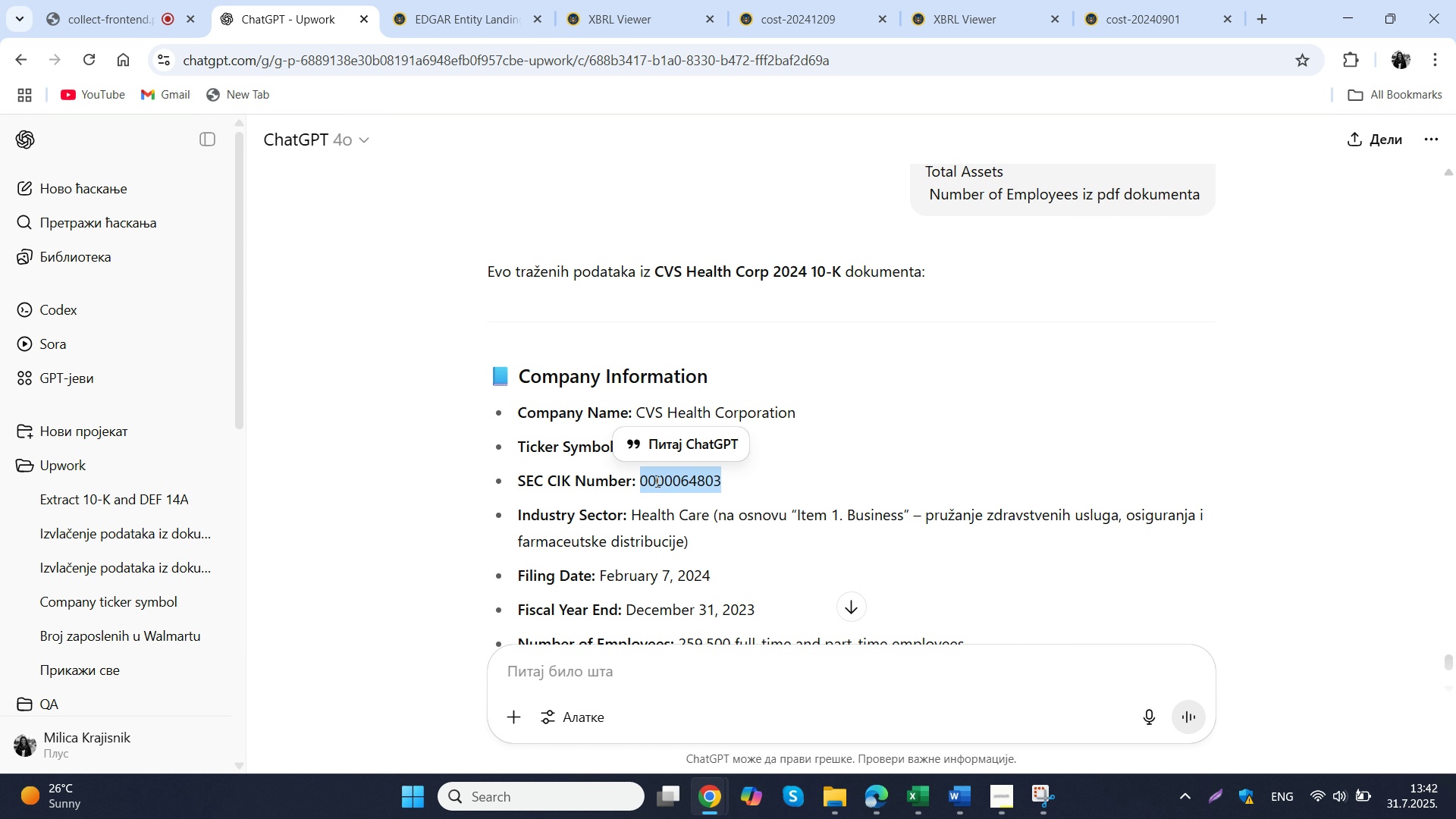 
key(Control+C)
 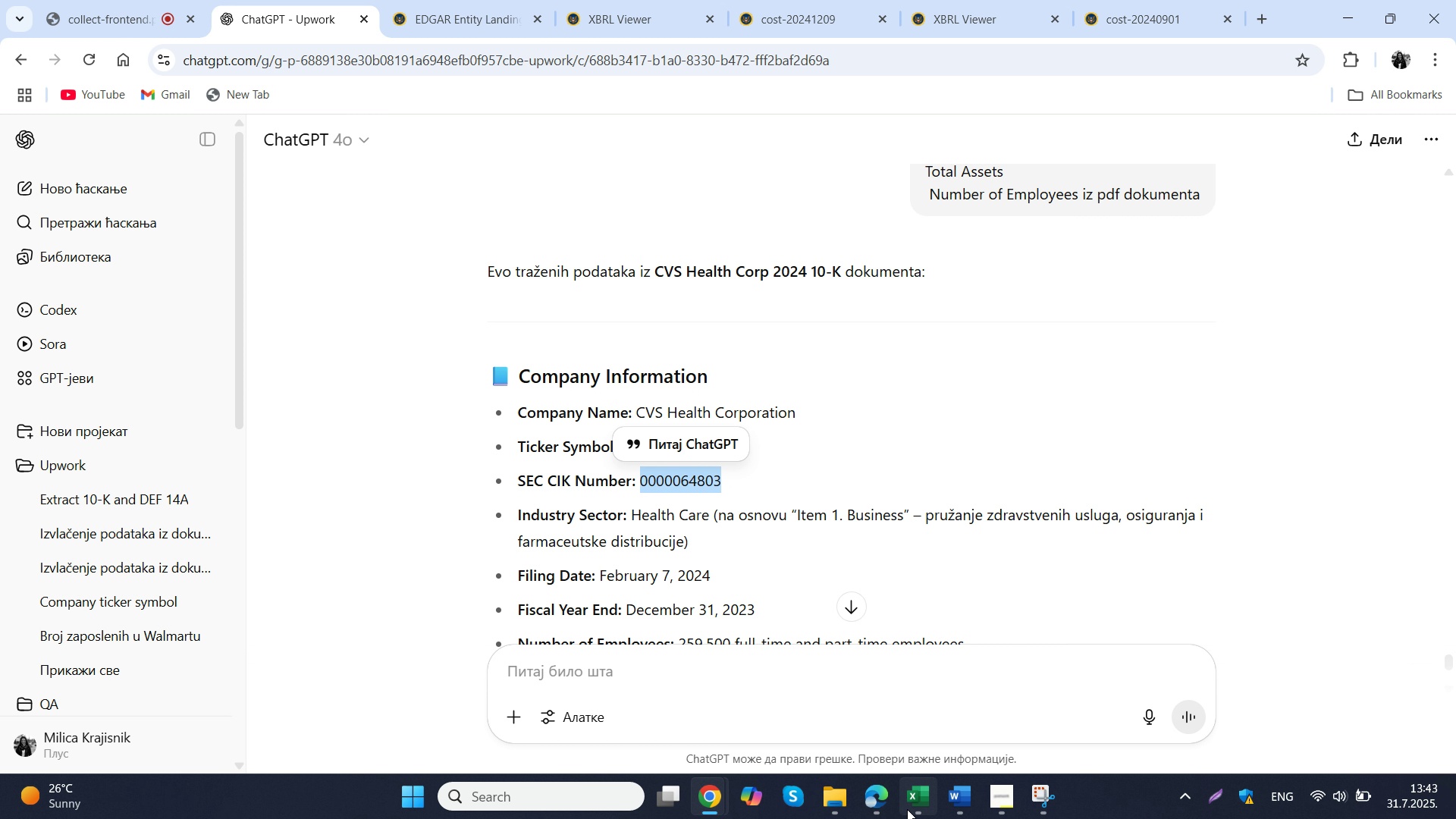 
left_click([908, 809])
 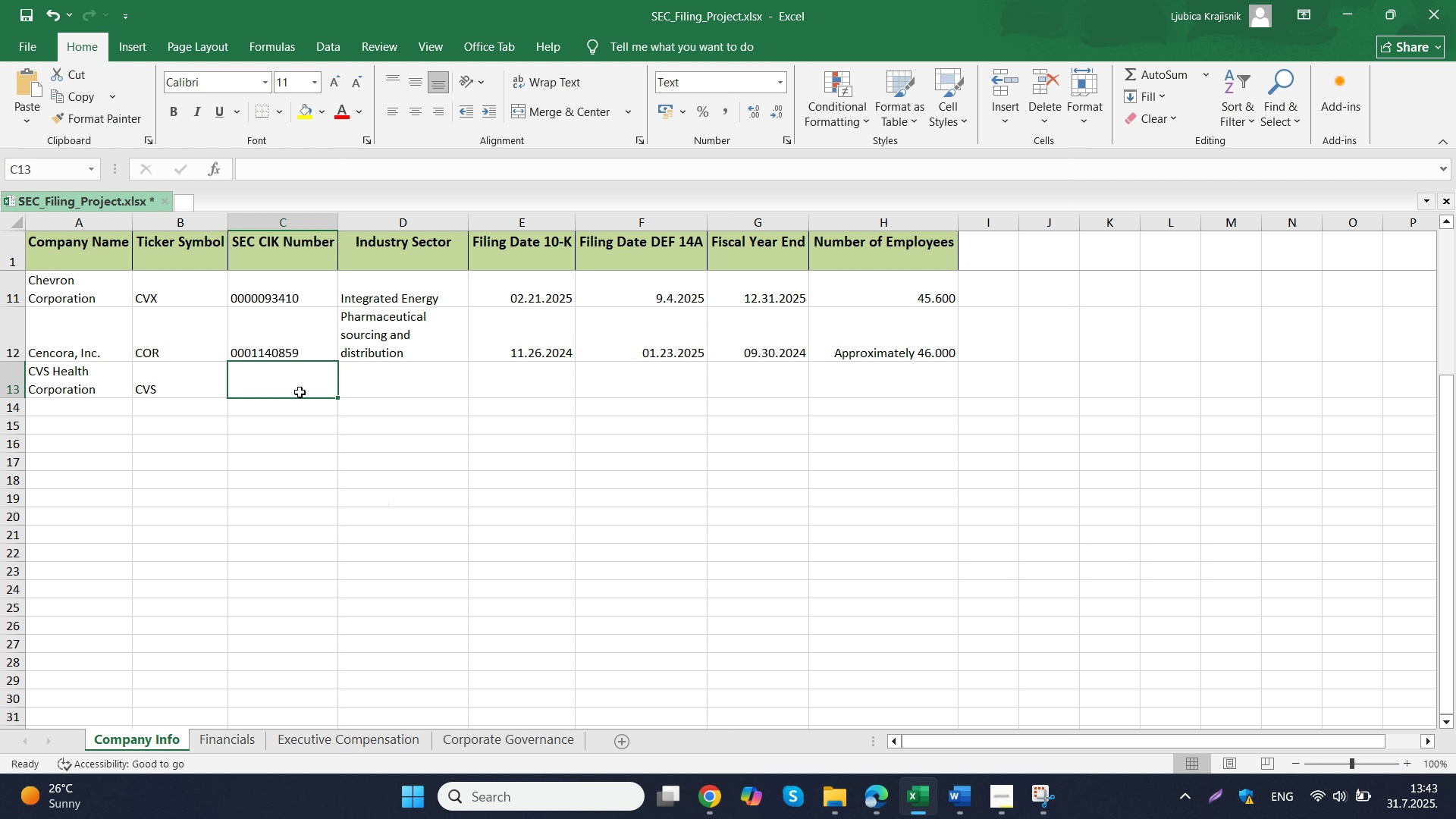 
double_click([300, 392])
 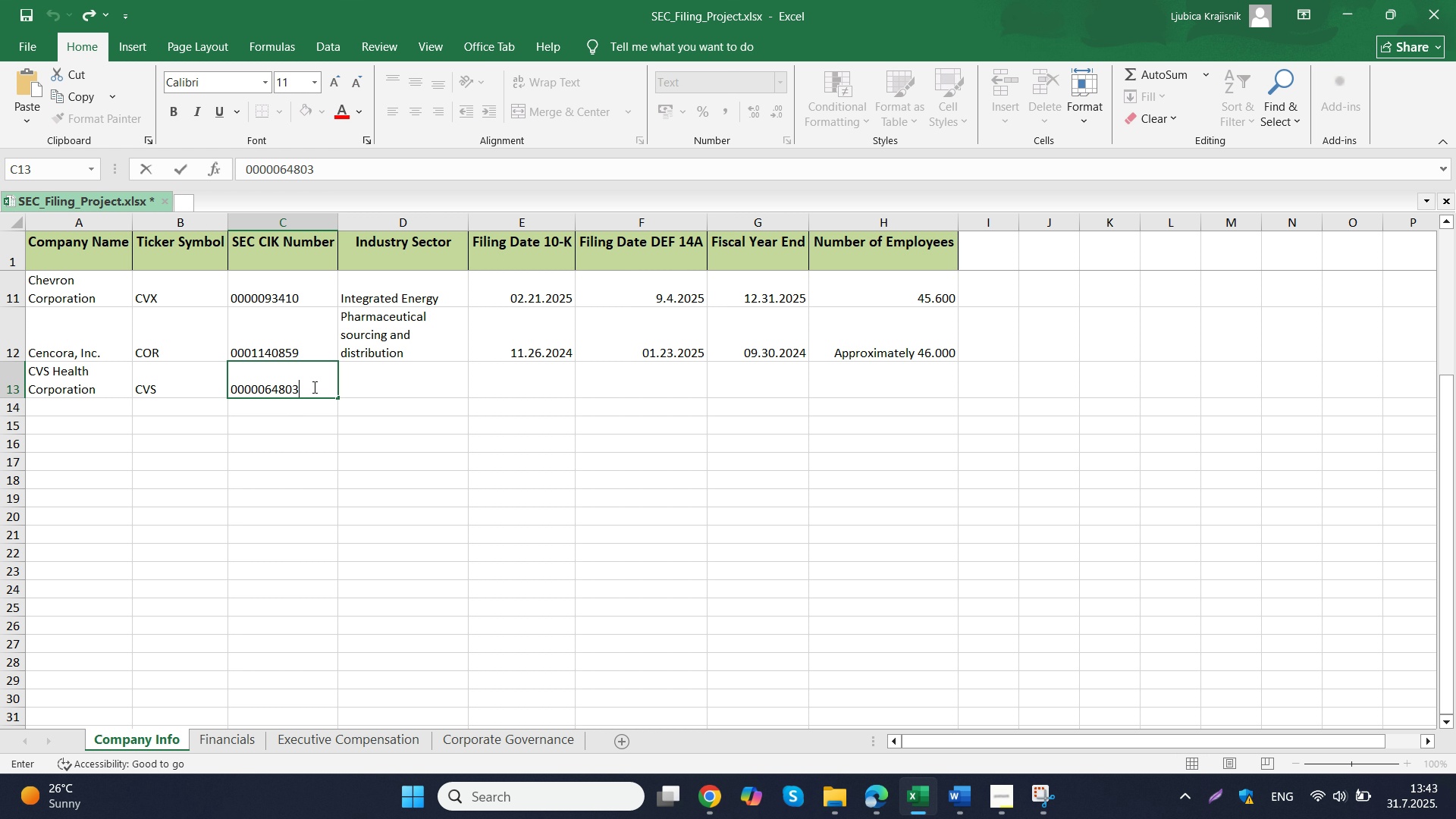 
key(Control+ControlLeft)
 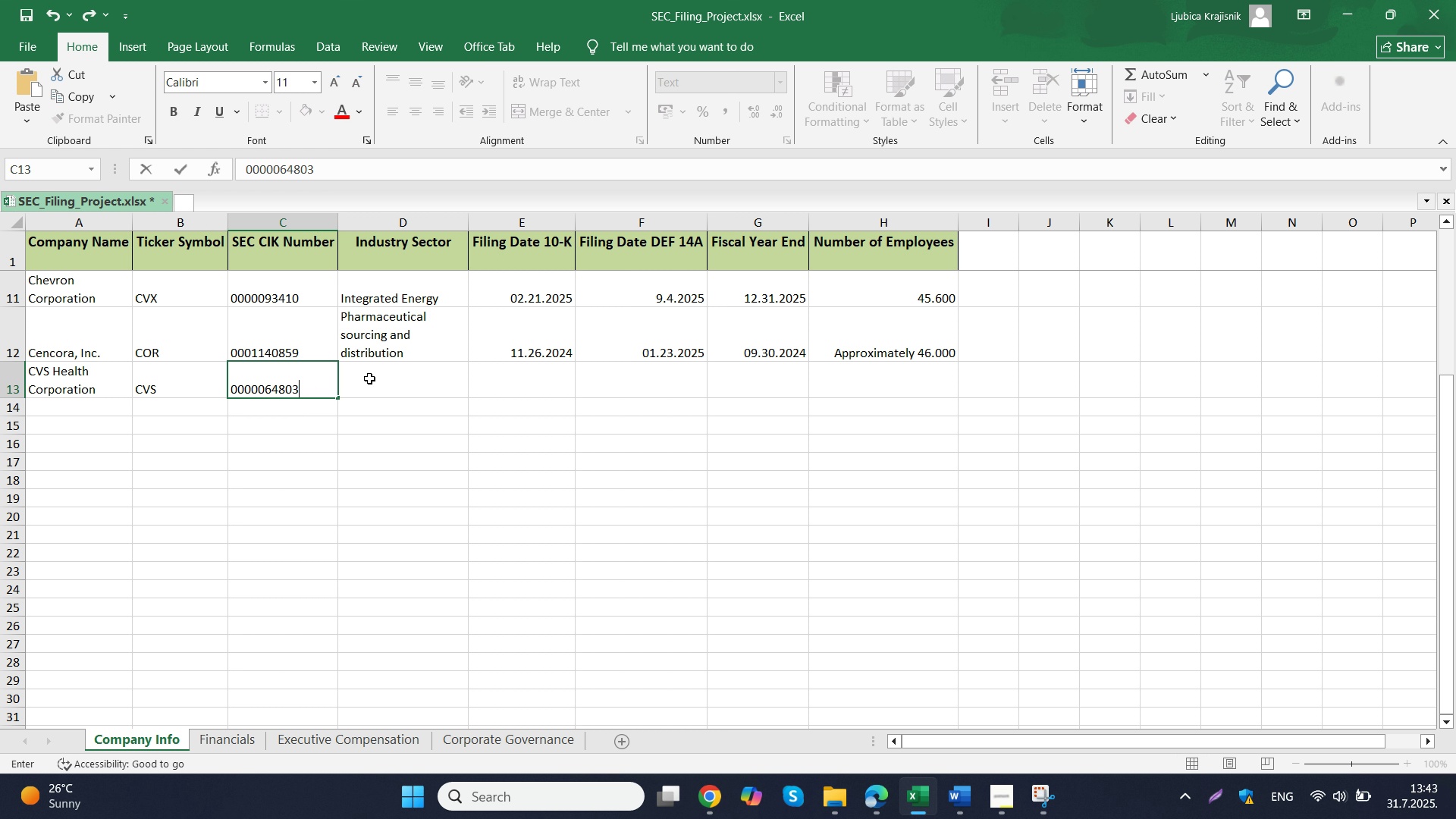 
key(Control+V)
 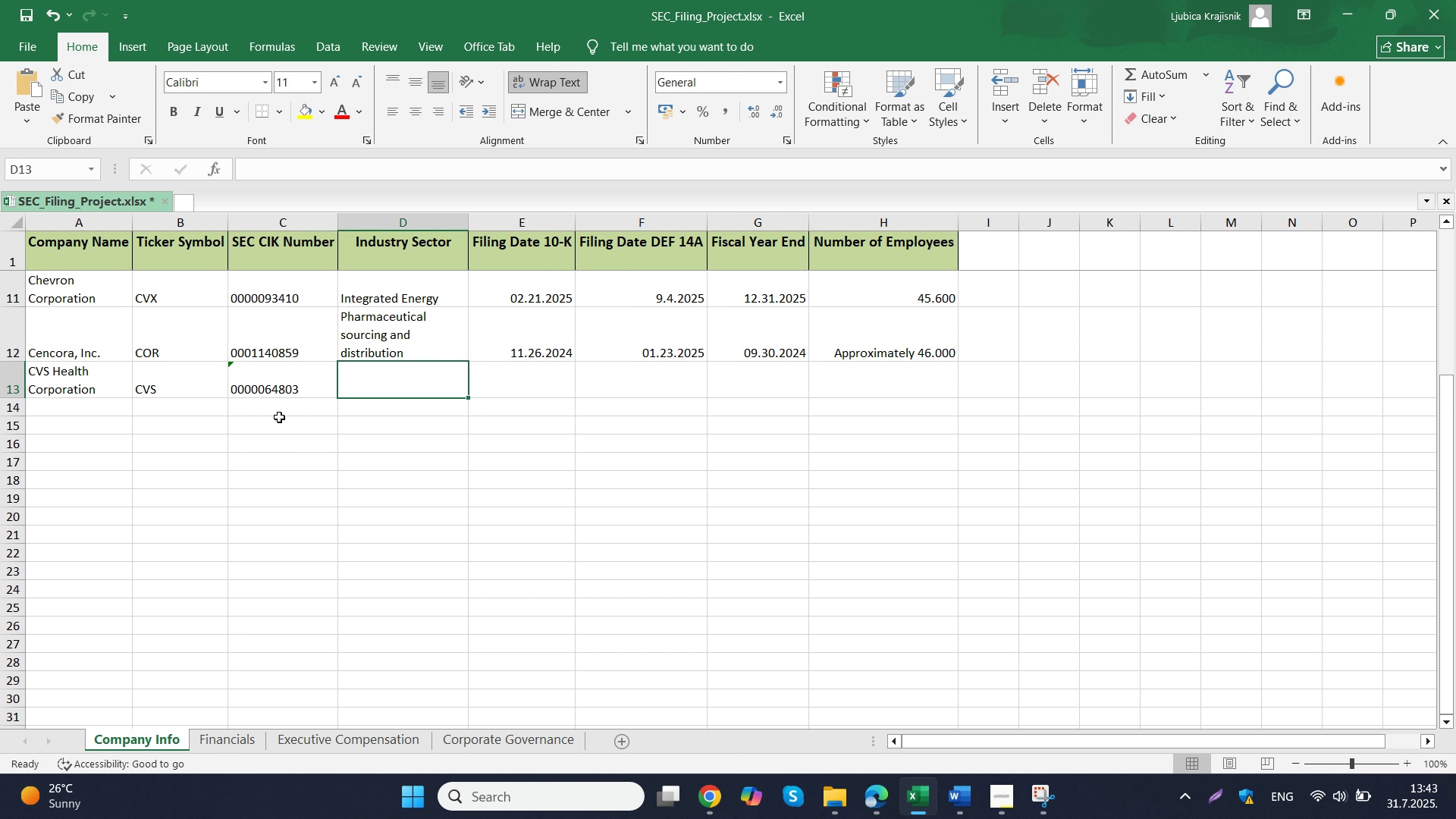 
left_click([284, 388])
 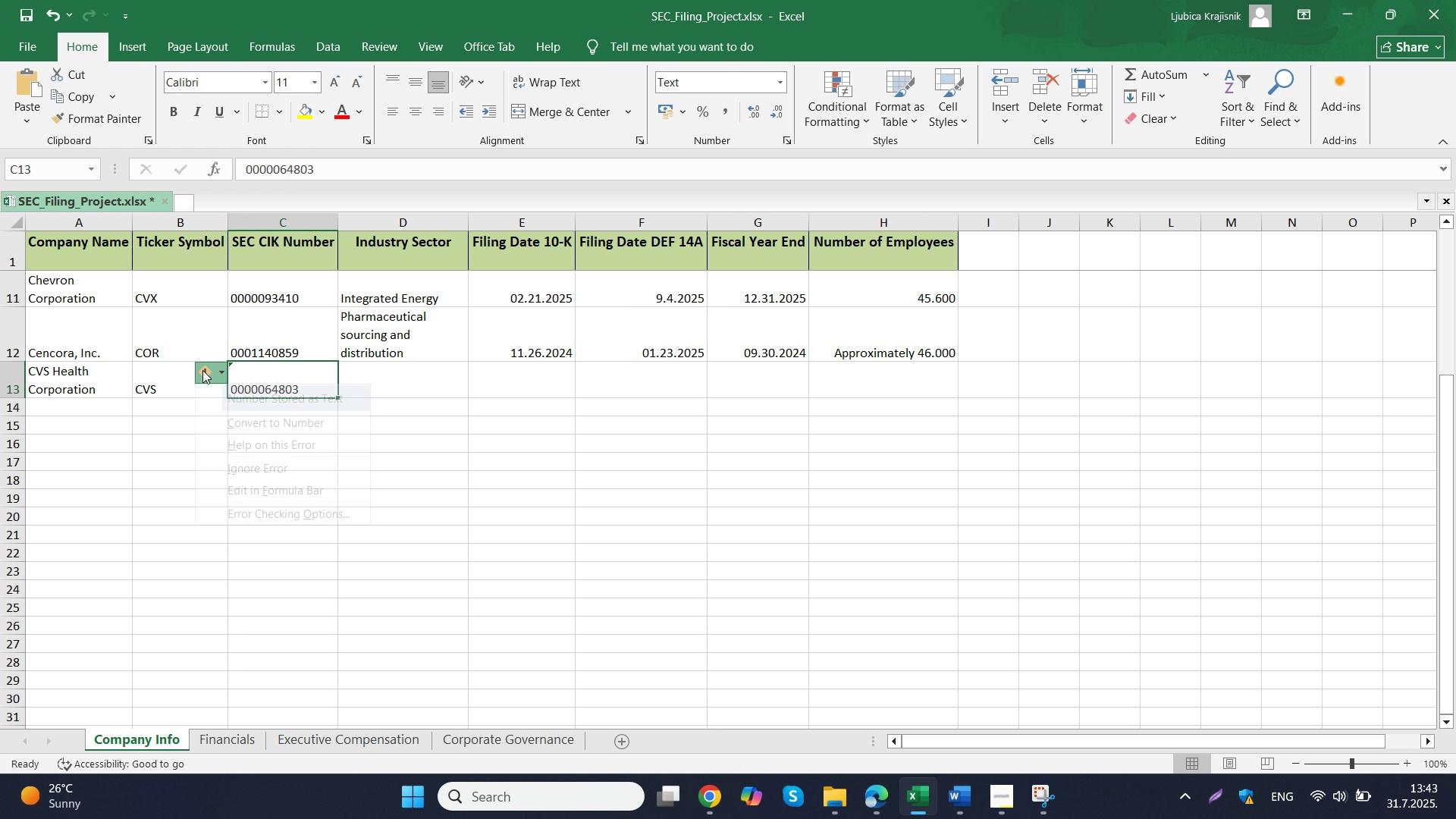 
left_click([202, 370])
 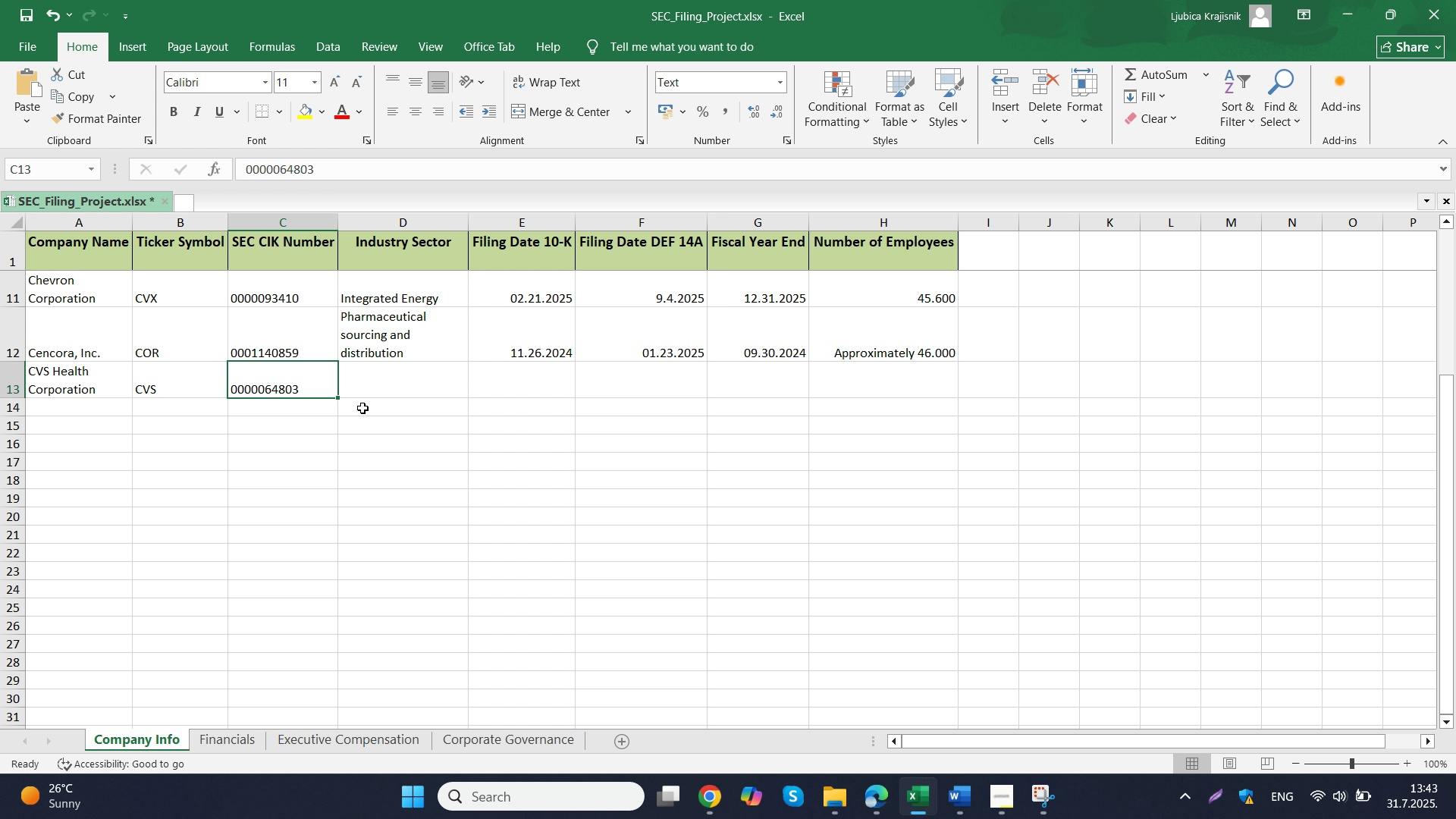 
double_click([392, 394])
 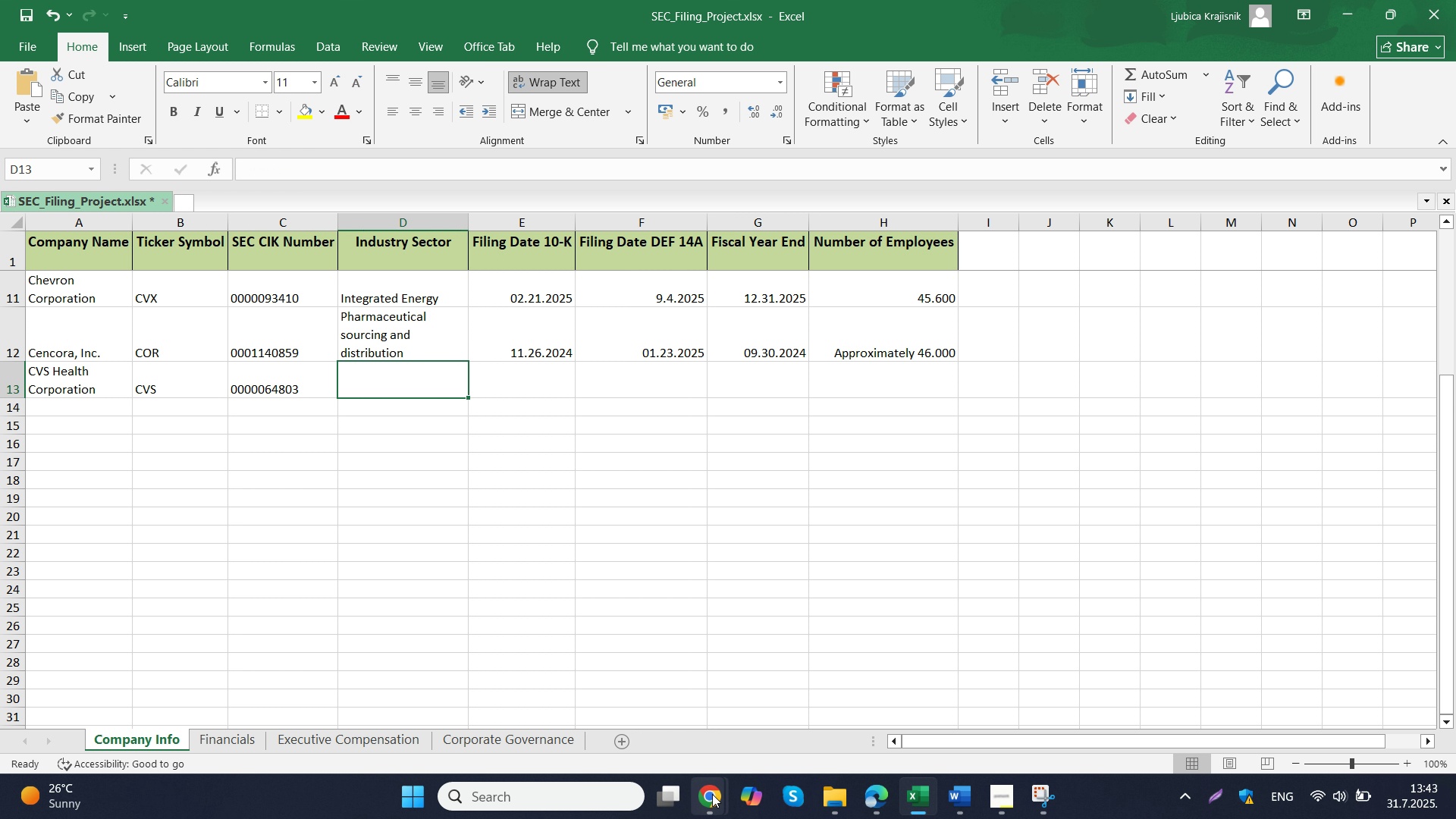 
left_click([599, 668])
 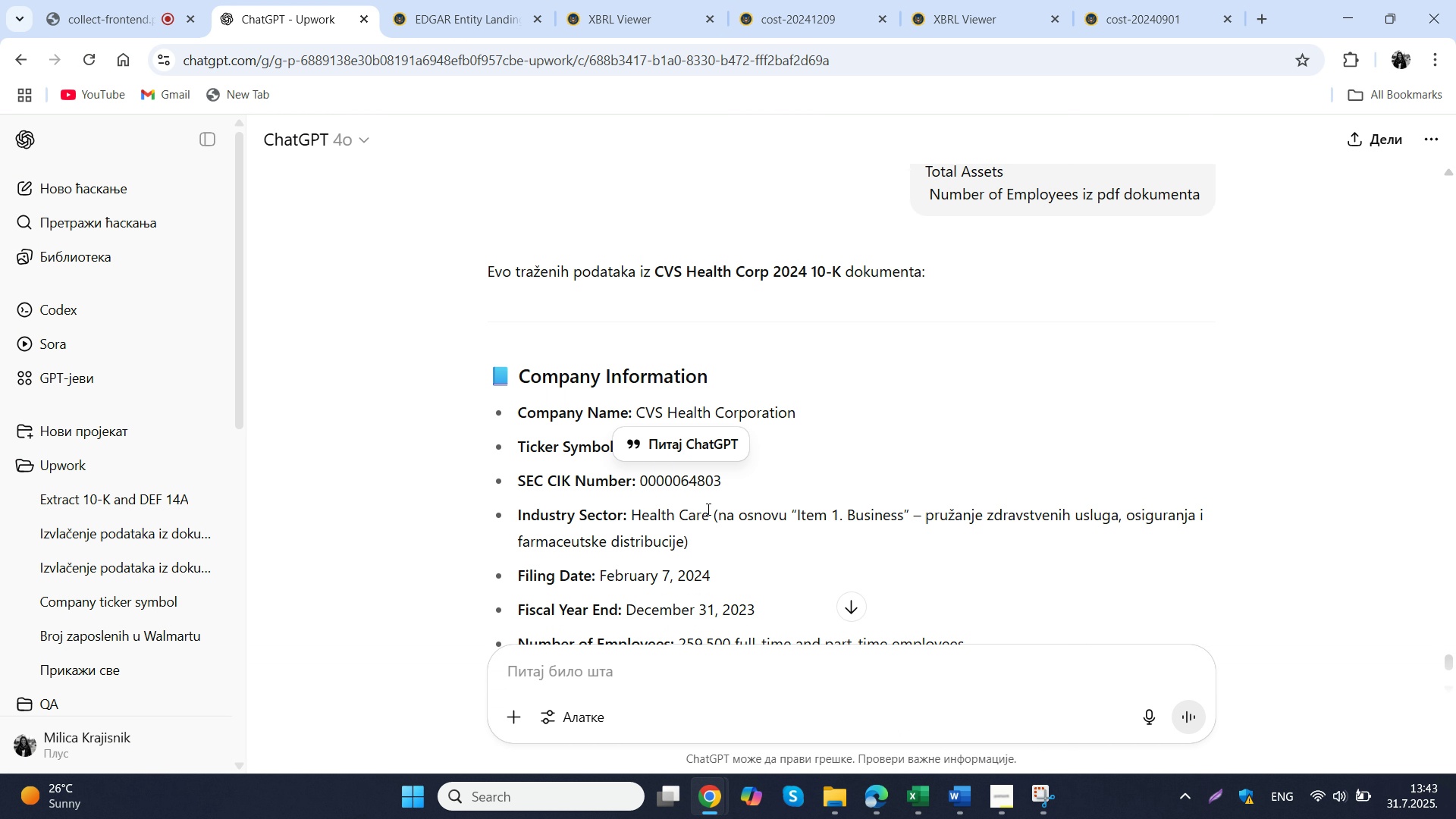 
left_click_drag(start_coordinate=[707, 509], to_coordinate=[634, 510])
 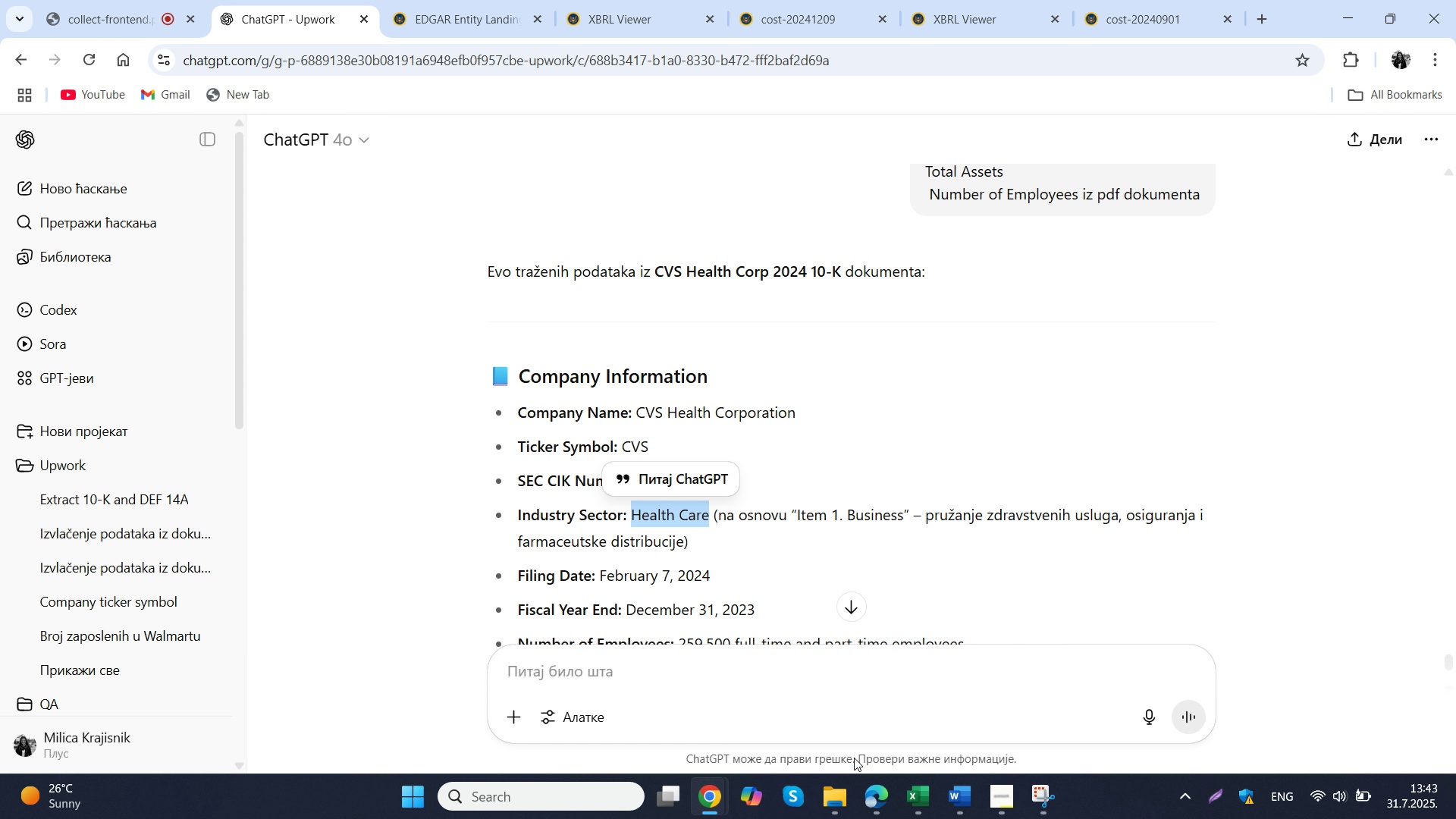 
key(Control+ControlLeft)
 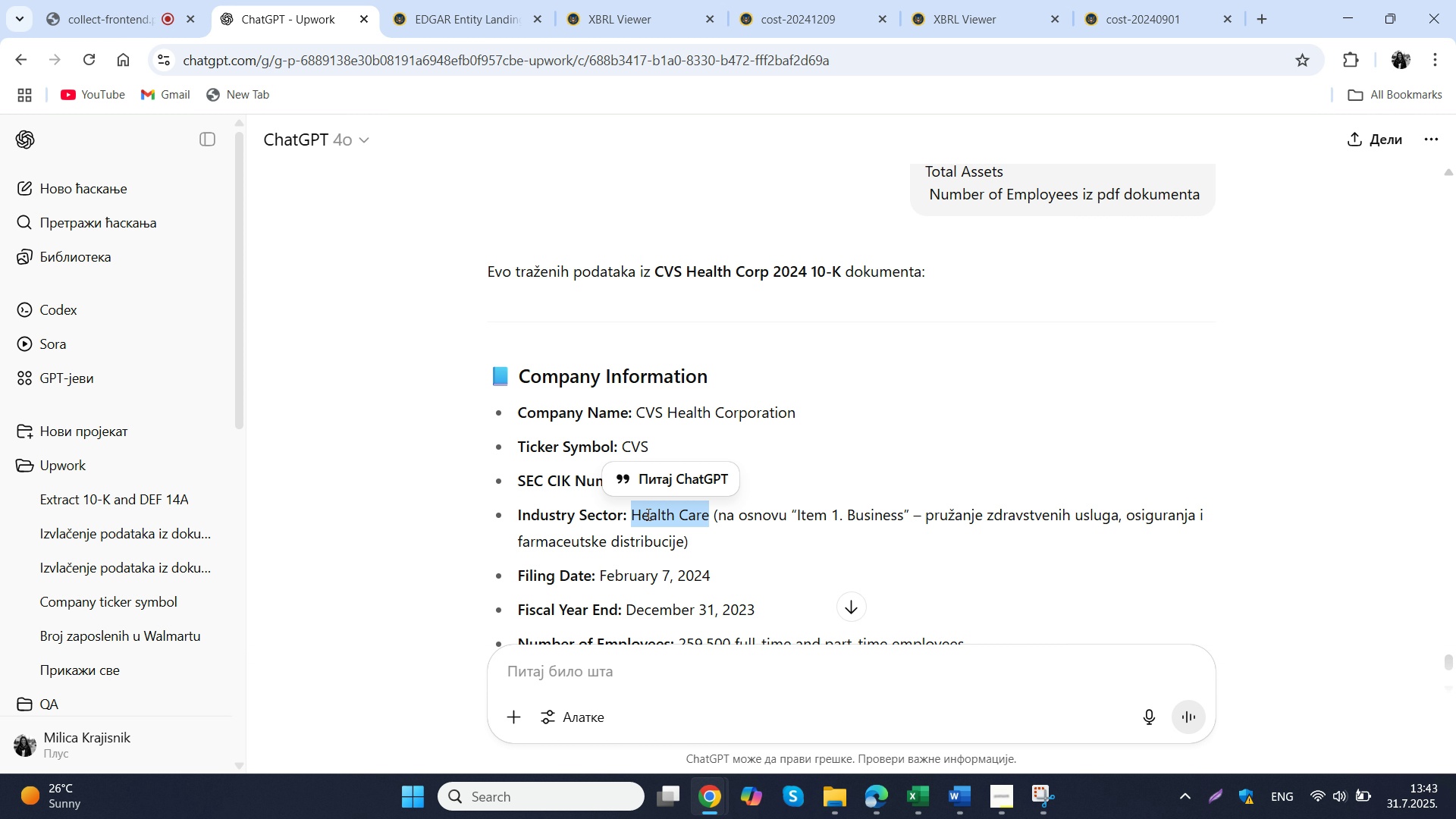 
key(Control+C)
 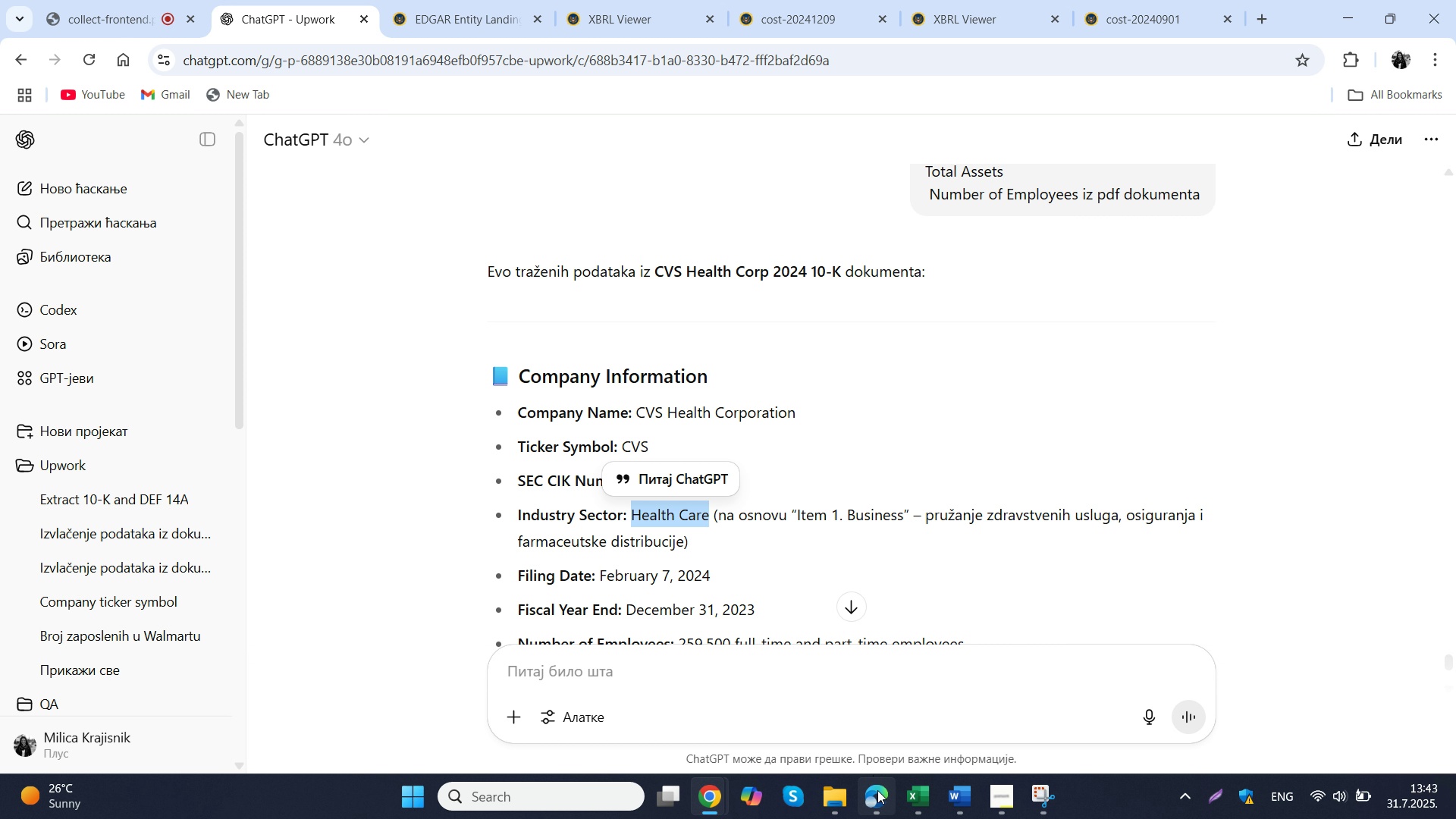 
left_click([877, 790])
 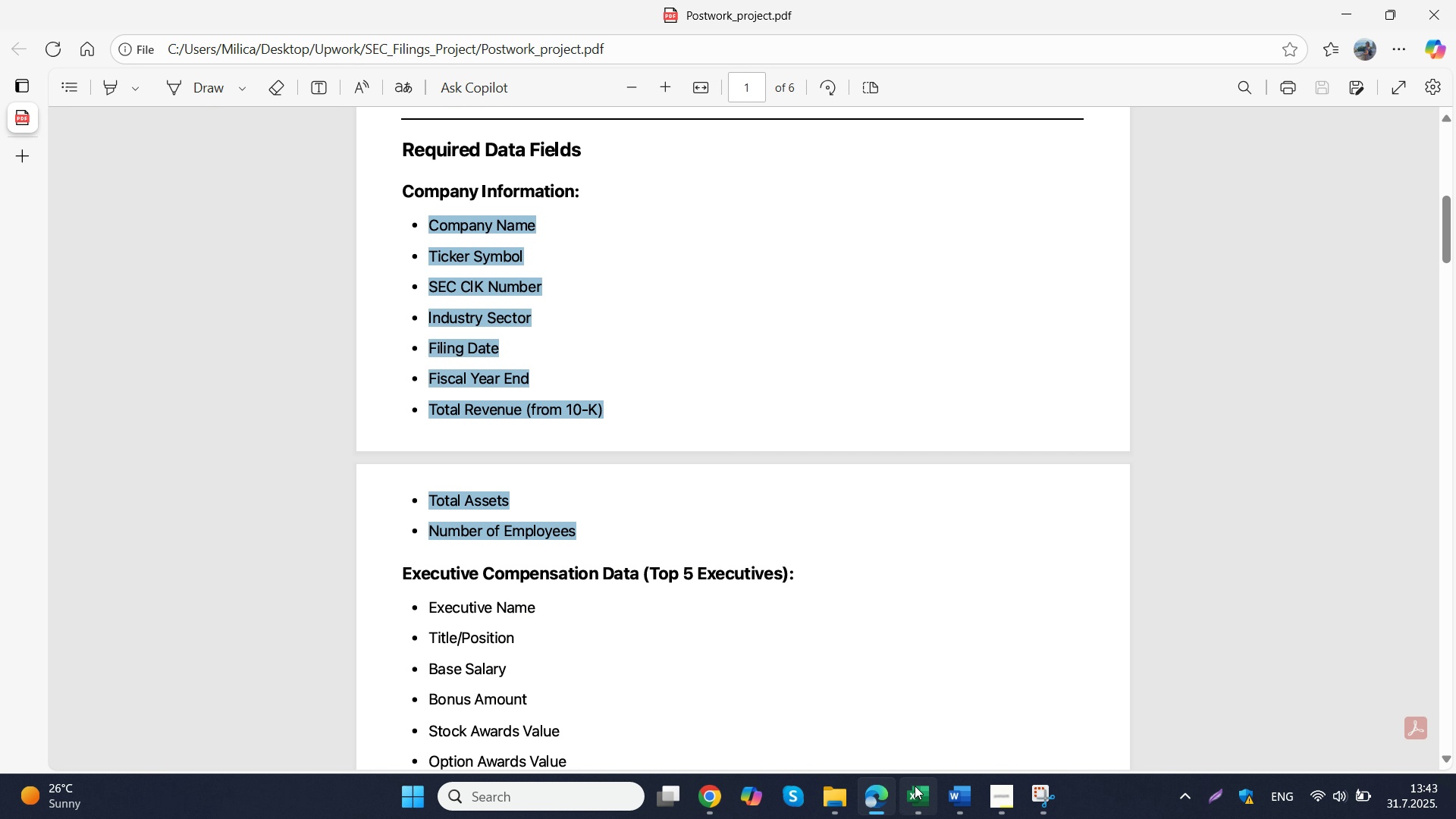 
left_click([915, 786])
 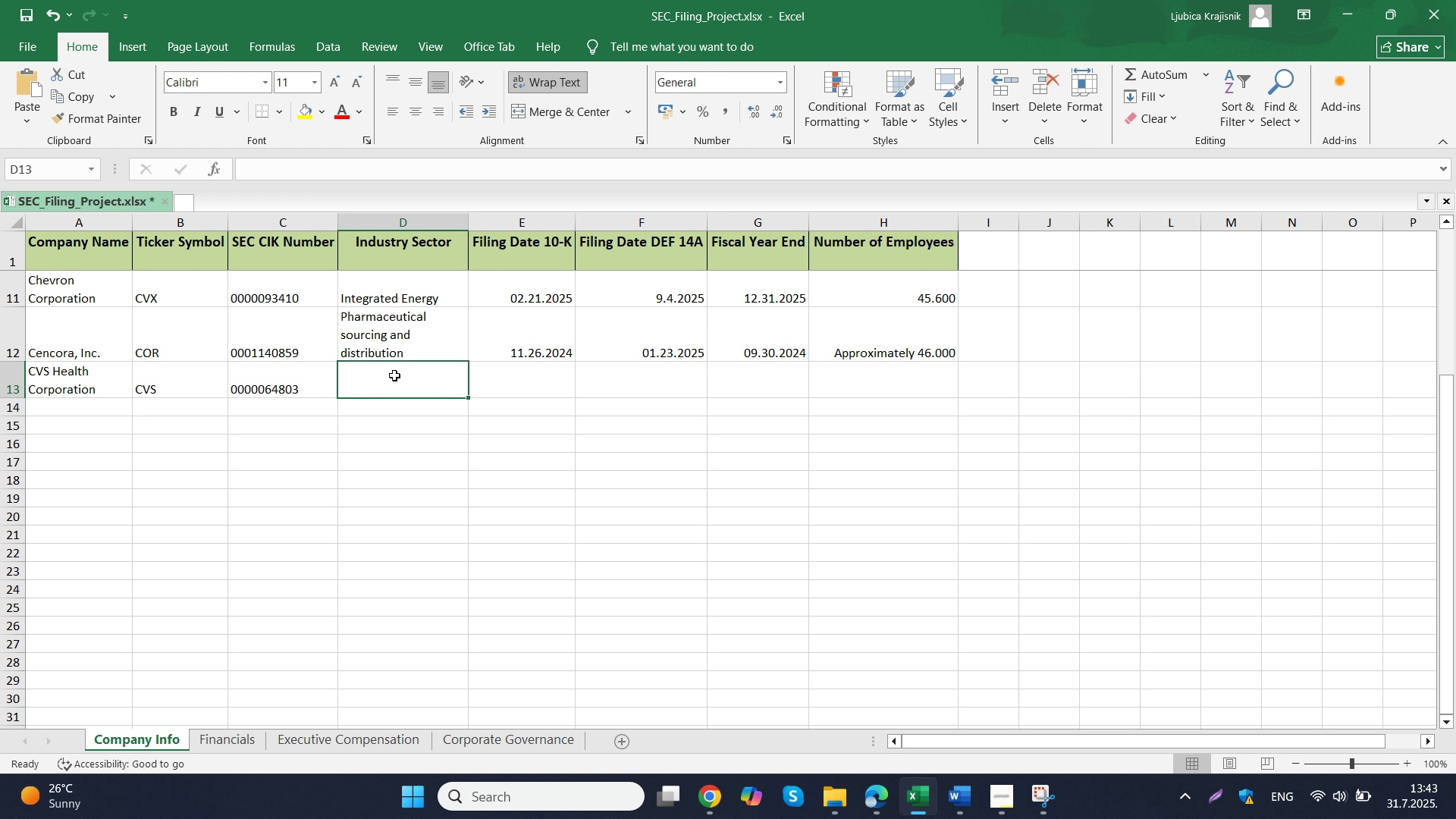 
double_click([394, 375])
 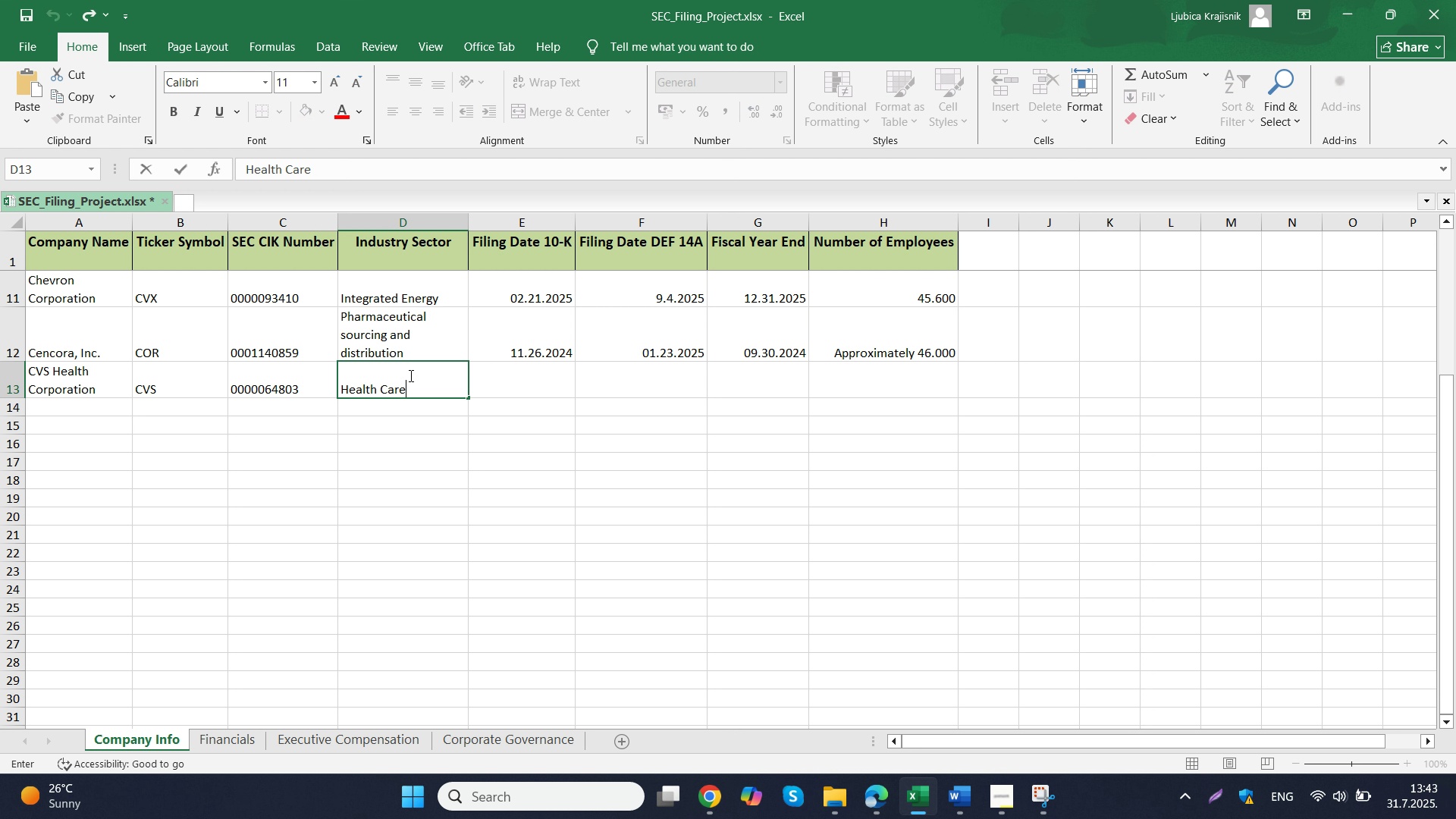 
key(Control+V)
 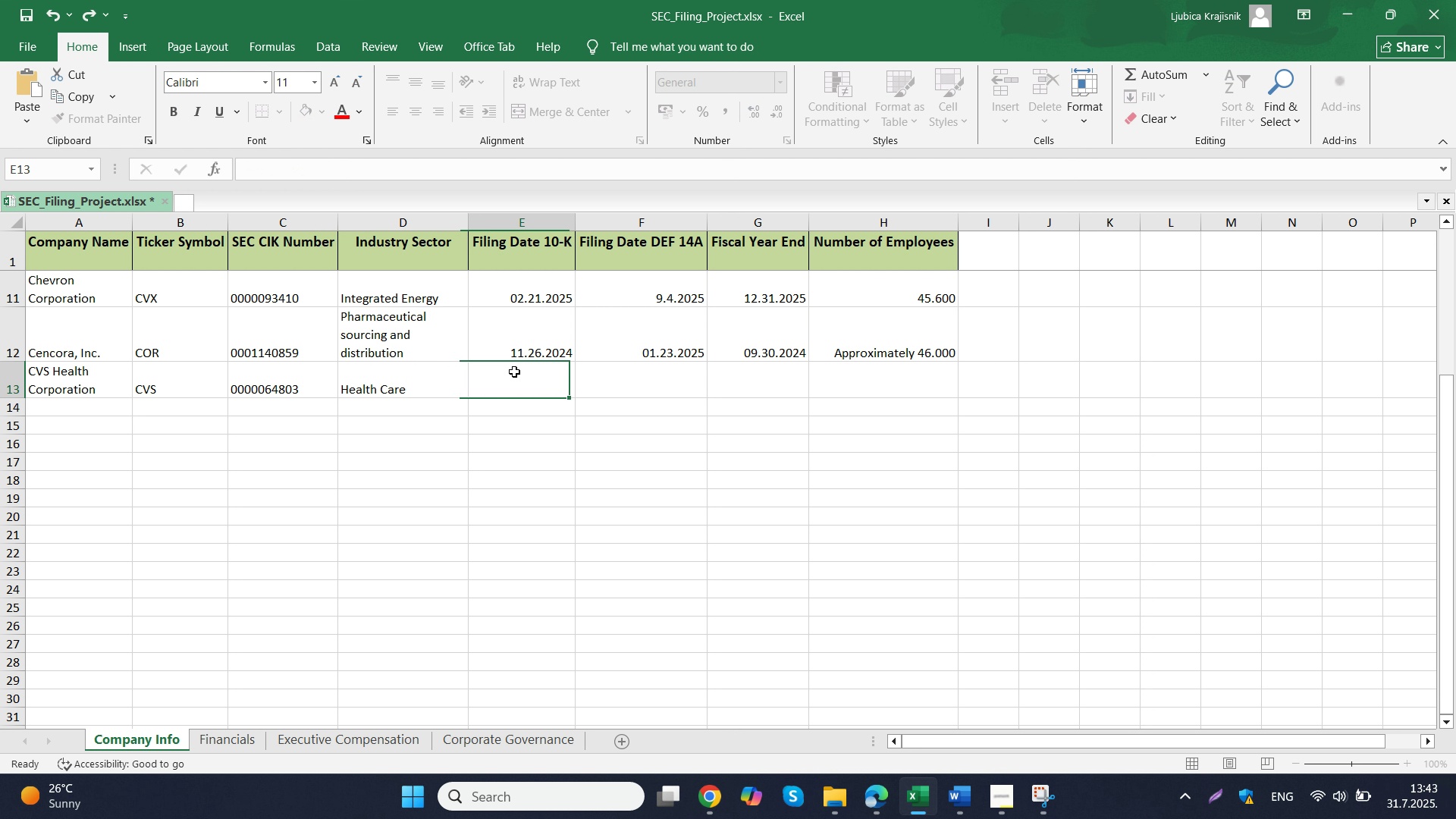 
triple_click([514, 372])
 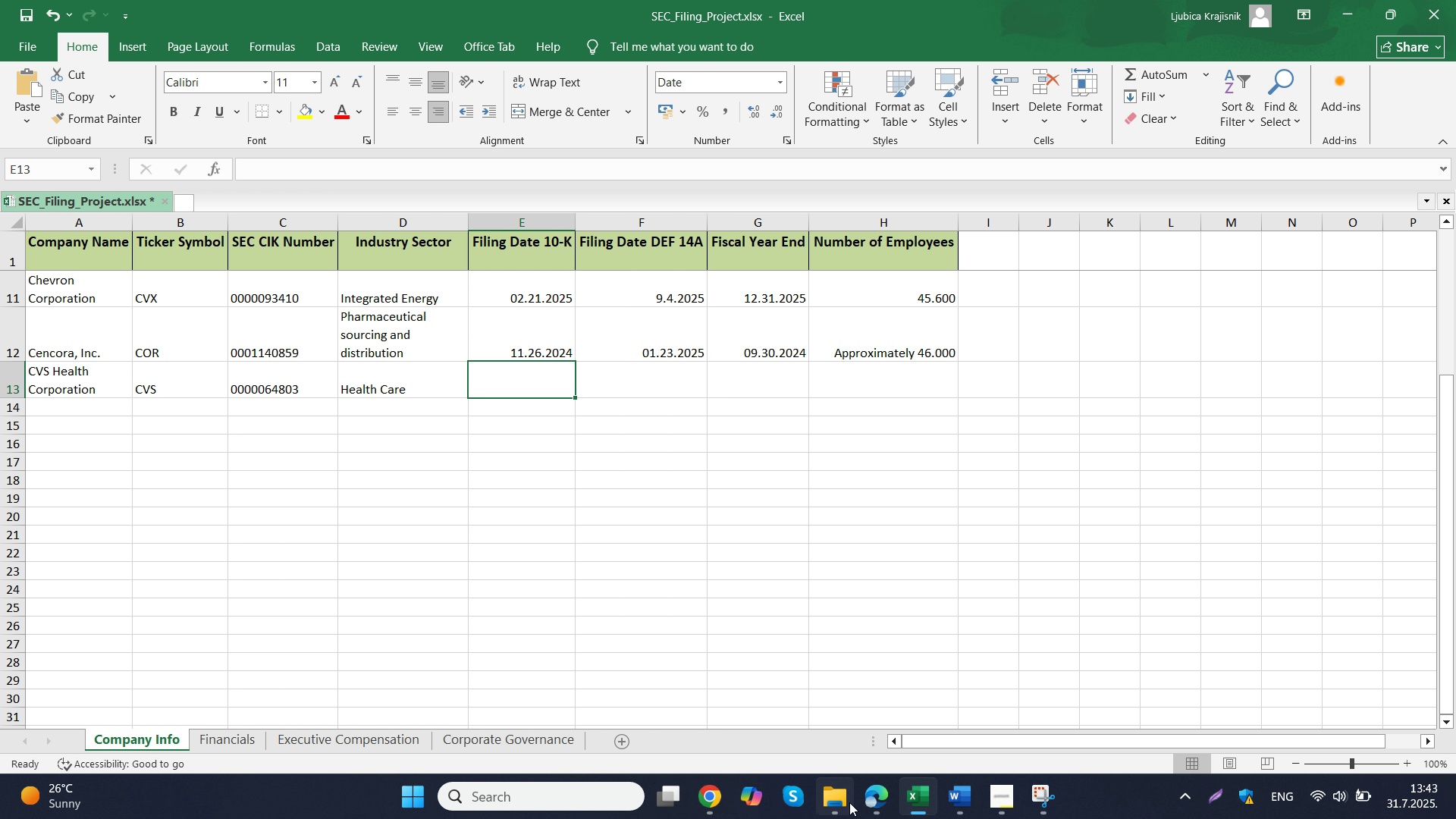 
left_click([871, 802])
 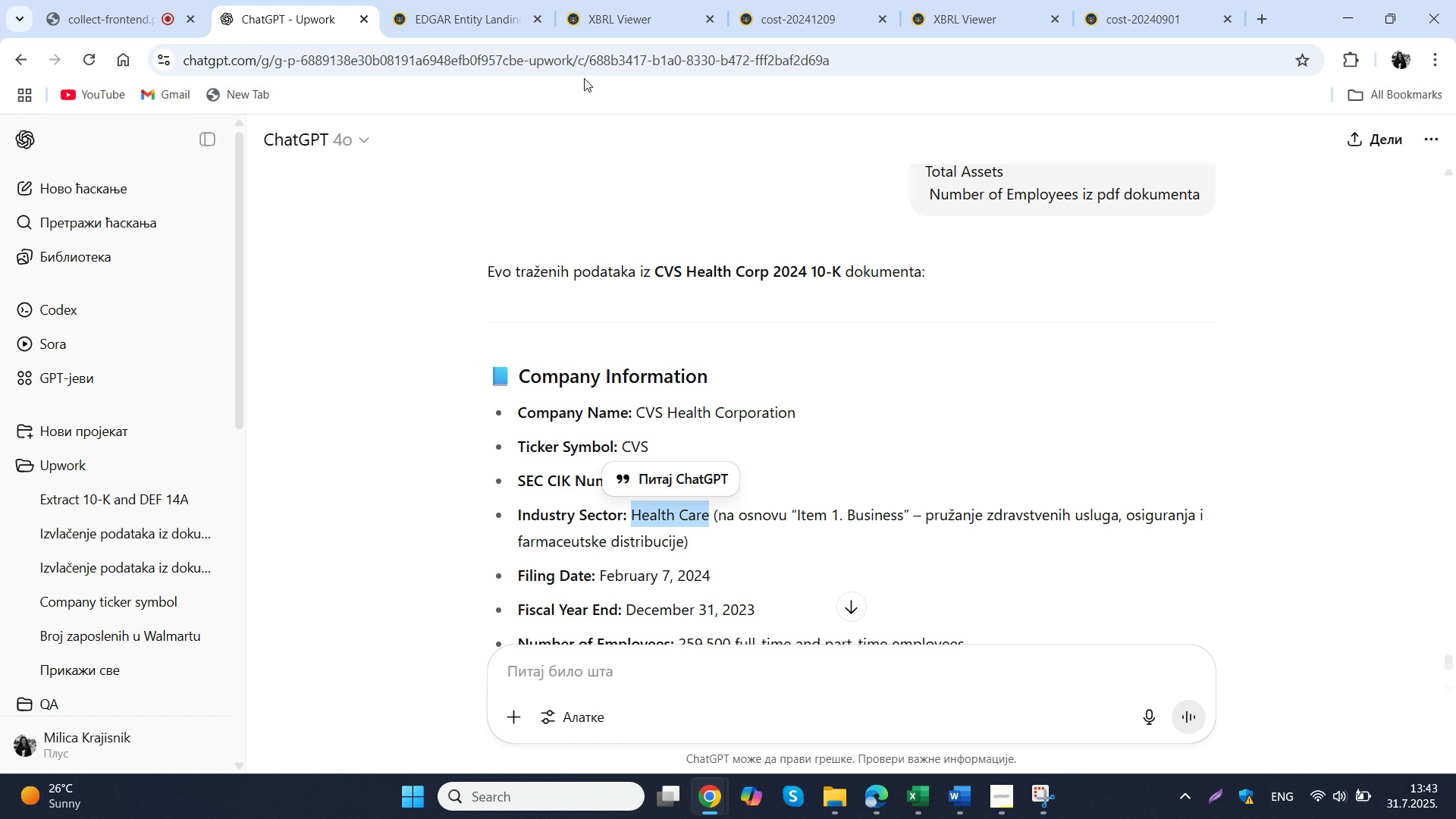 
left_click([473, 0])
 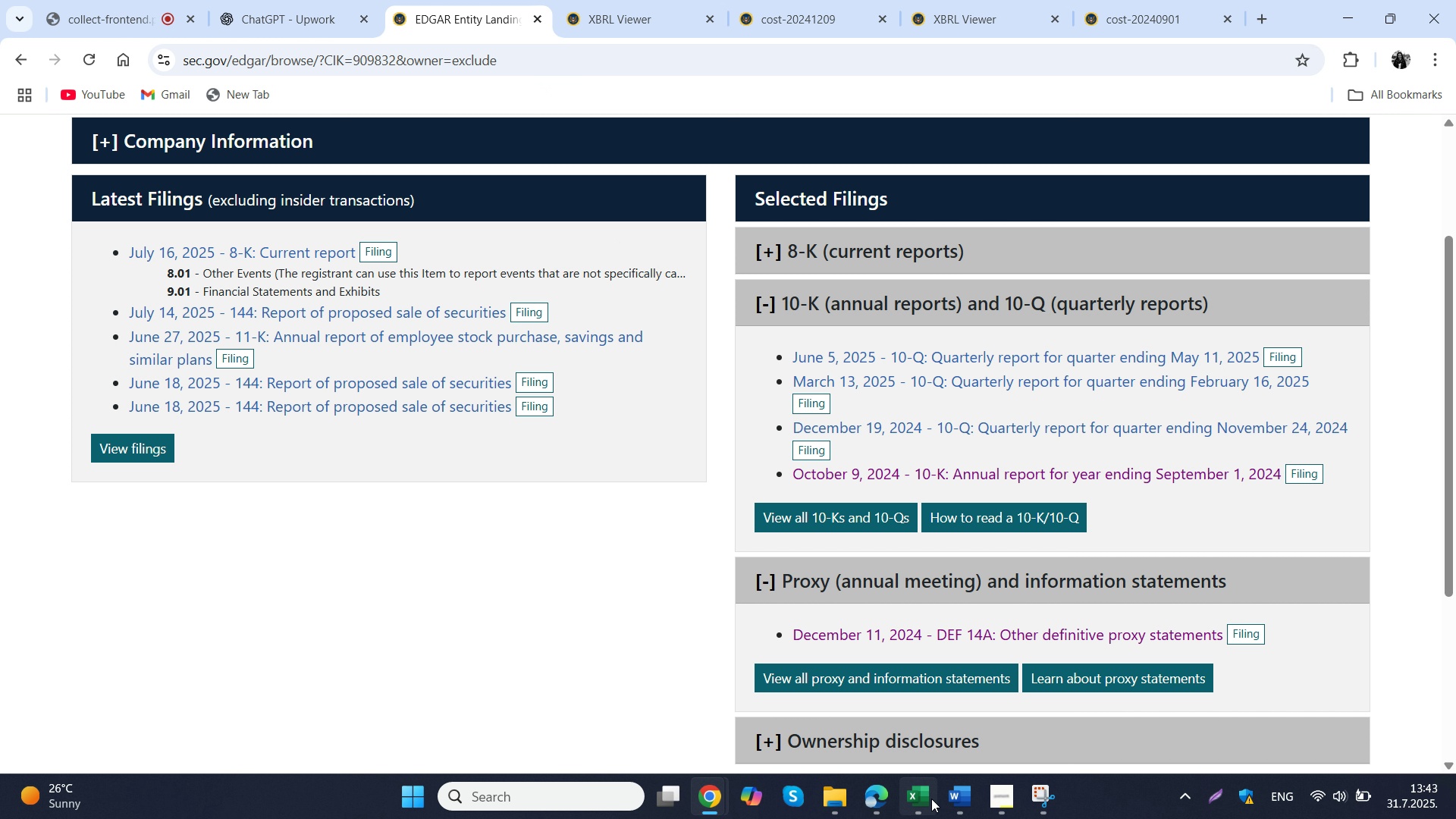 
left_click([928, 811])
 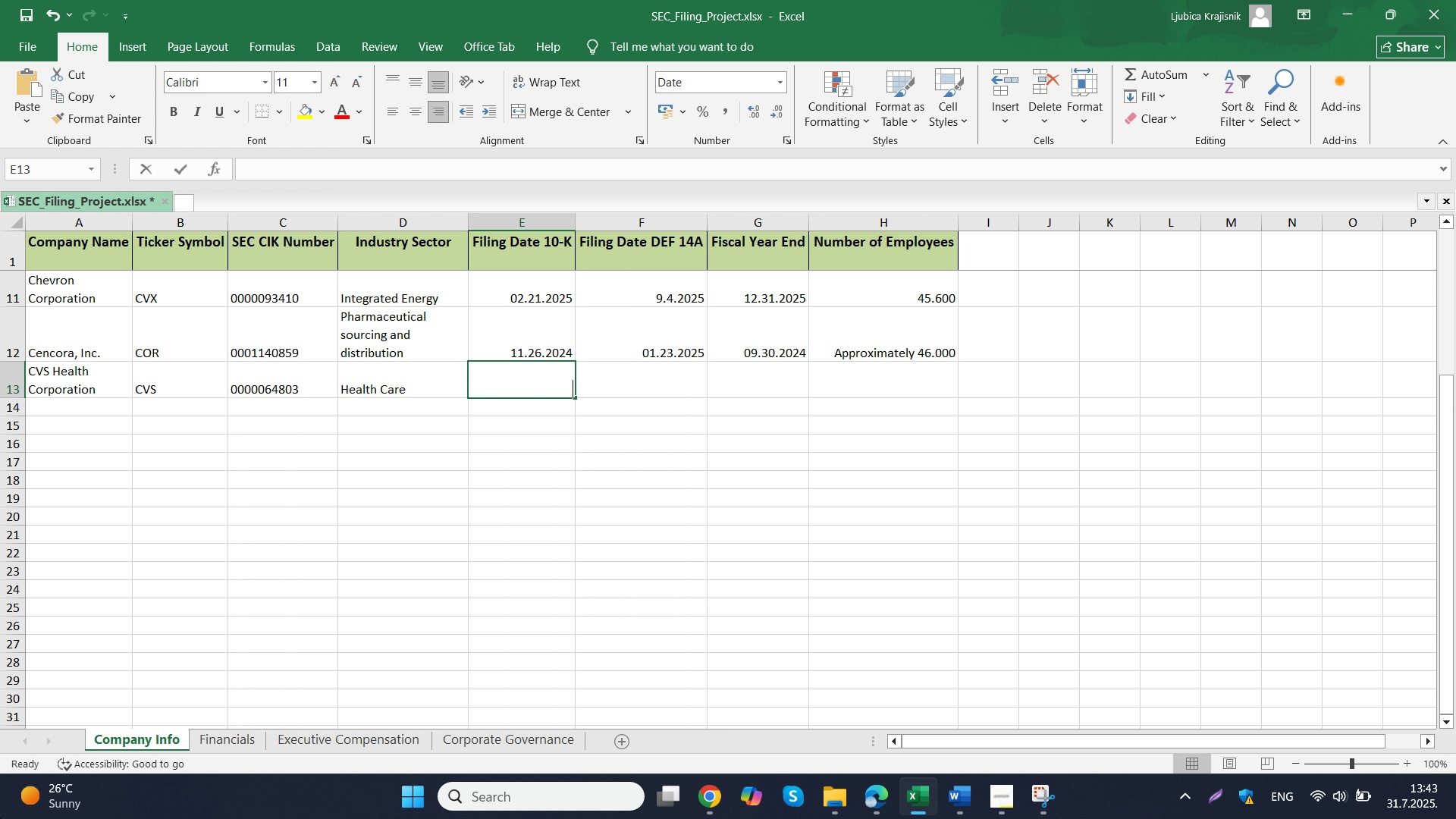 
key(Numpad1)
 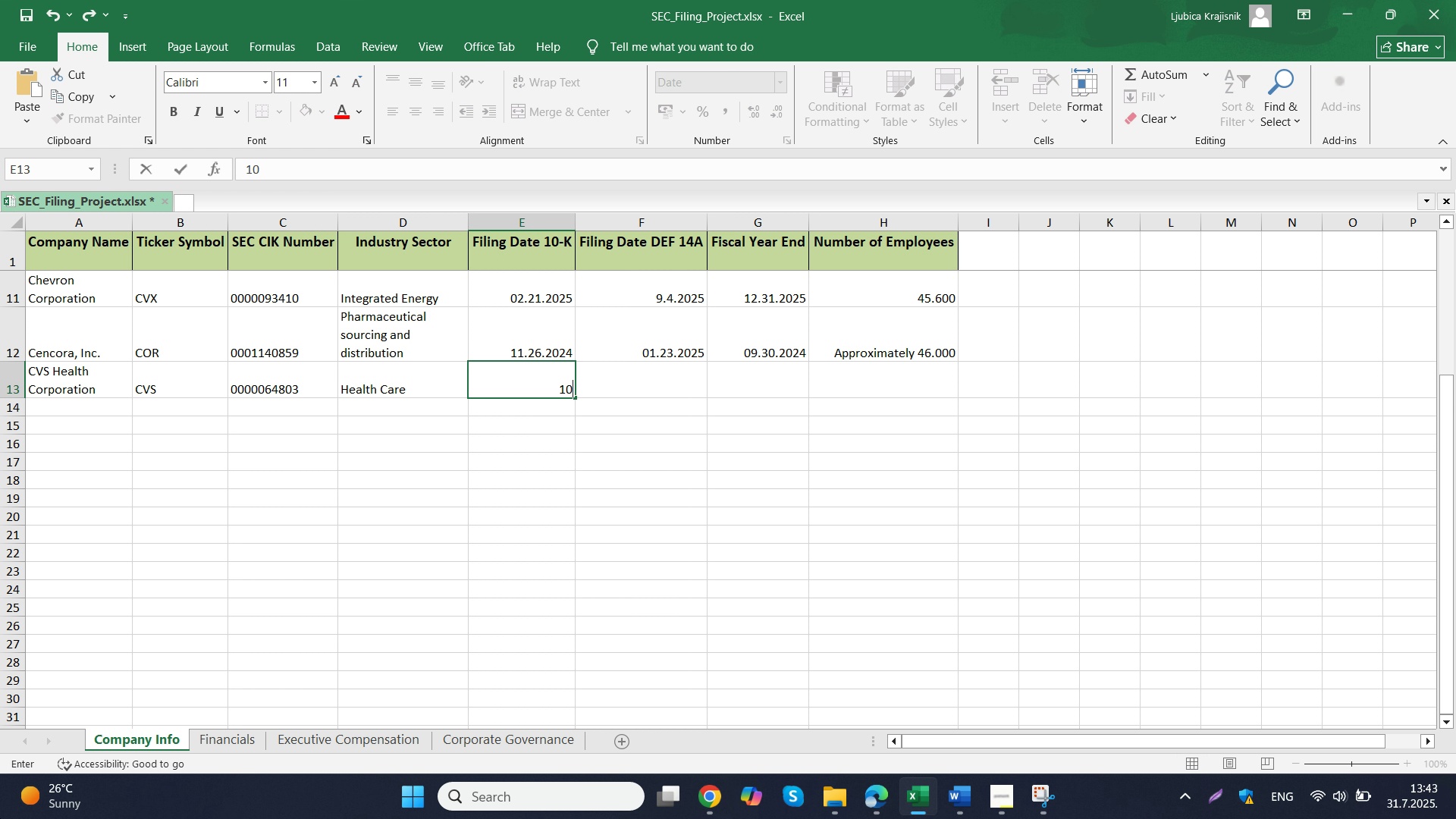 
key(Numpad0)
 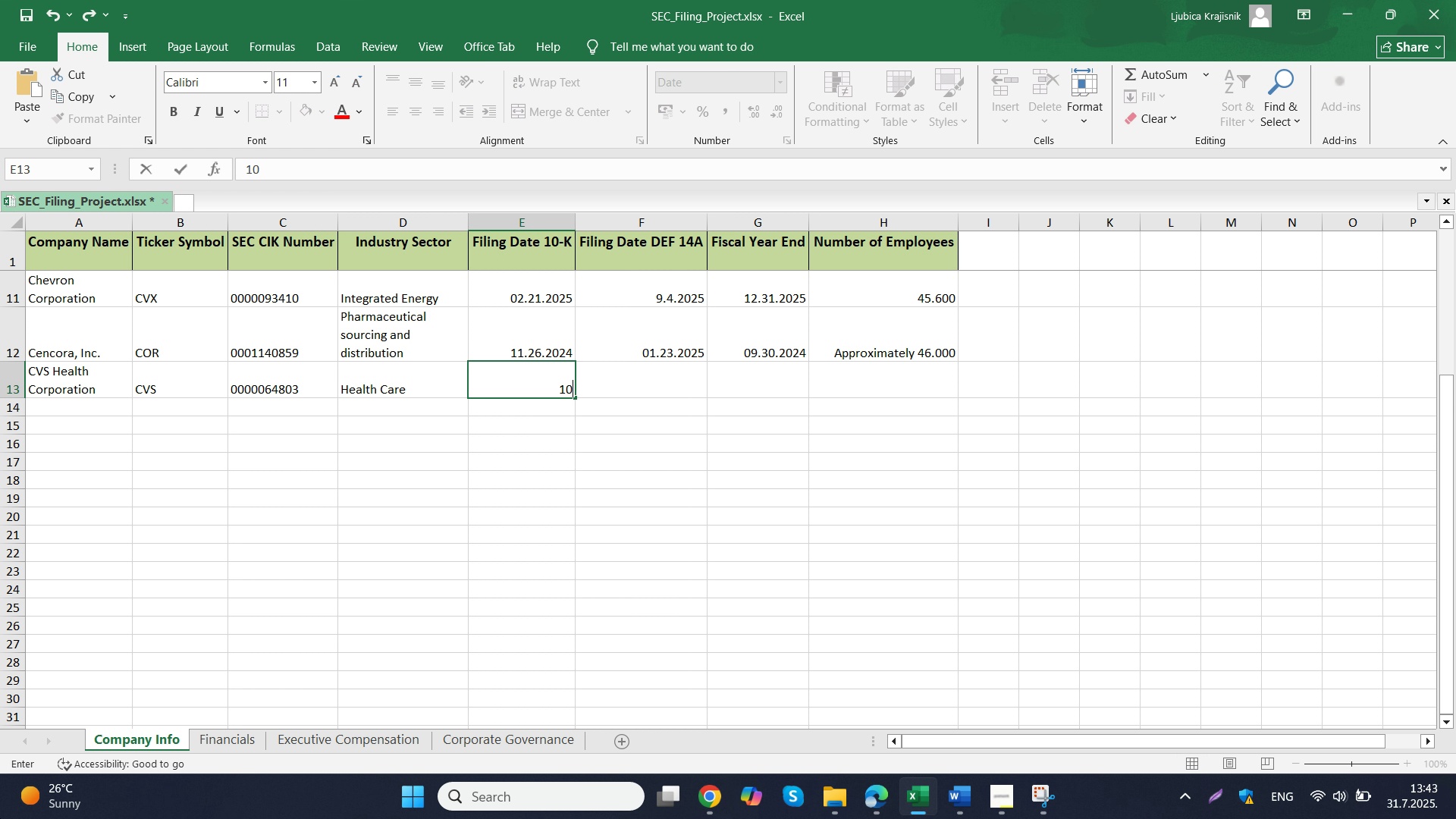 
key(Period)
 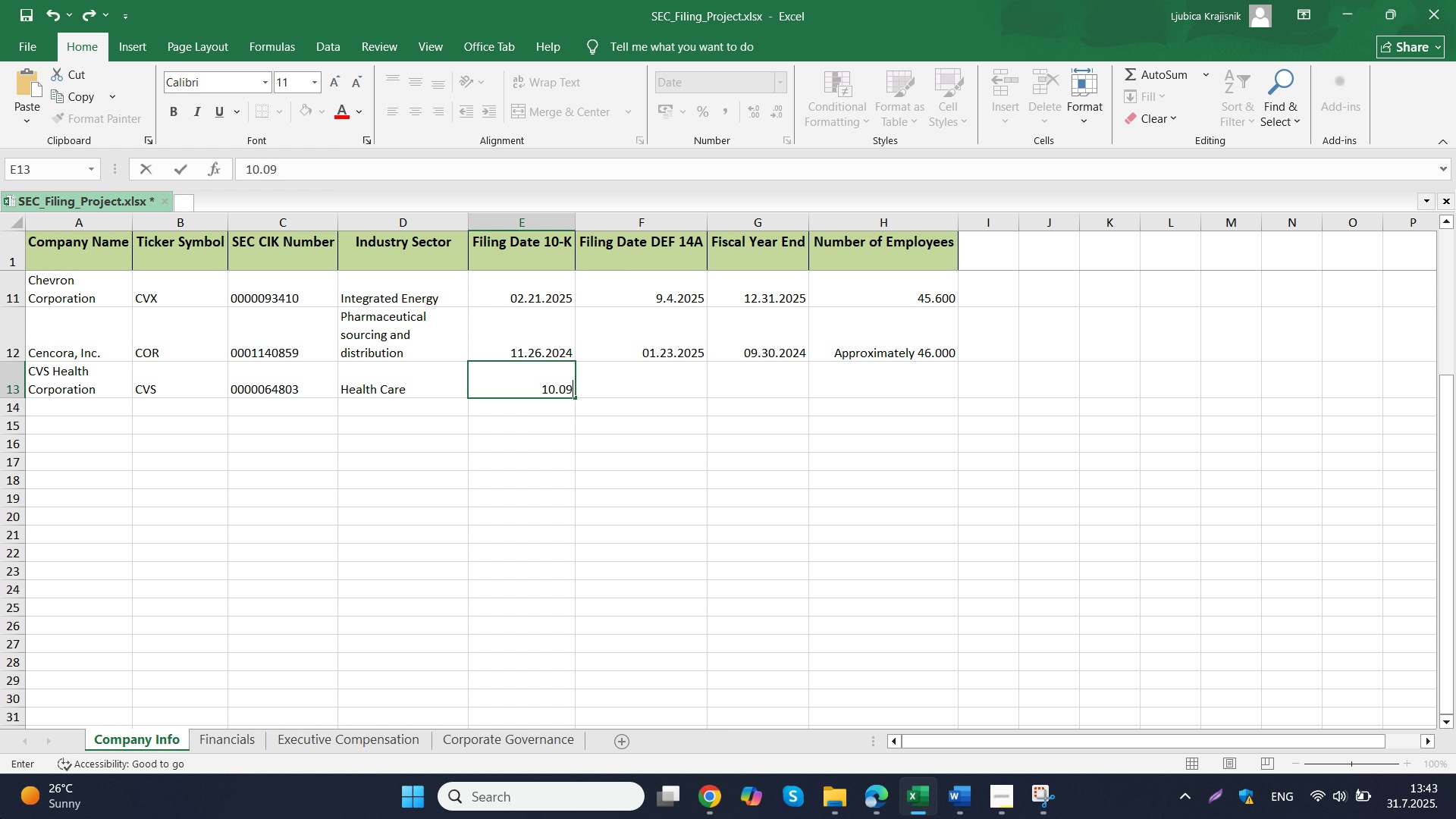 
key(Numpad0)
 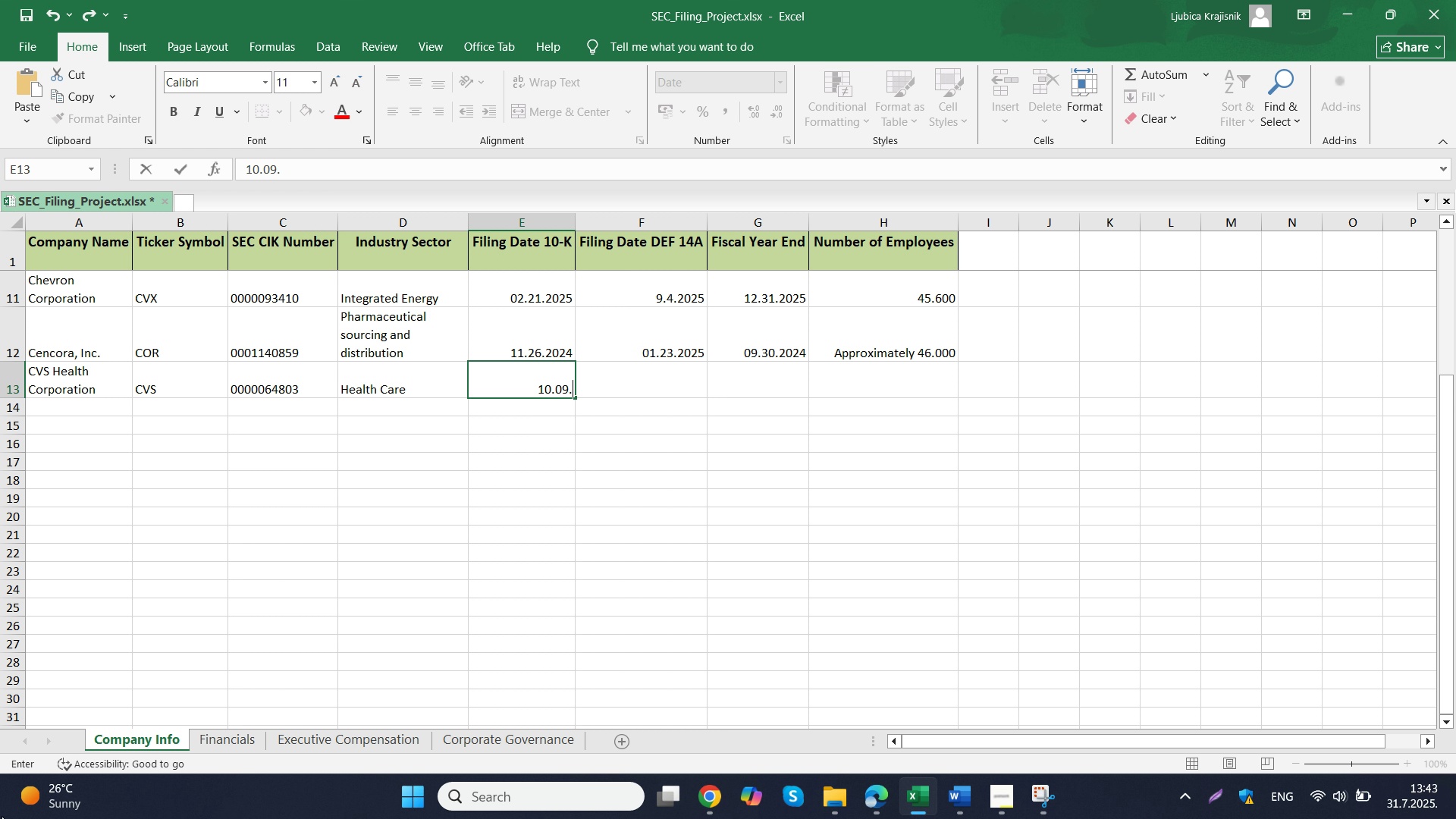 
key(Numpad9)
 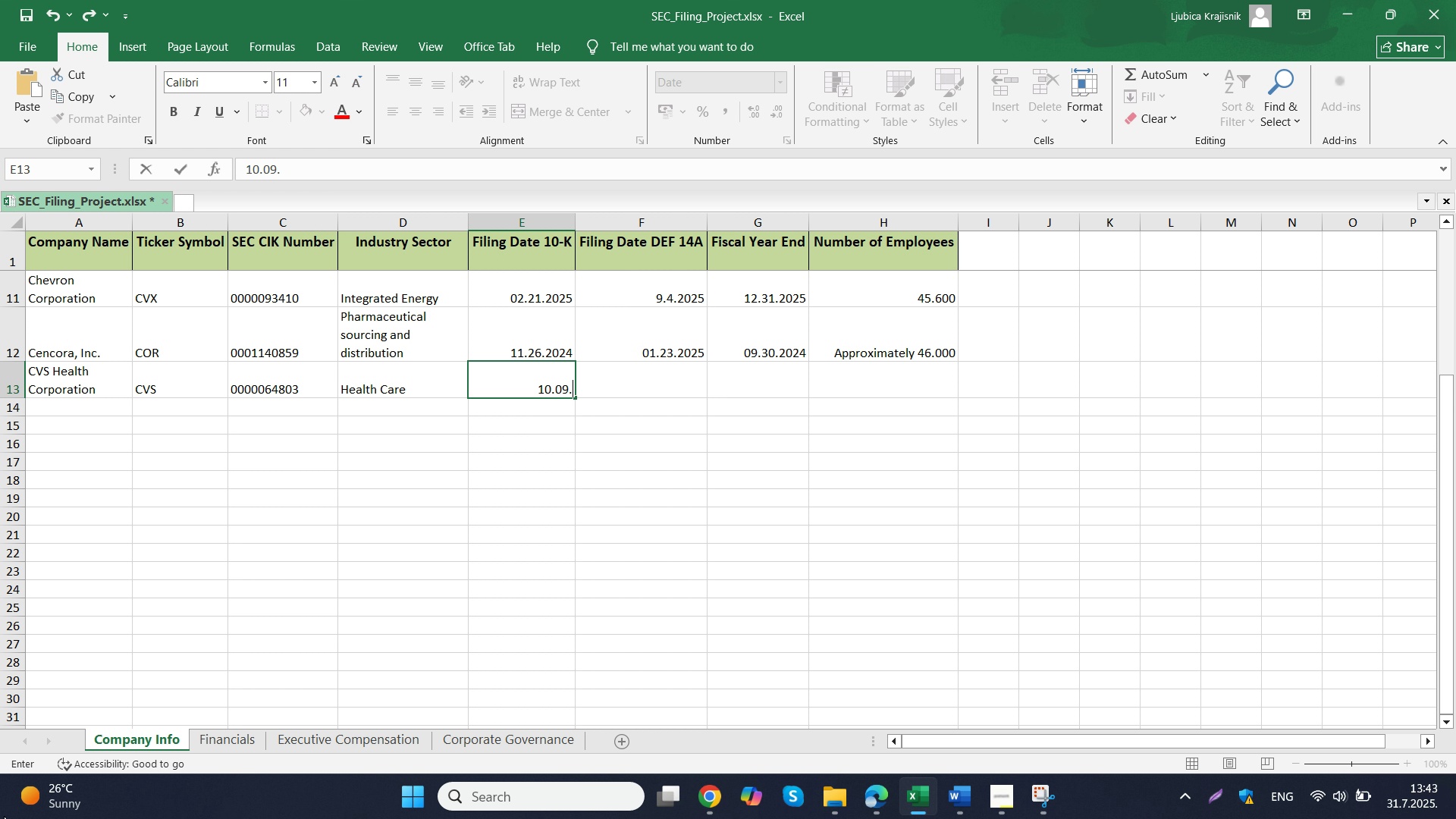 
key(Period)
 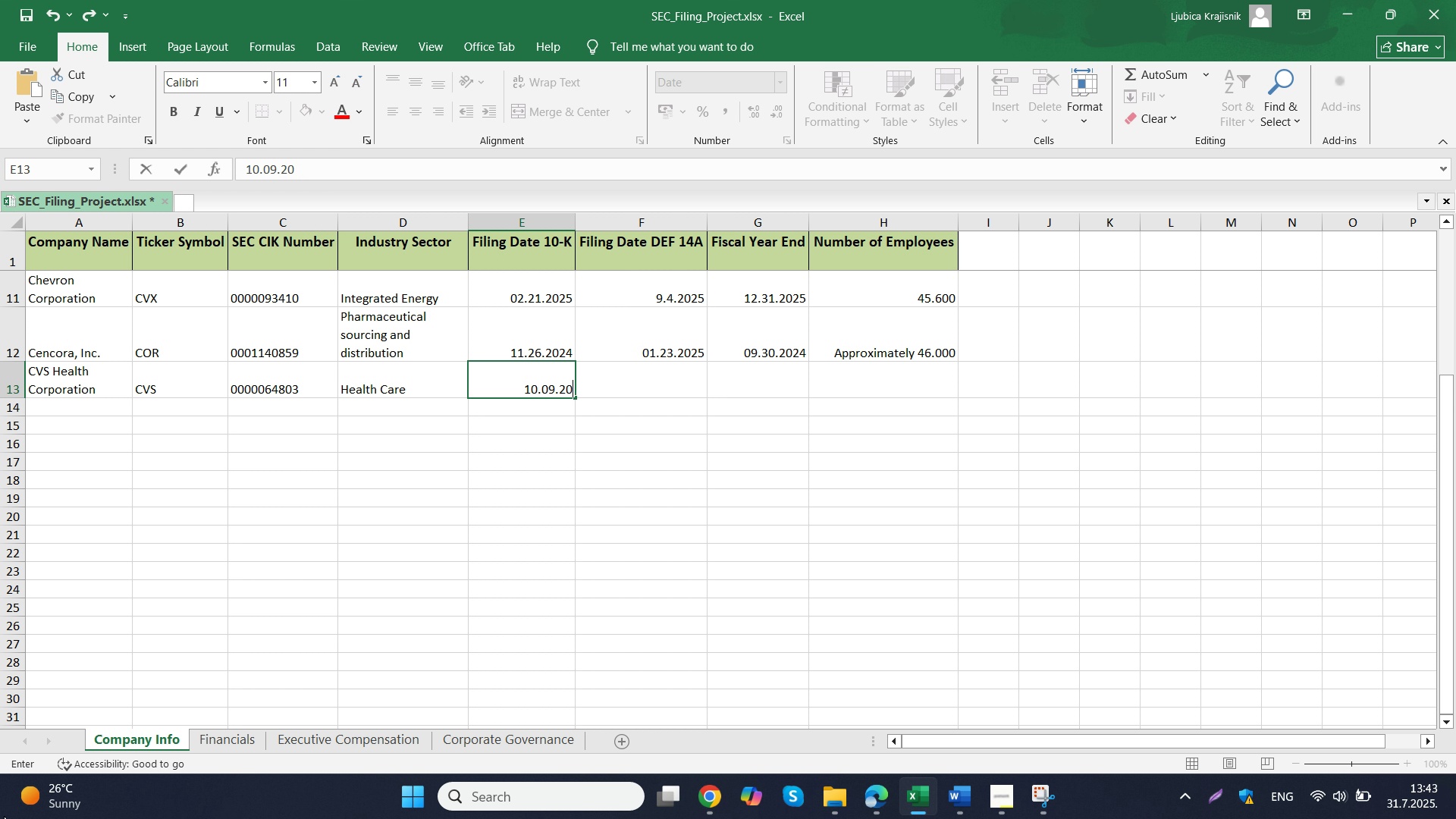 
key(Numpad2)
 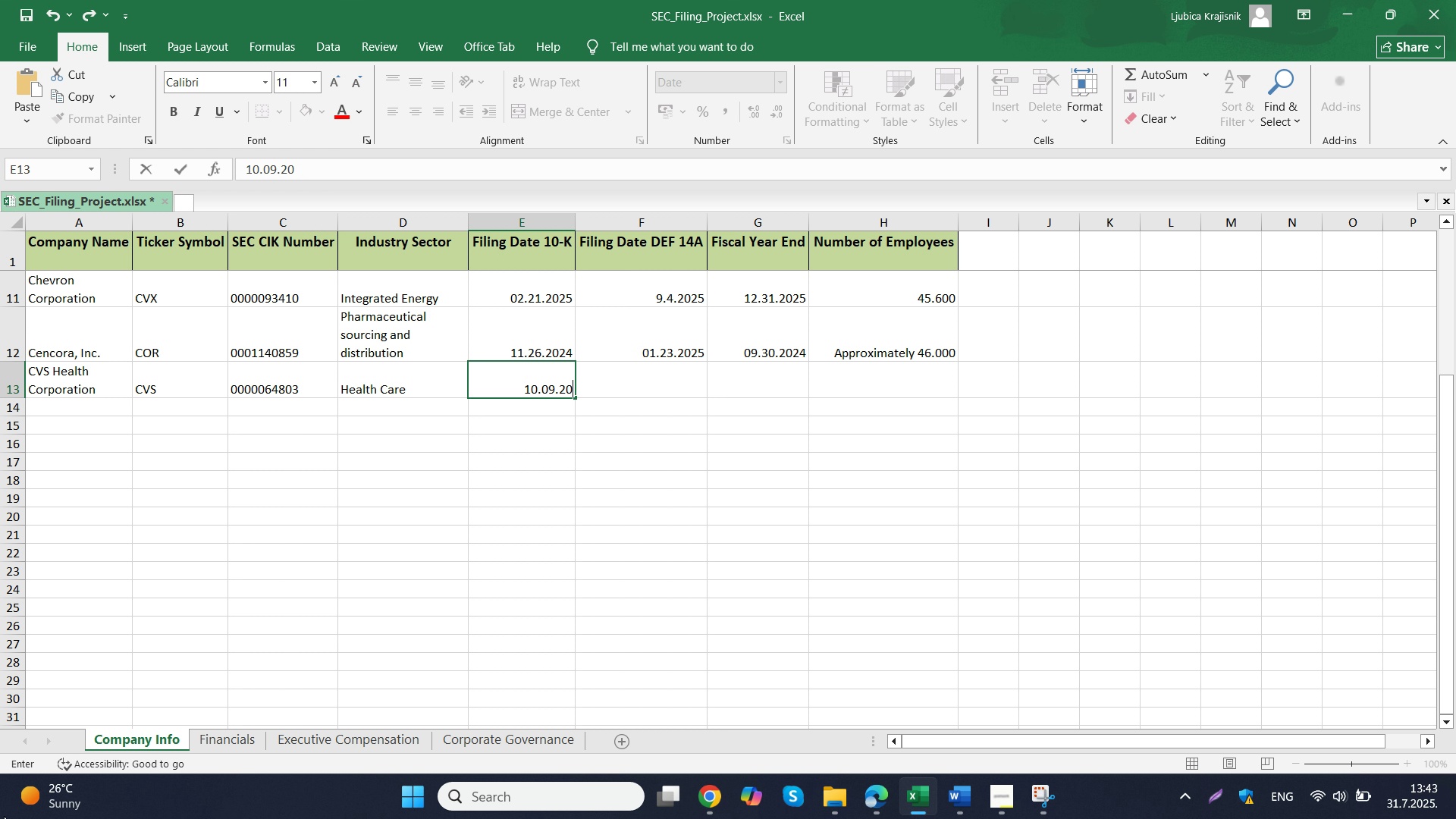 
key(Numpad0)
 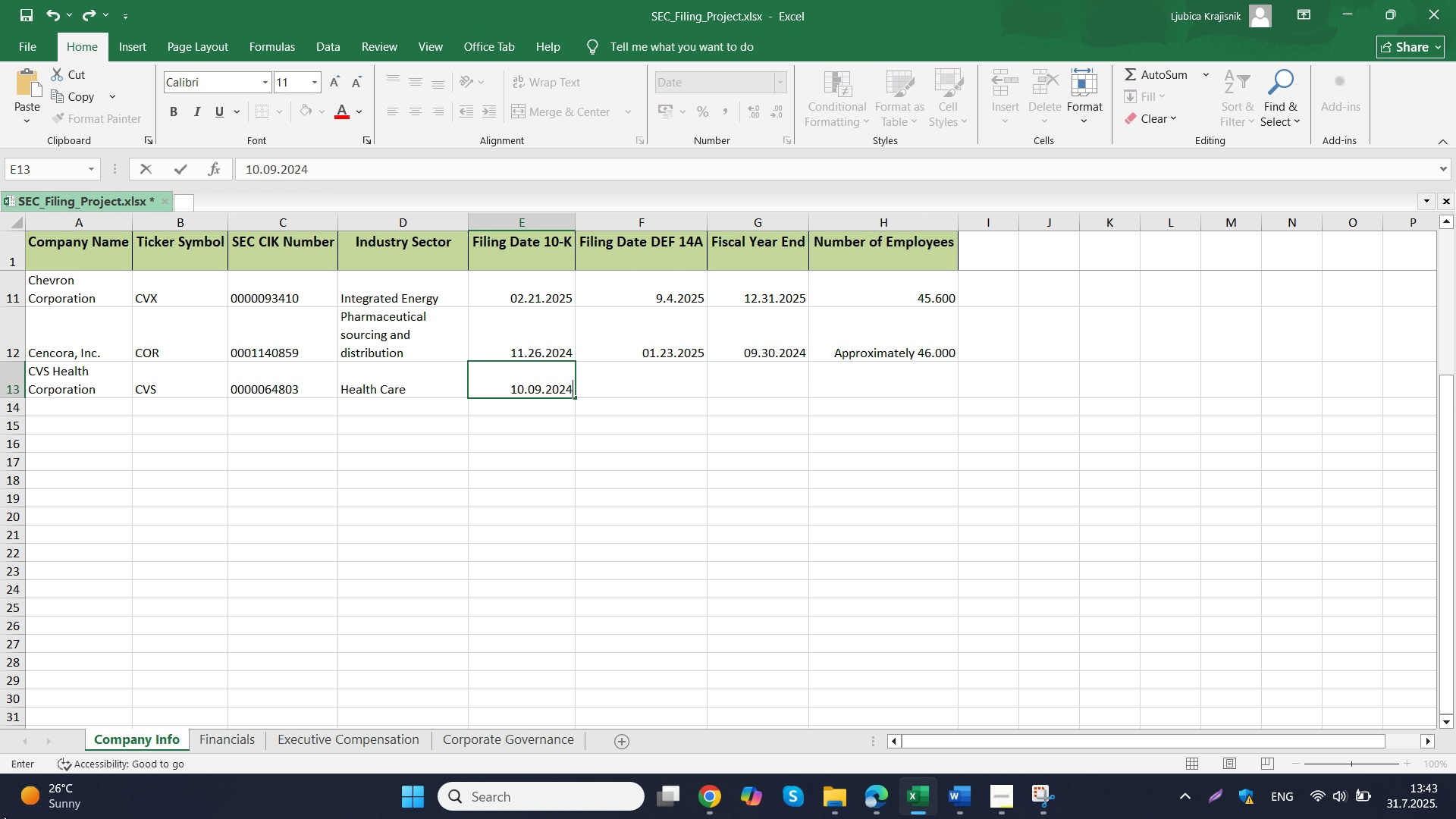 
key(Numpad2)
 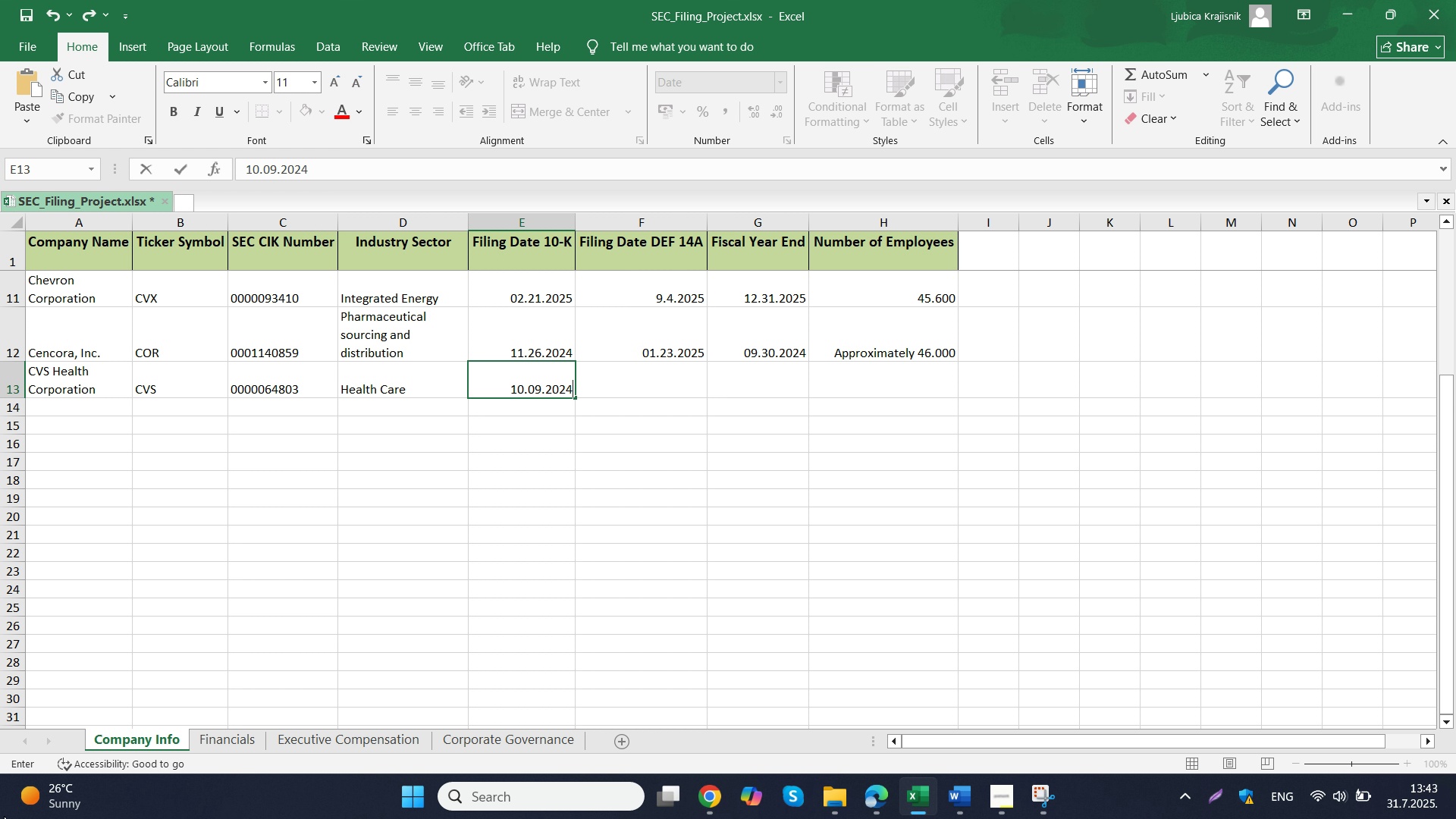 
key(Numpad4)
 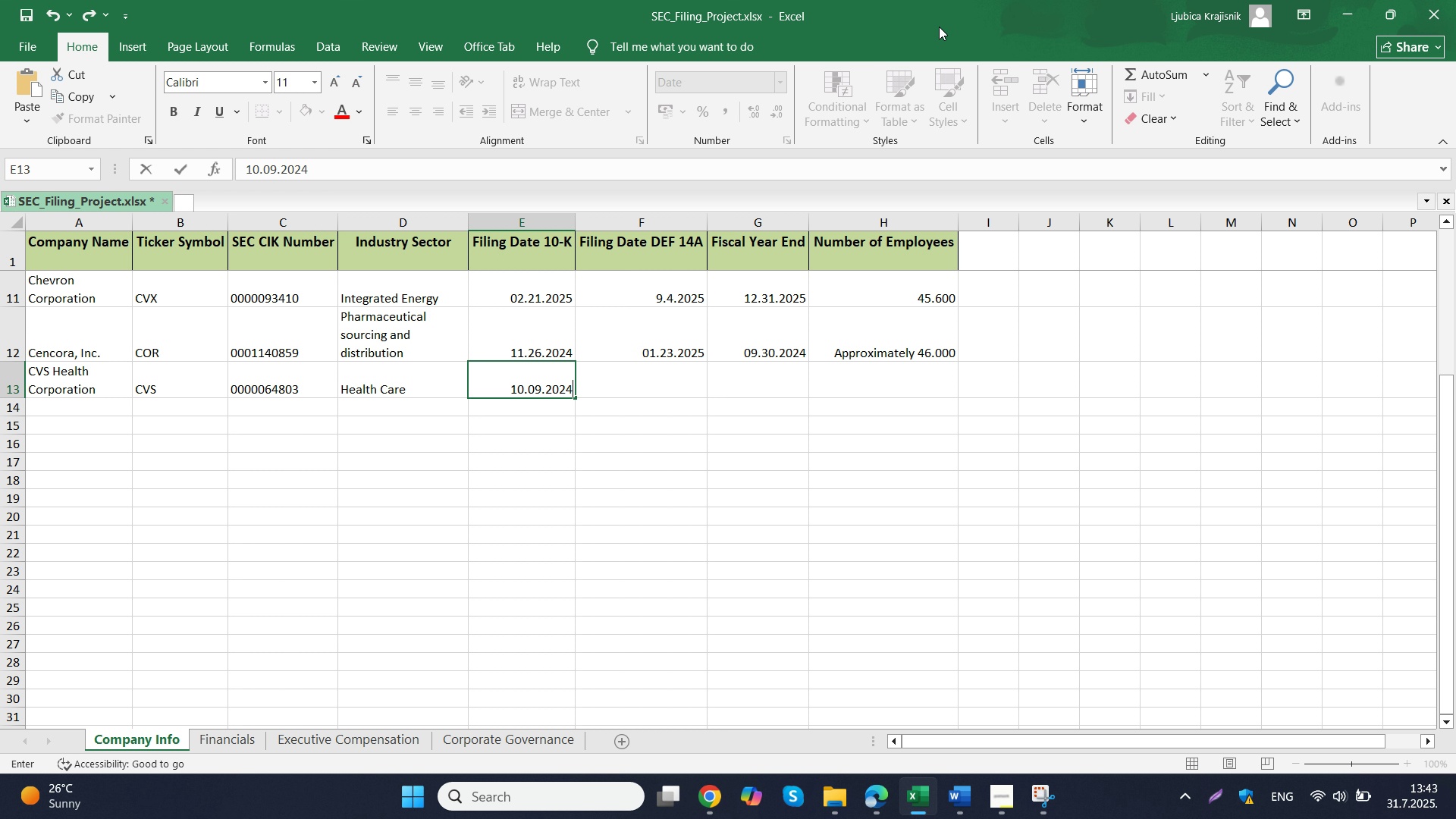 
key(Tab)
 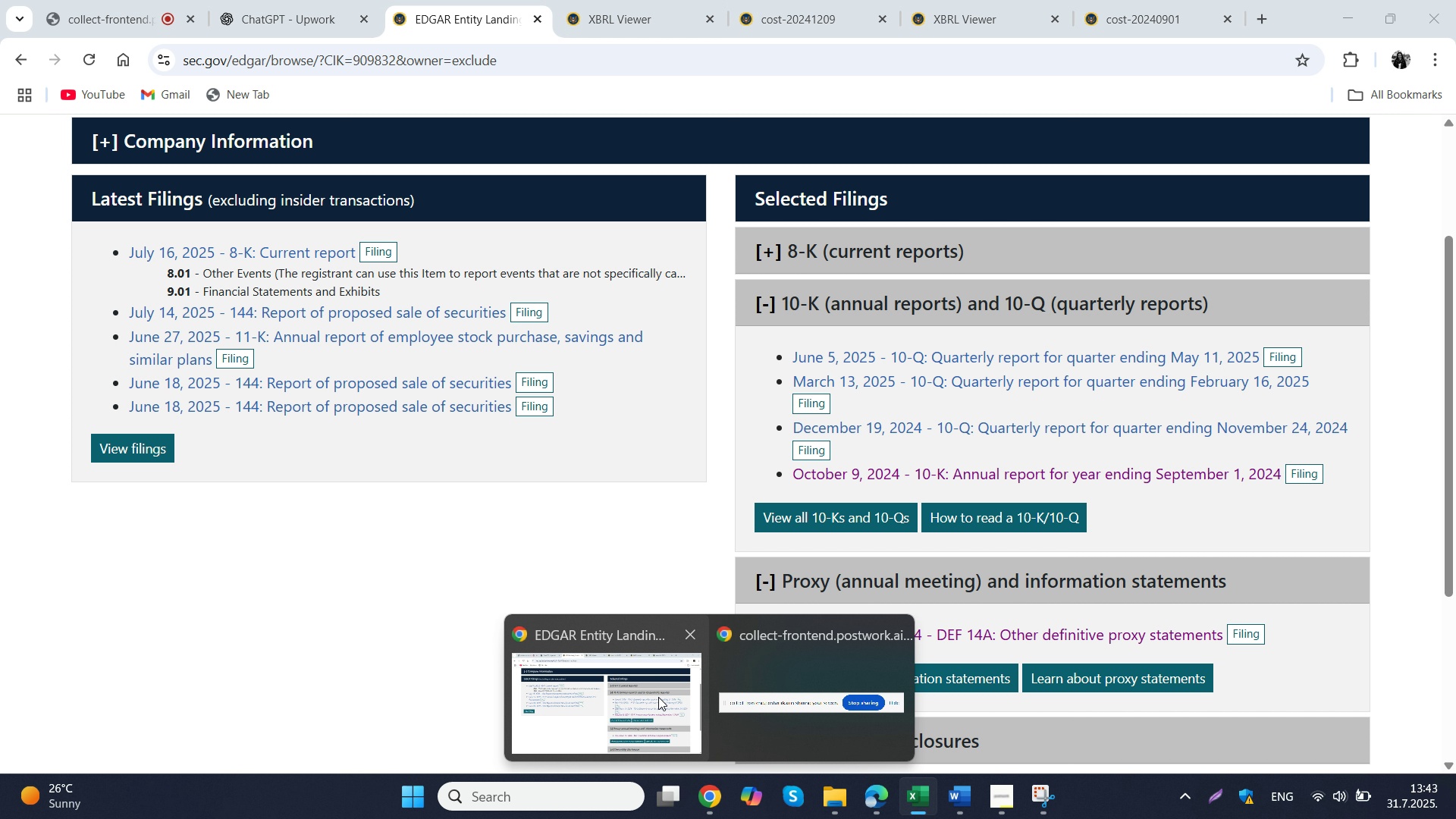 
left_click([658, 697])
 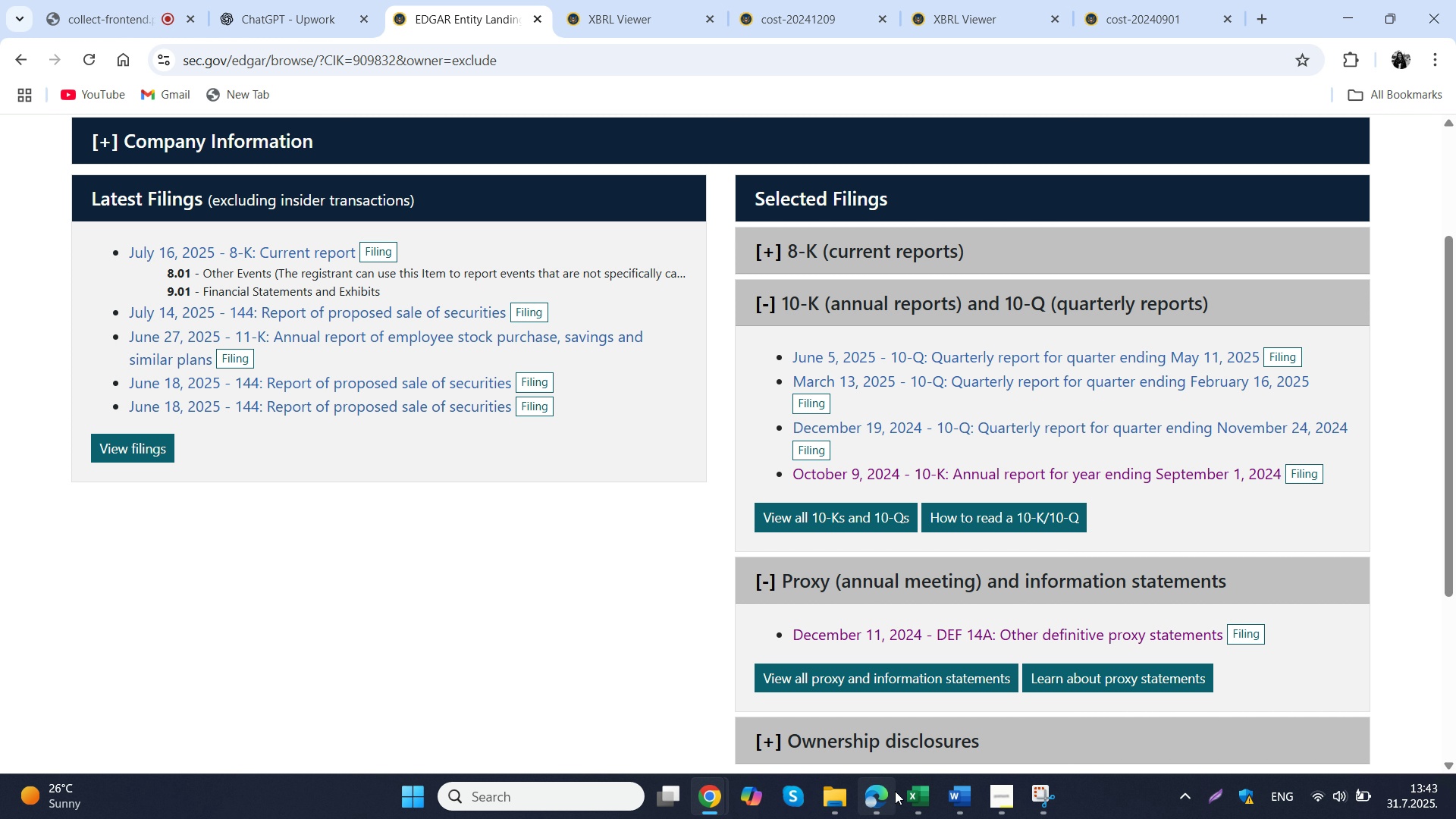 
left_click([910, 799])
 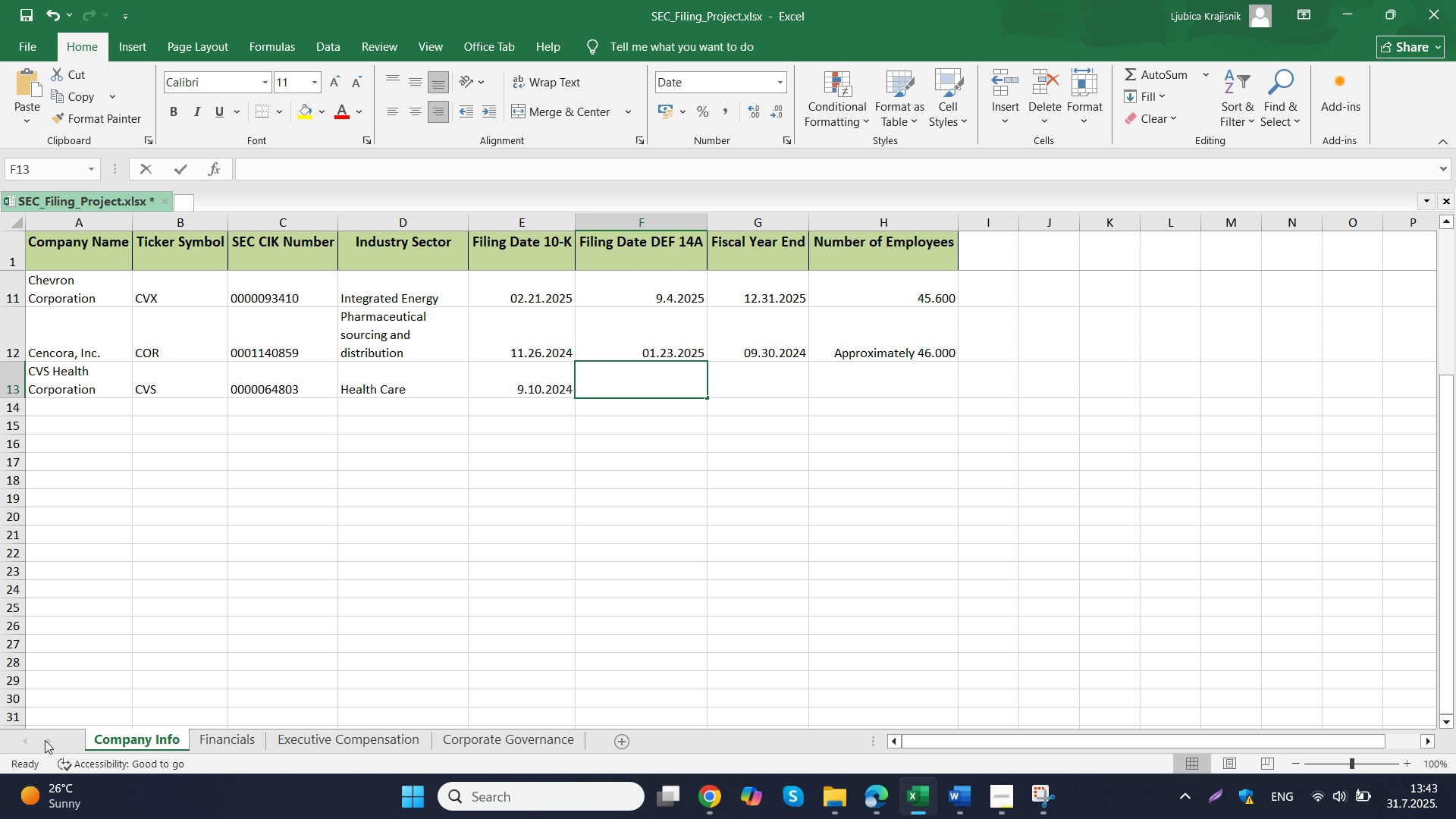 
key(Numpad1)
 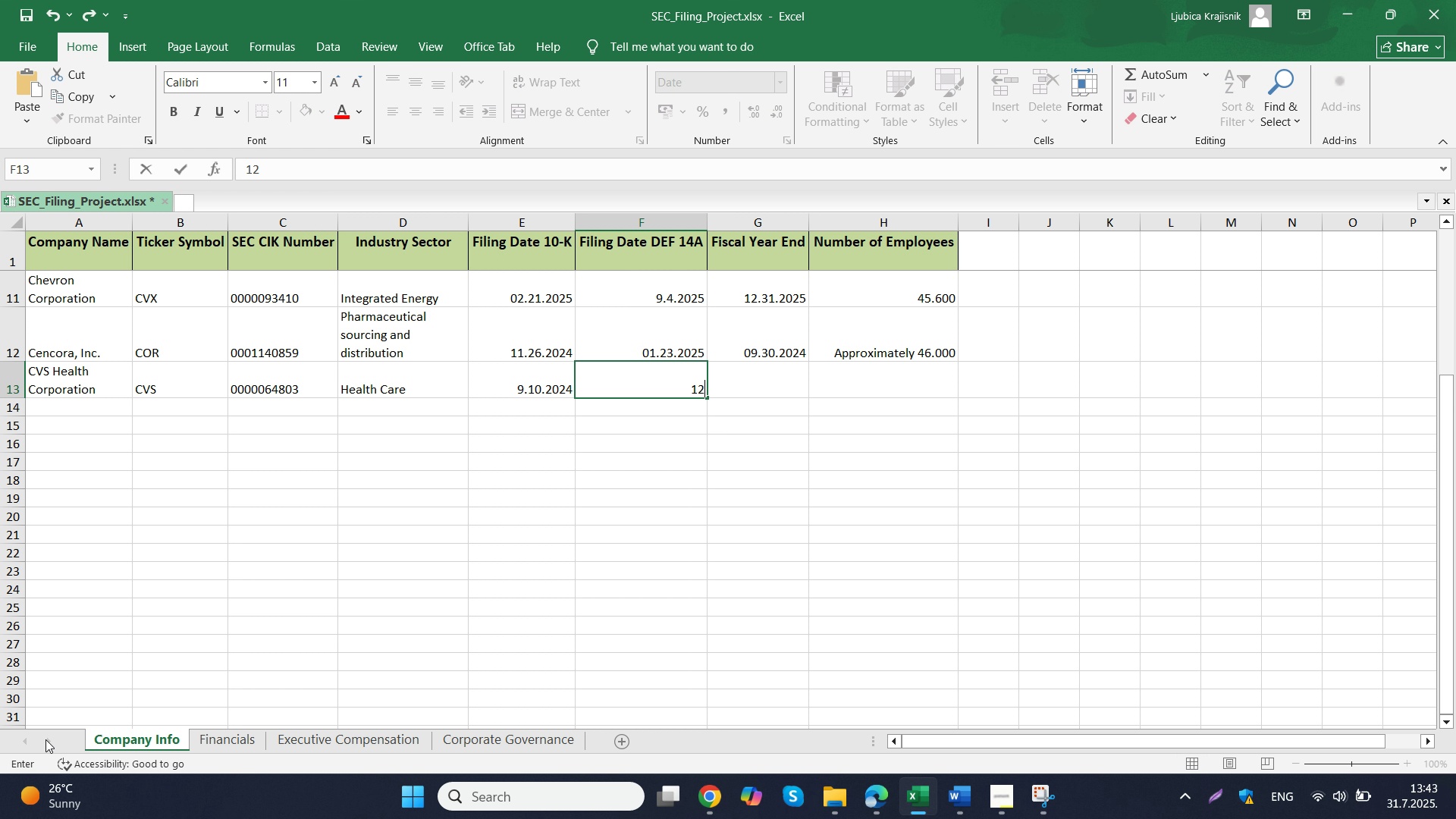 
key(Numpad2)
 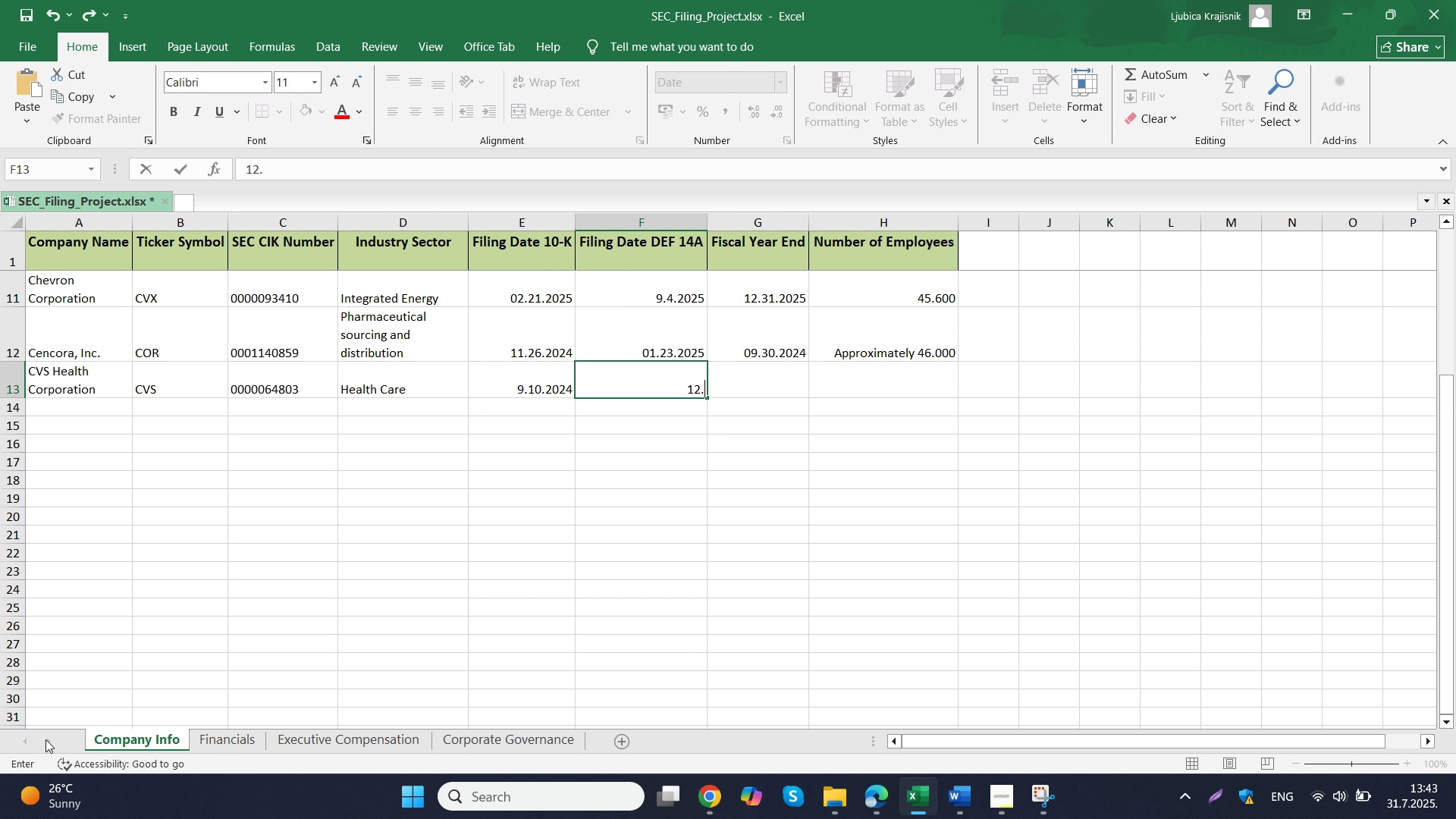 
key(Period)
 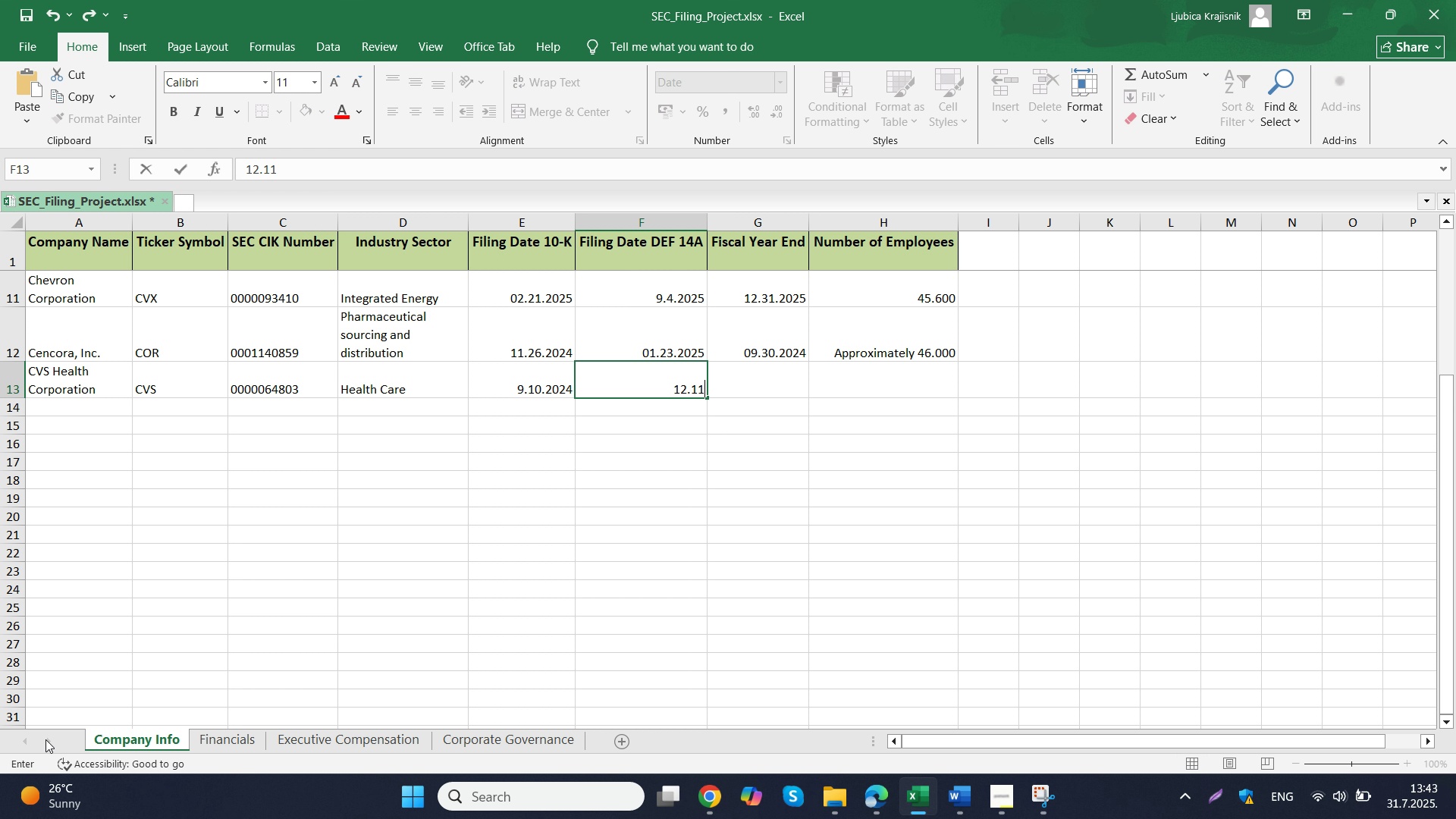 
key(Numpad1)
 